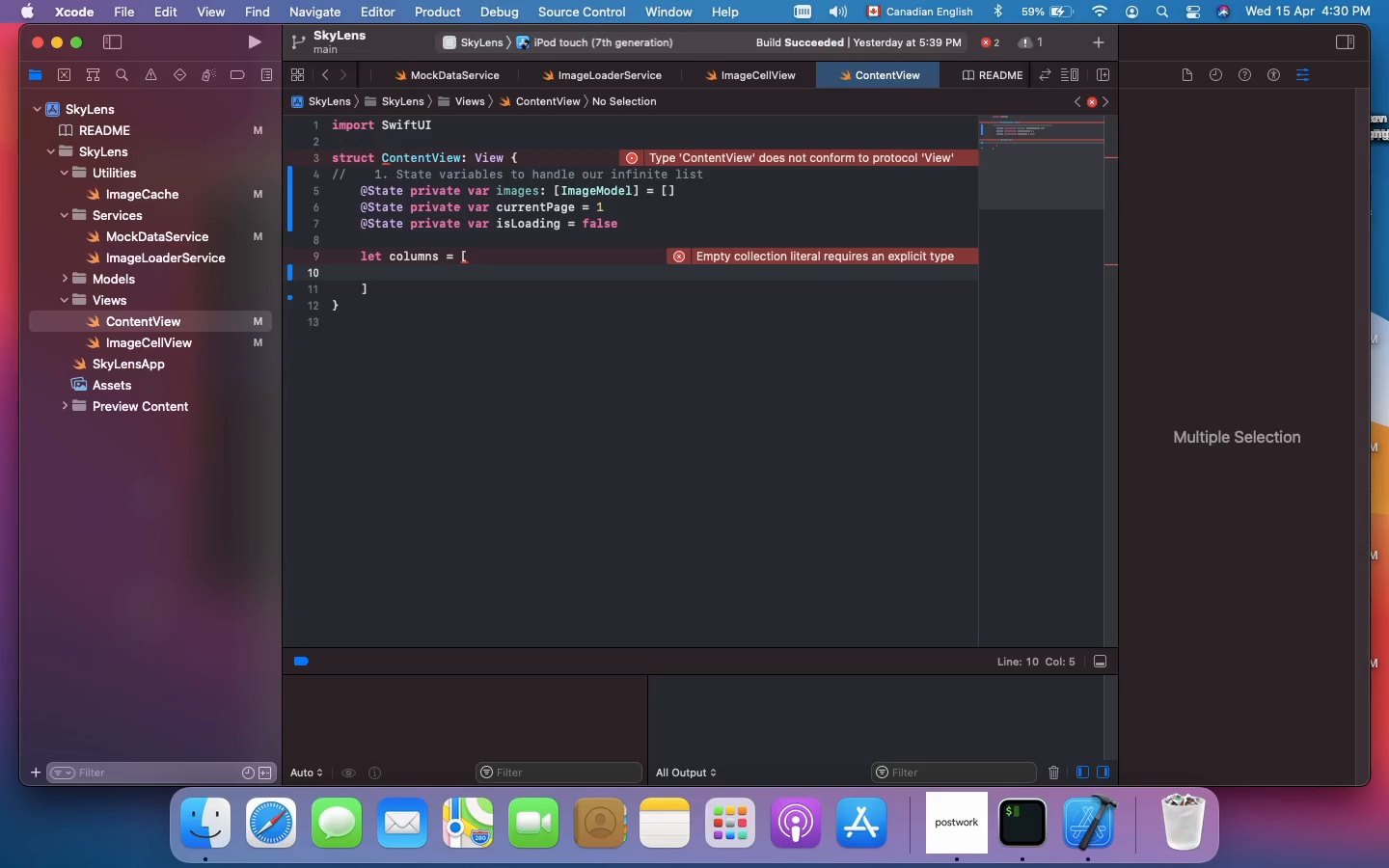 
wait(14.02)
 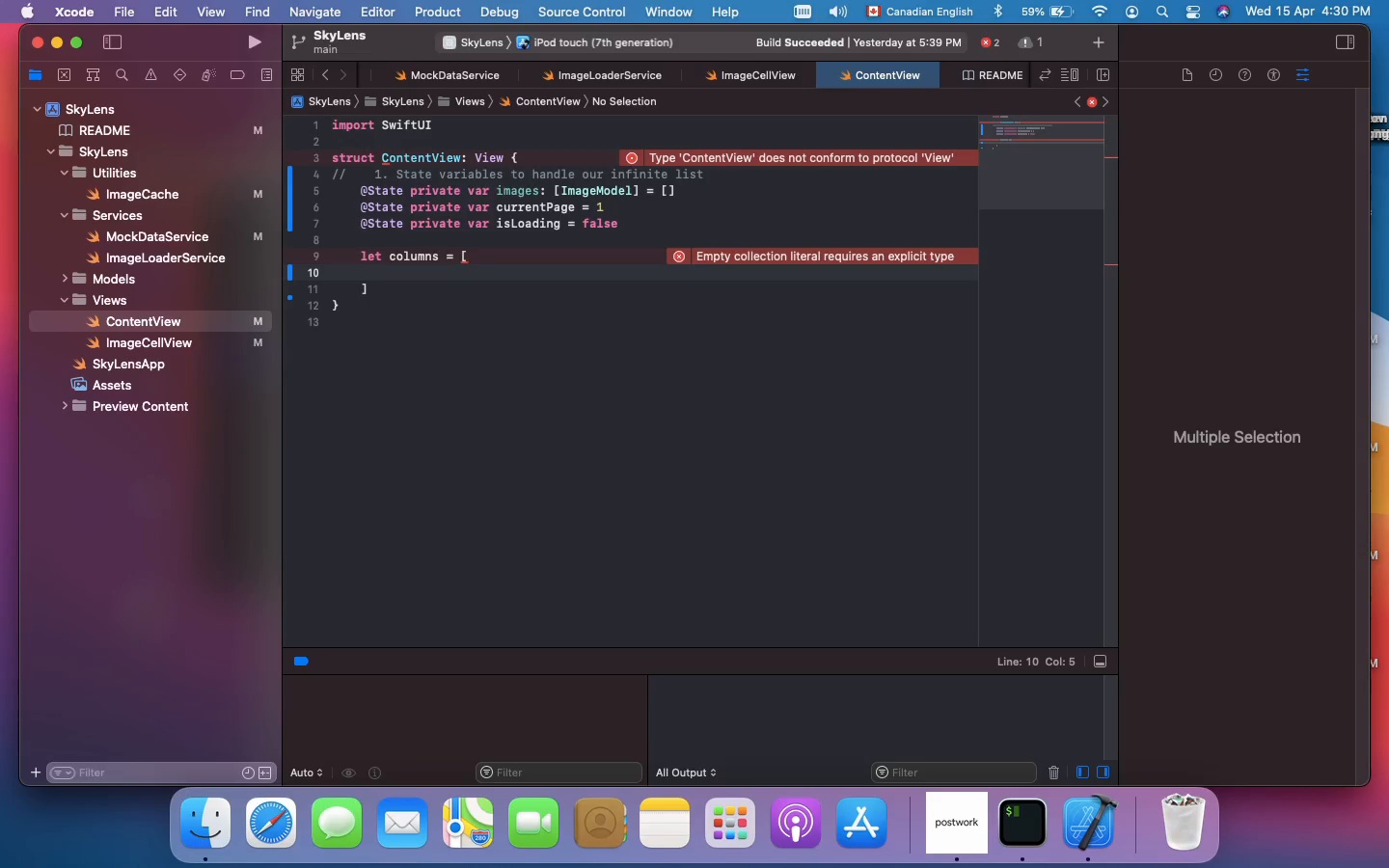 
type(  Grid)
 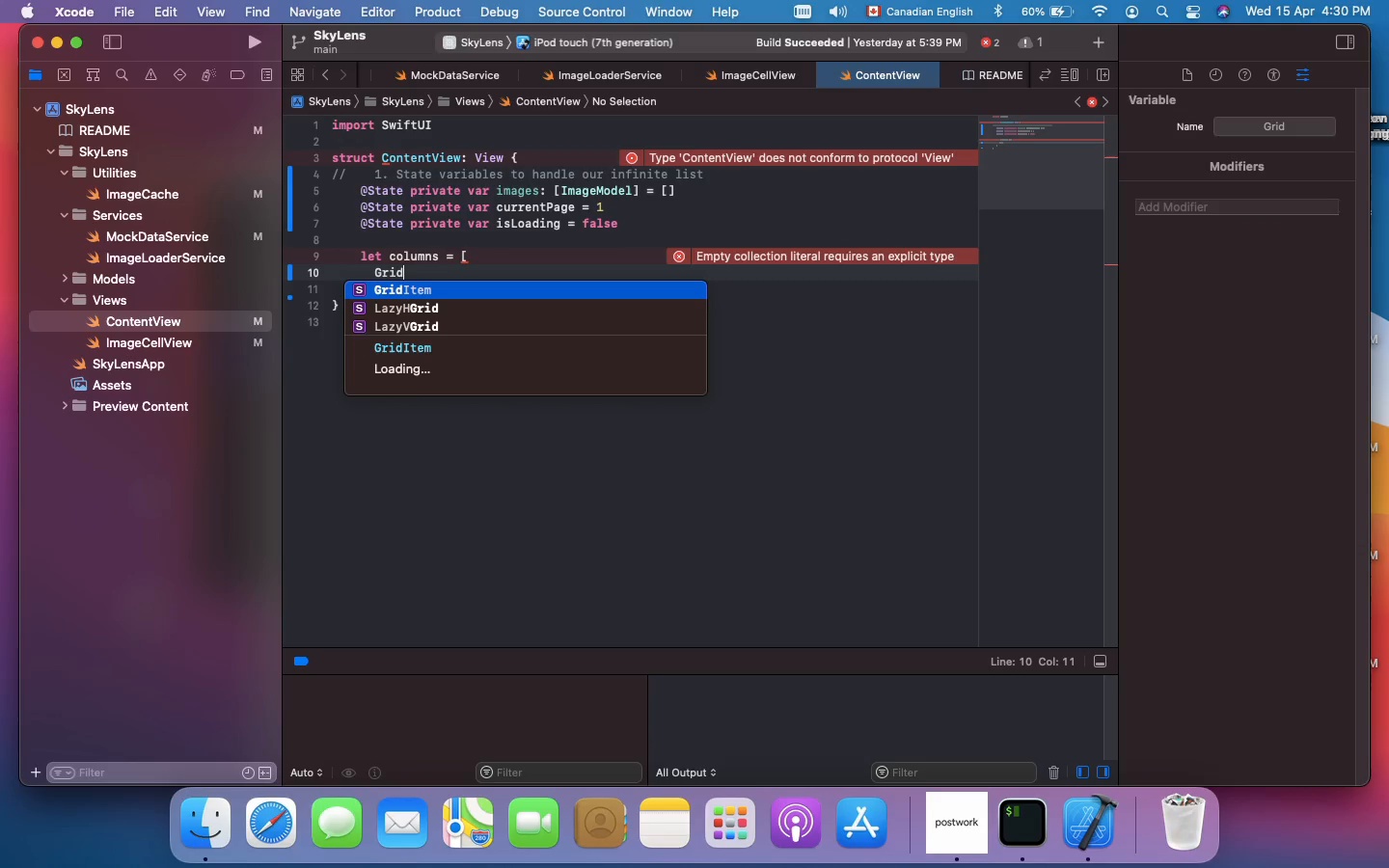 
type(Item(.flexible)
 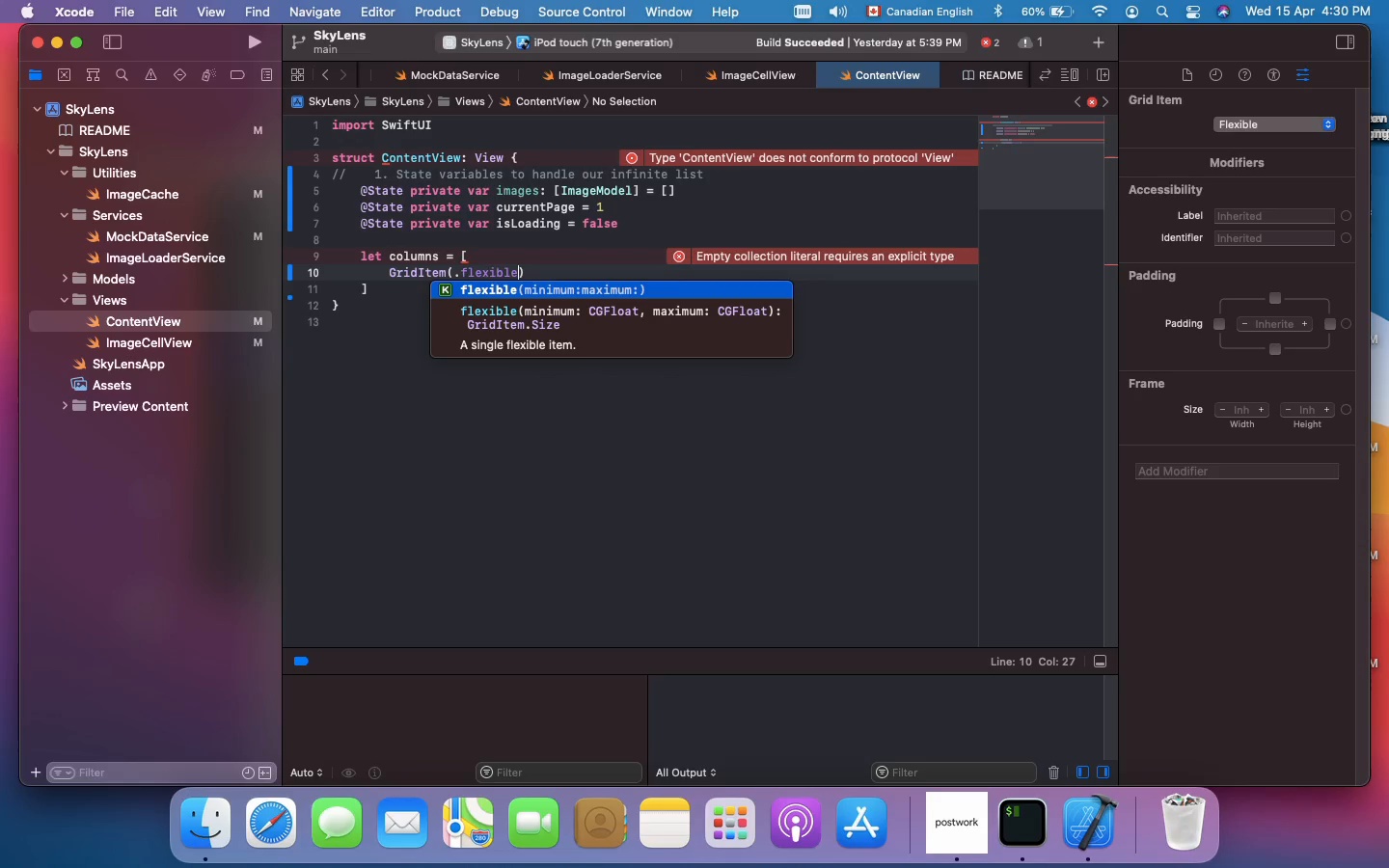 
type((), spacing: 2)
 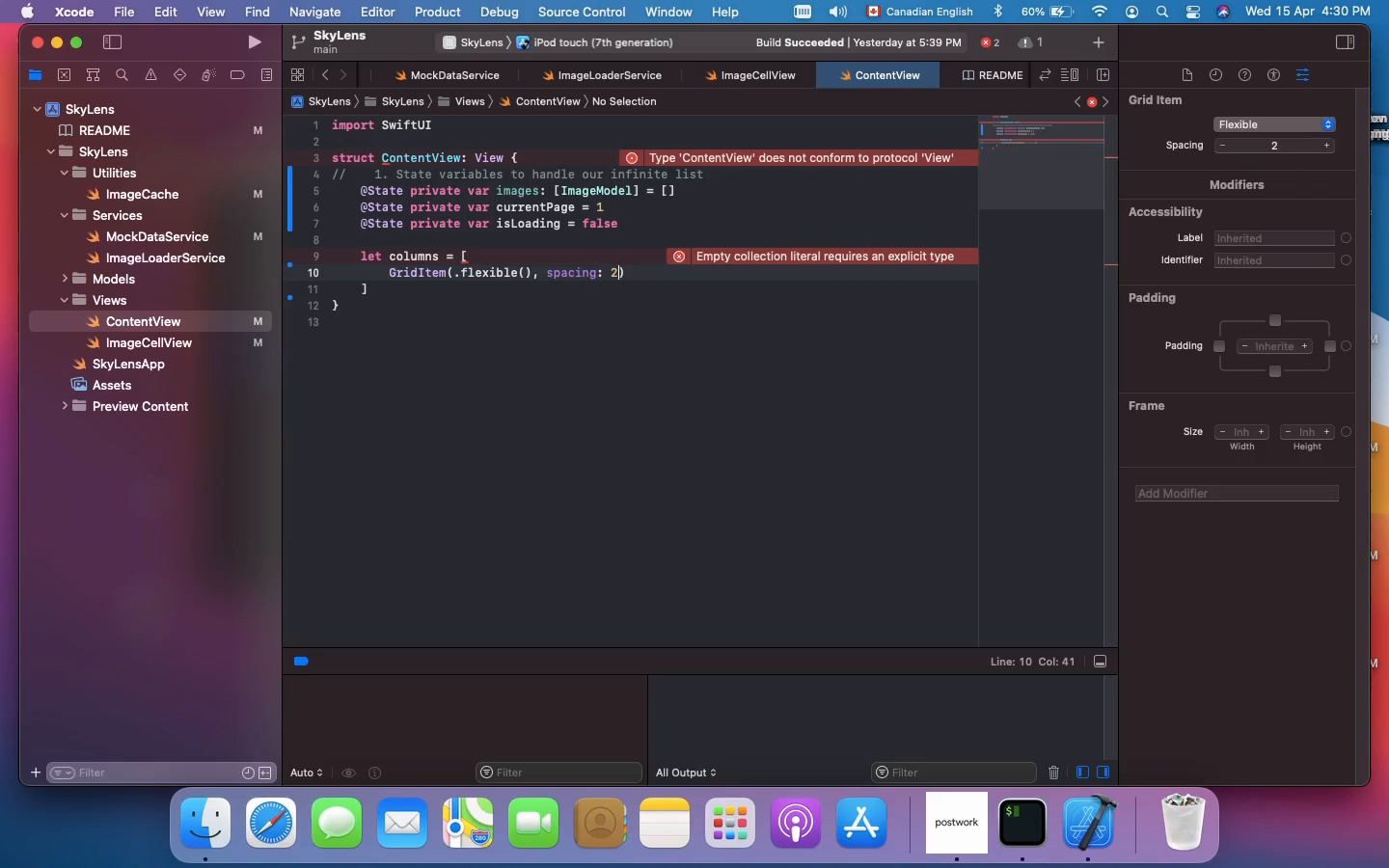 
key(ArrowRight)
 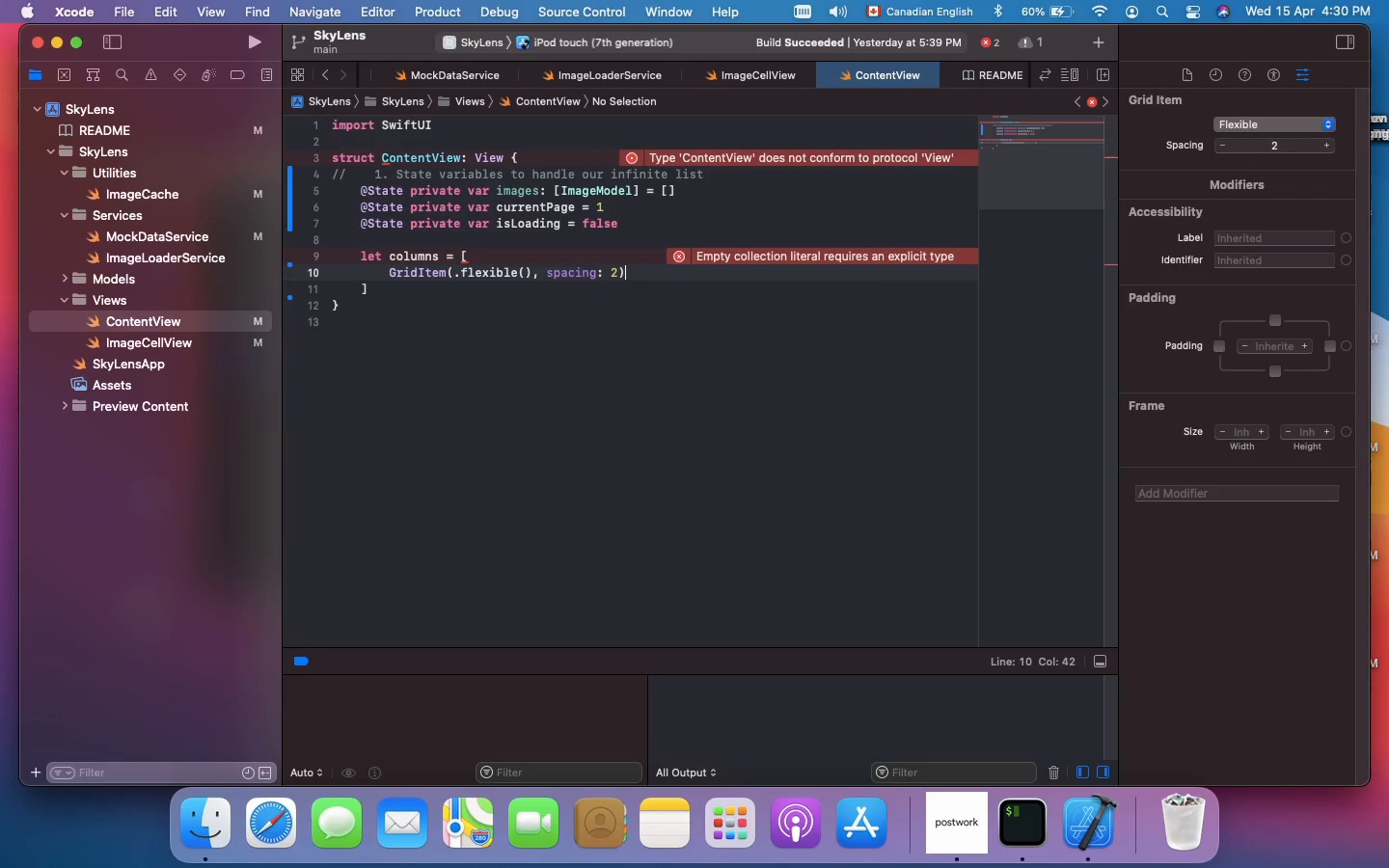 
key(Comma)
 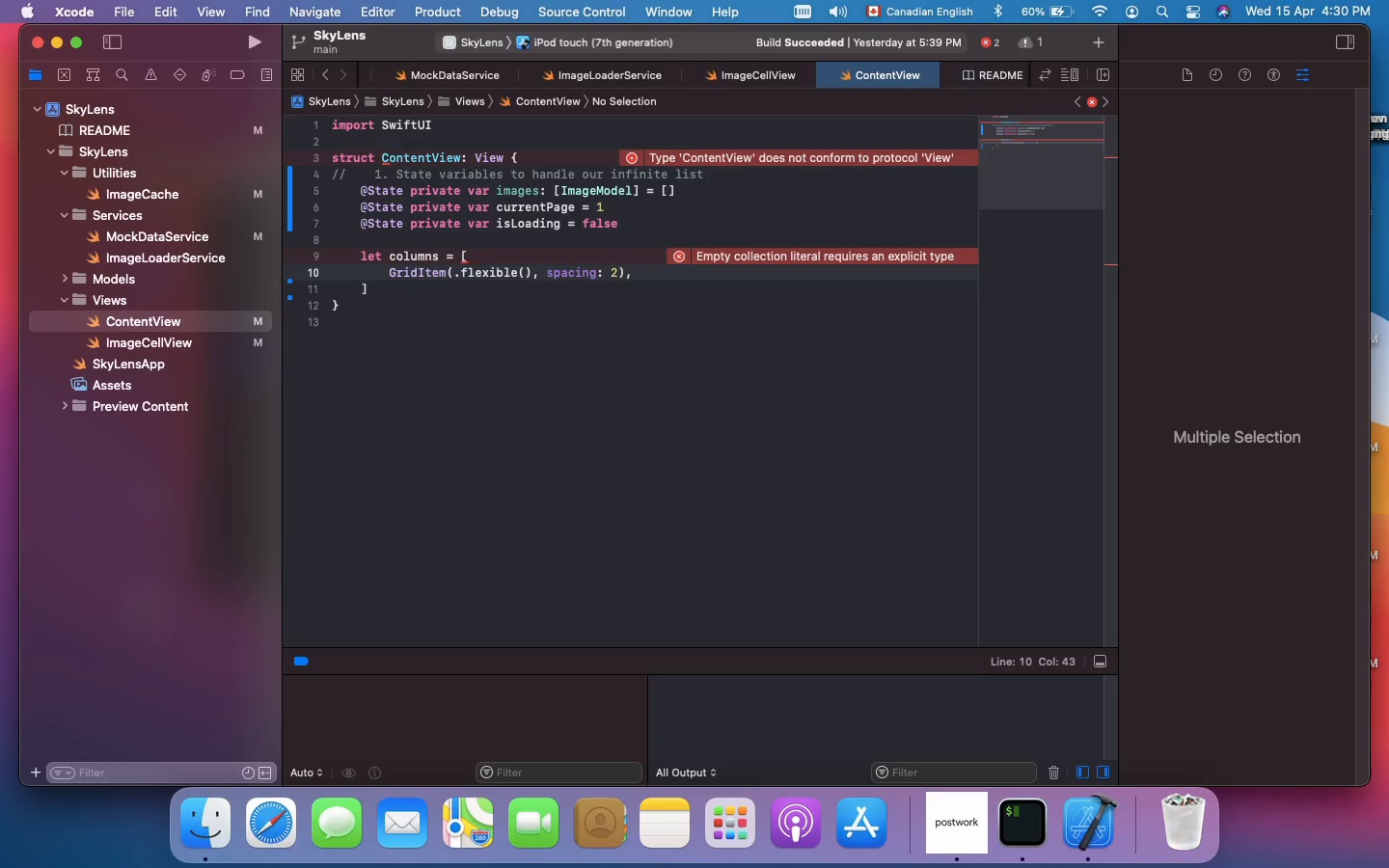 
key(Enter)
 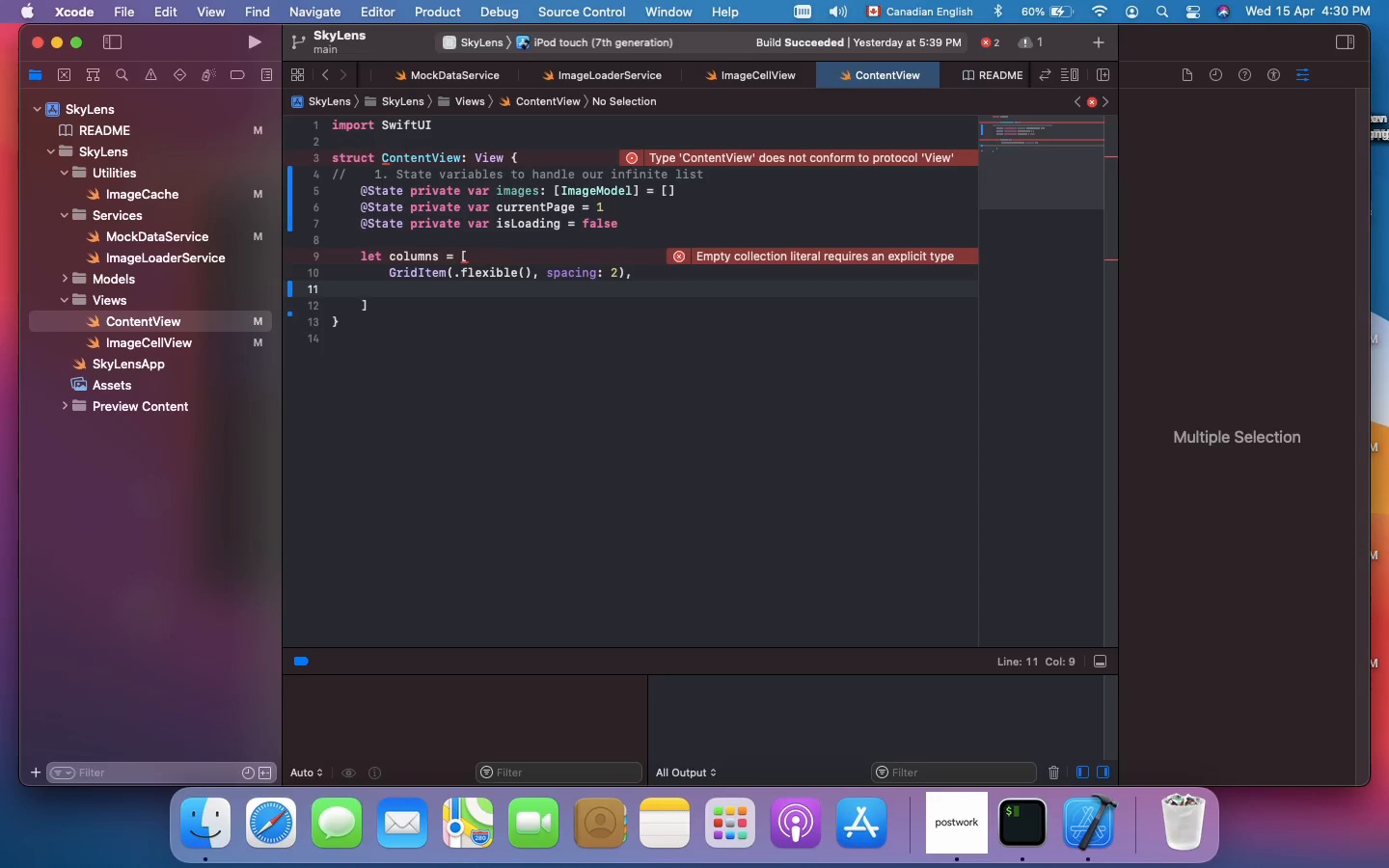 
wait(8.69)
 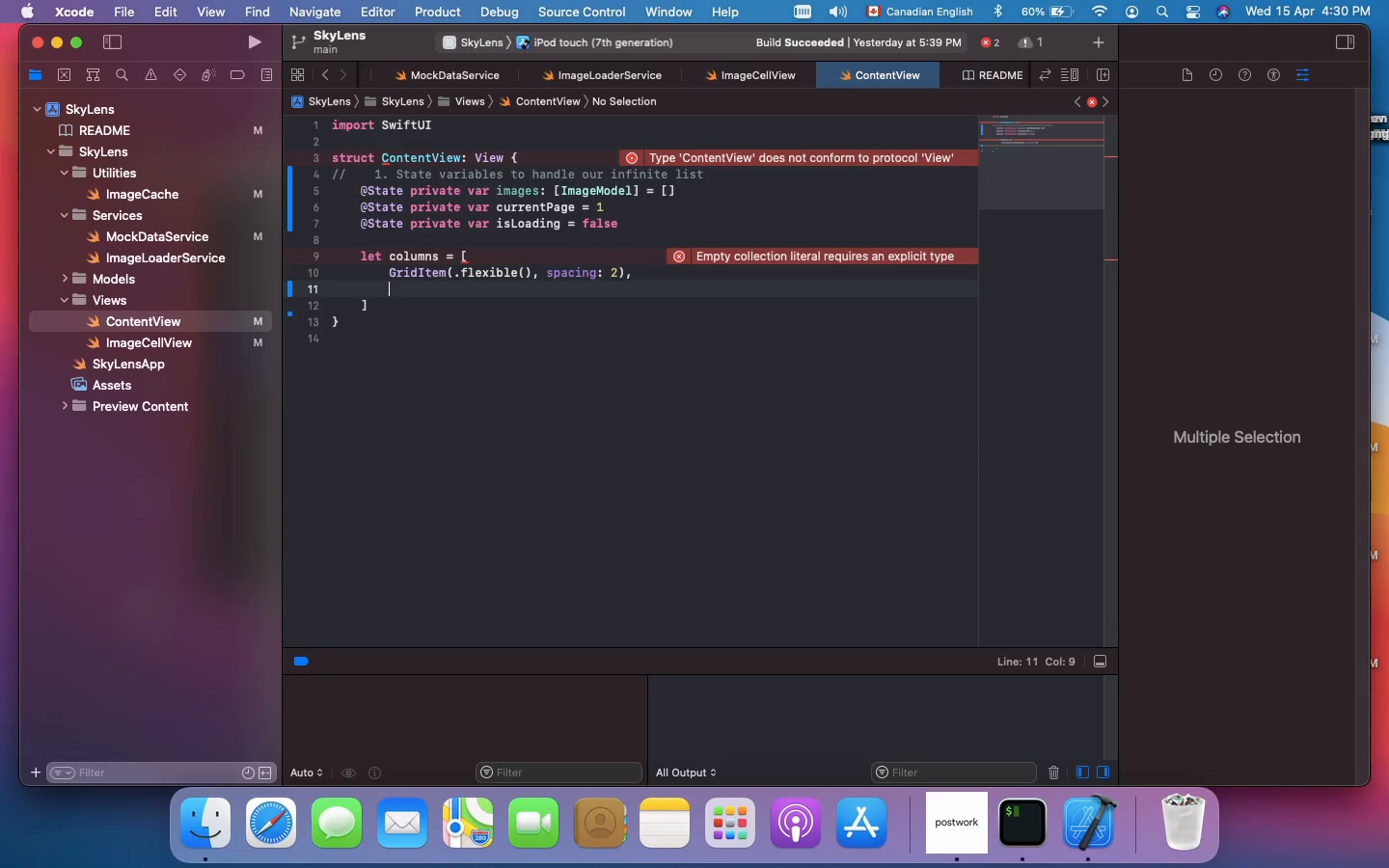 
type(GridItem(.flexible(), spacing: 2)
 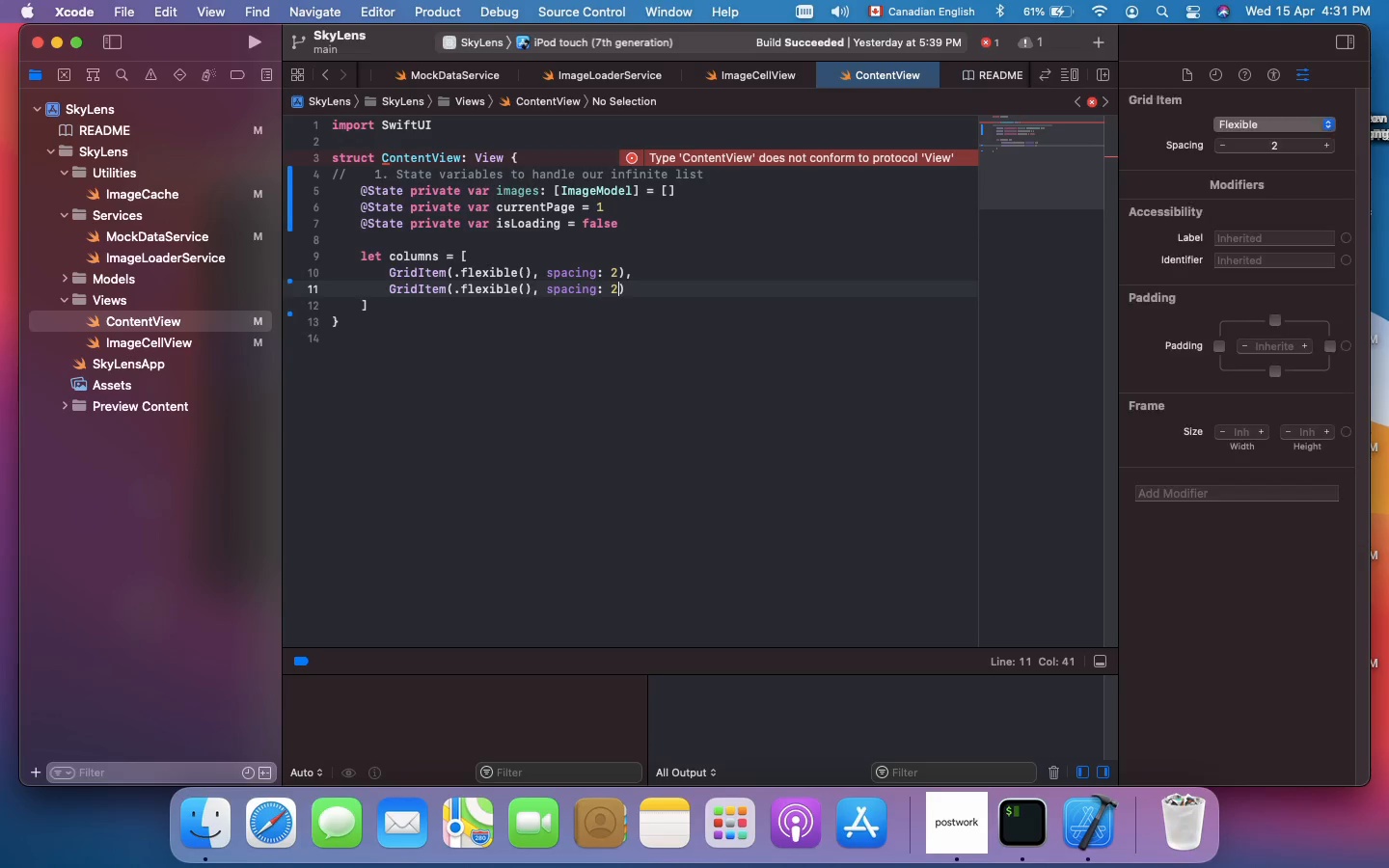 
key(ArrowRight)
 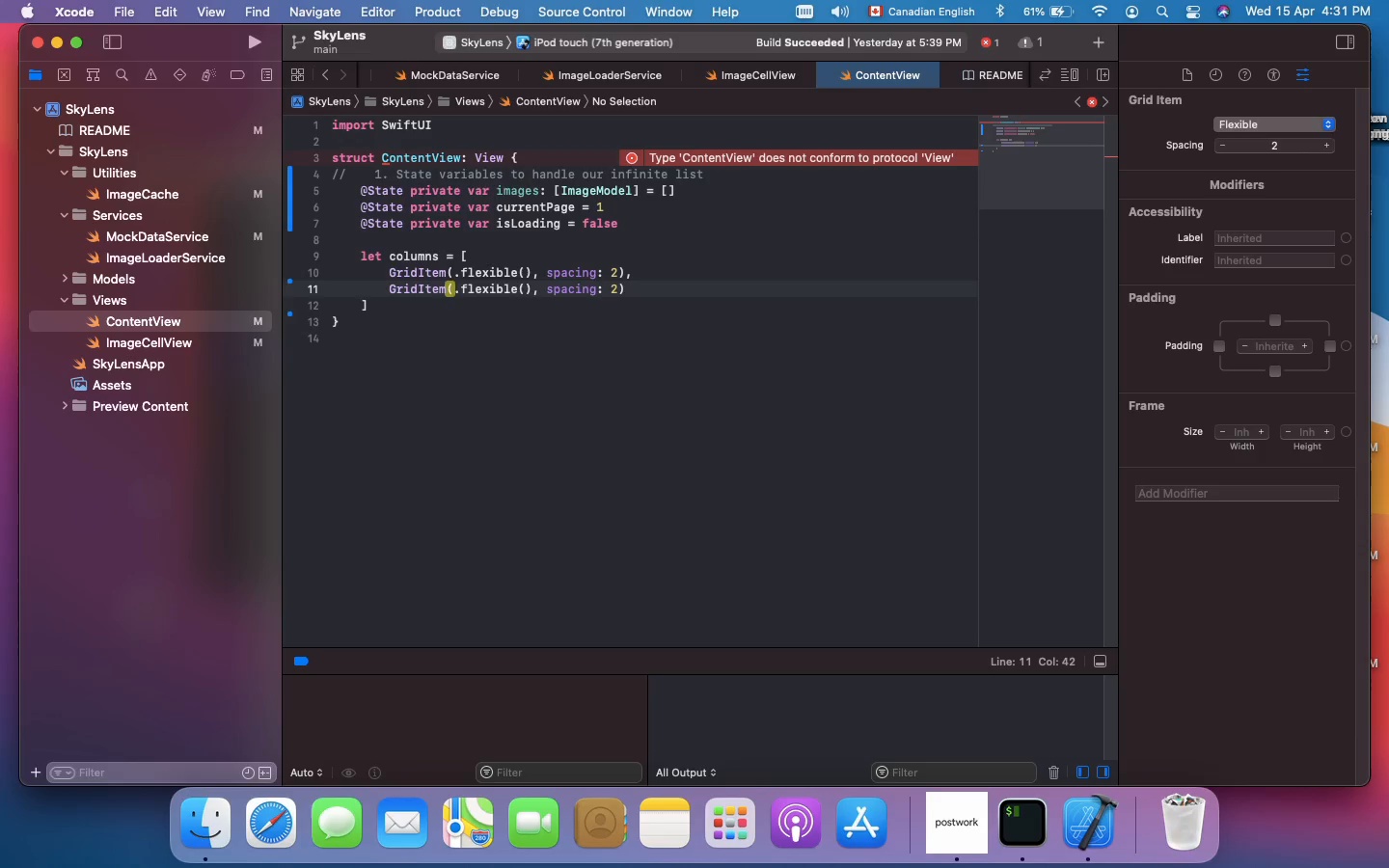 
key(Comma)
 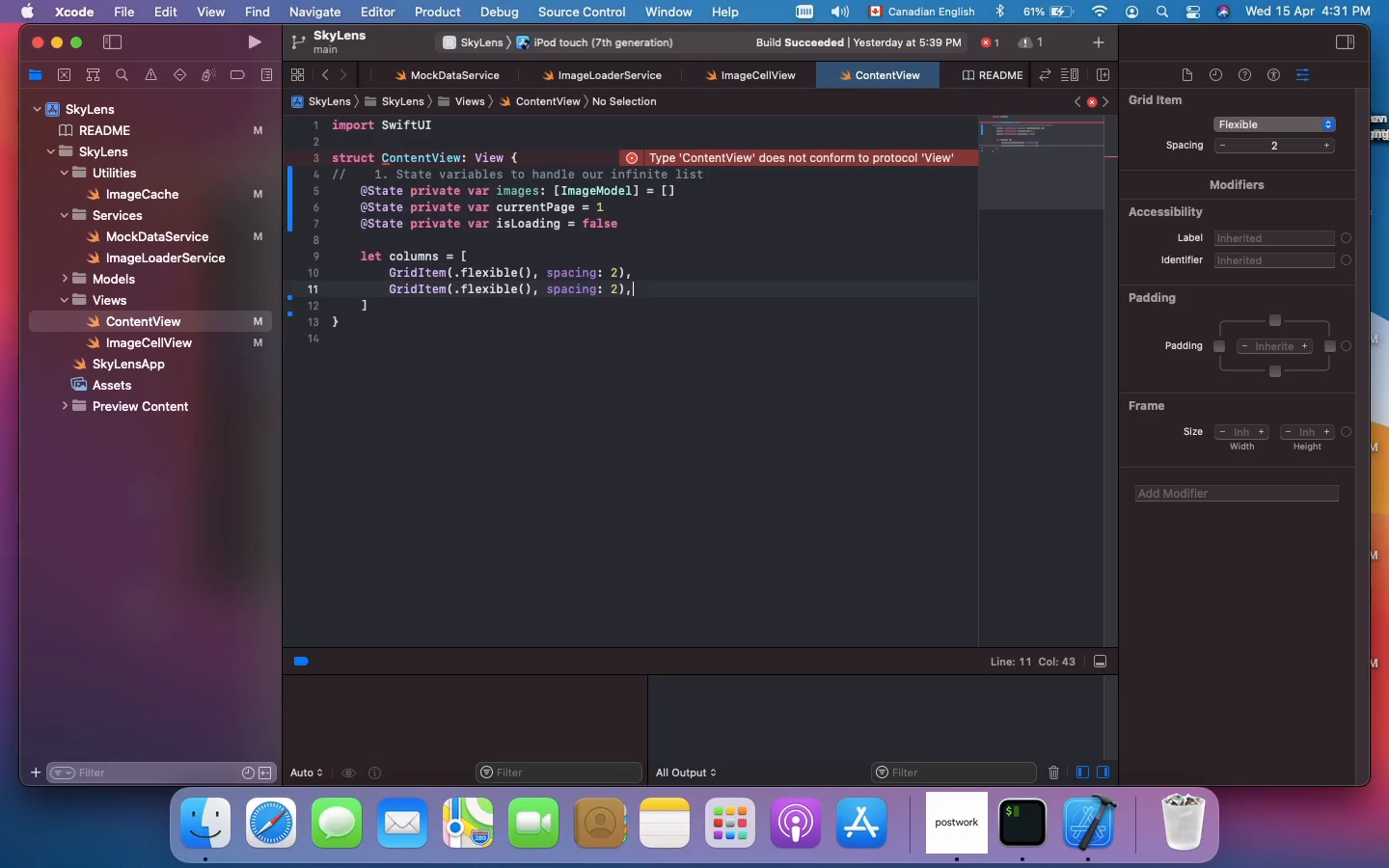 
key(Enter)
 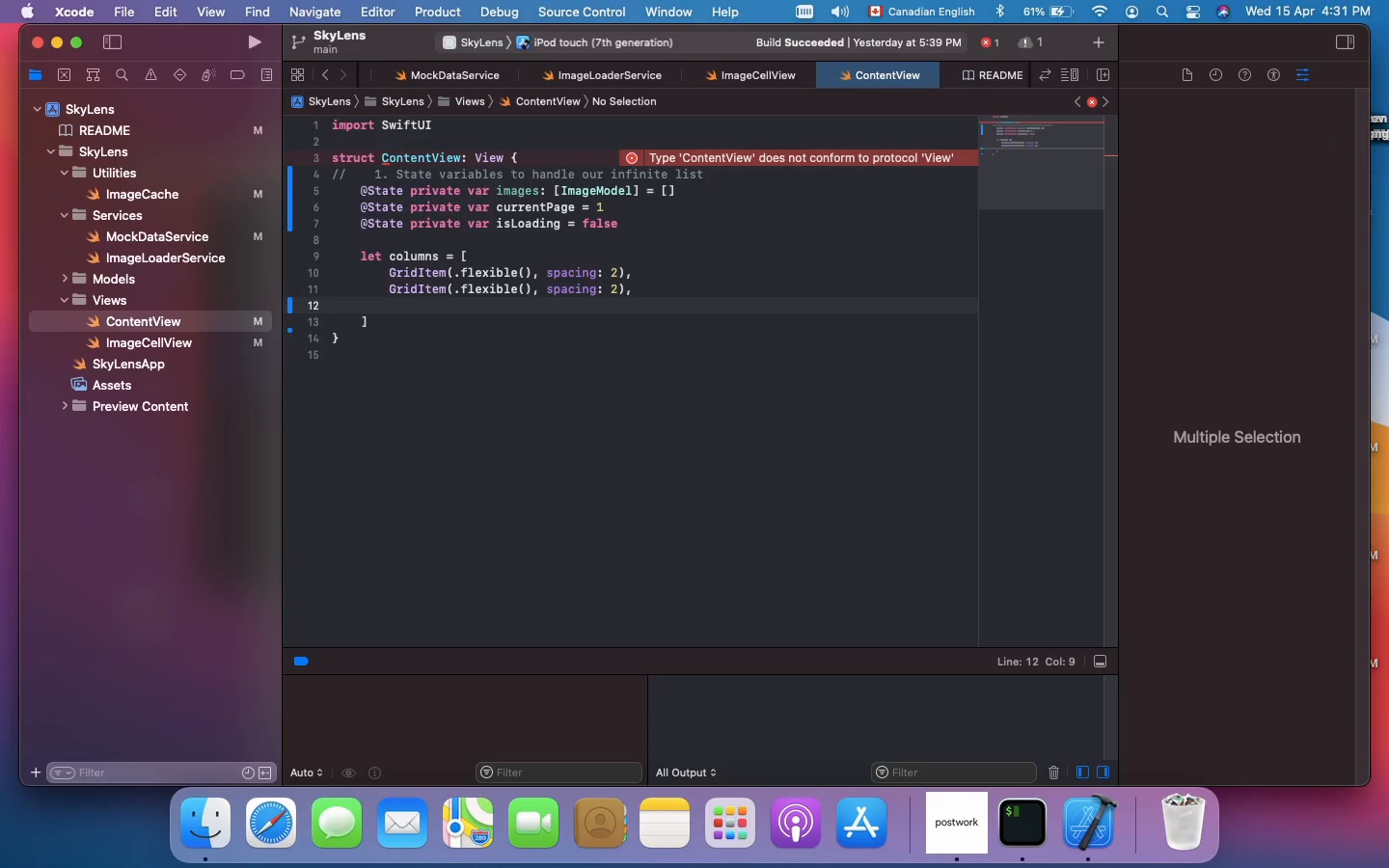 
type(GridItem(.flexible(), spacing: 2)
 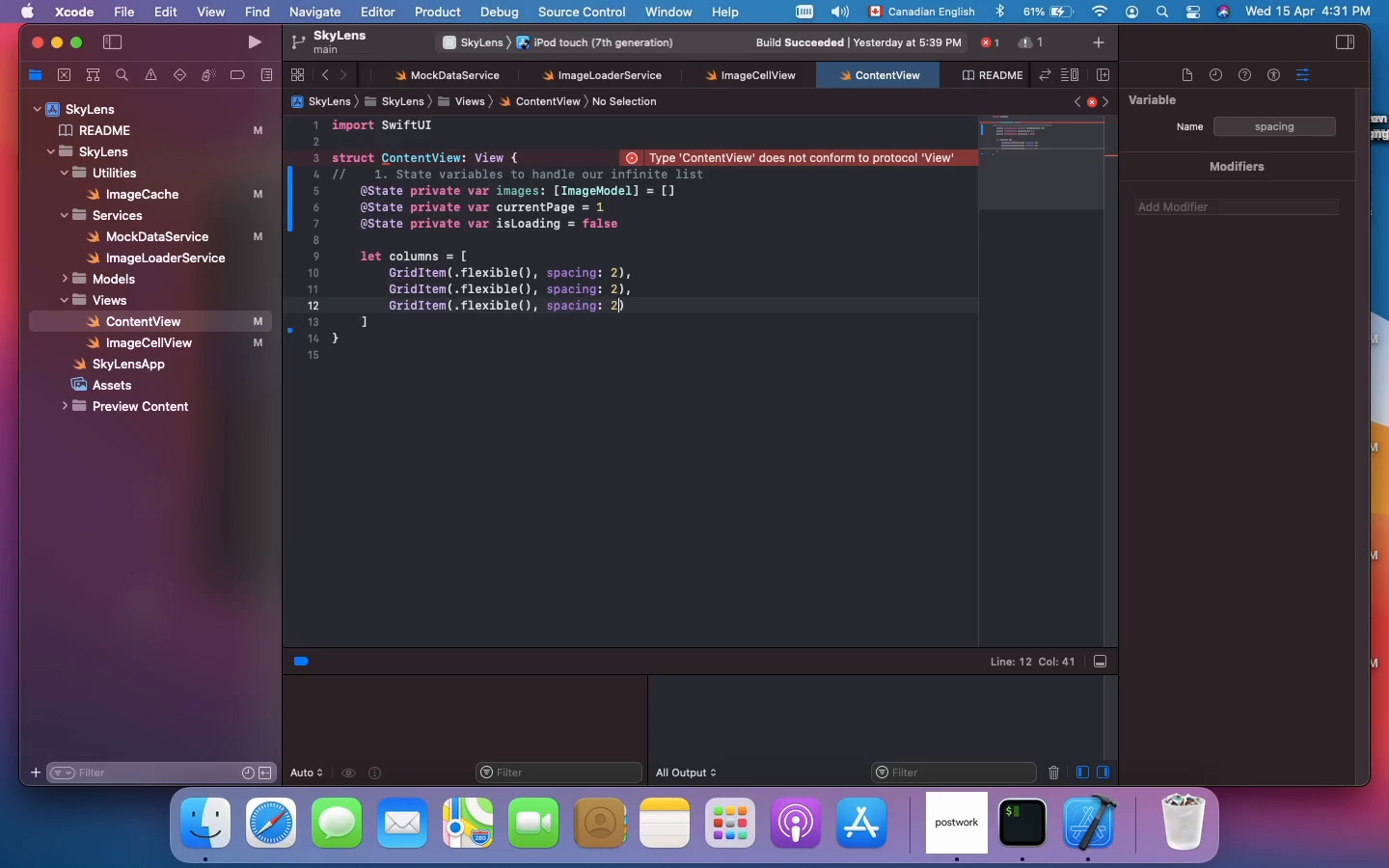 
wait(5.34)
 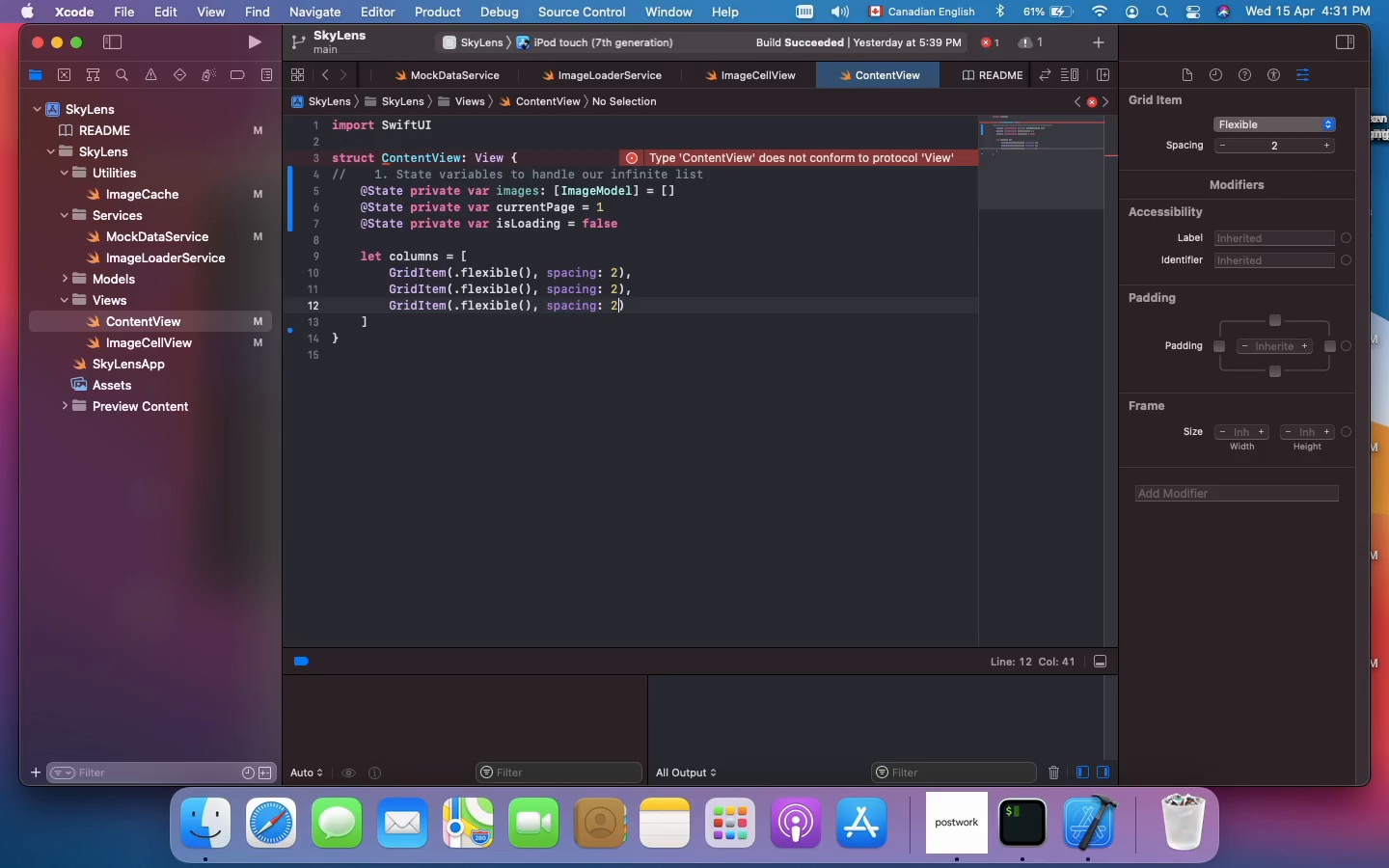 
key(ArrowDown)
 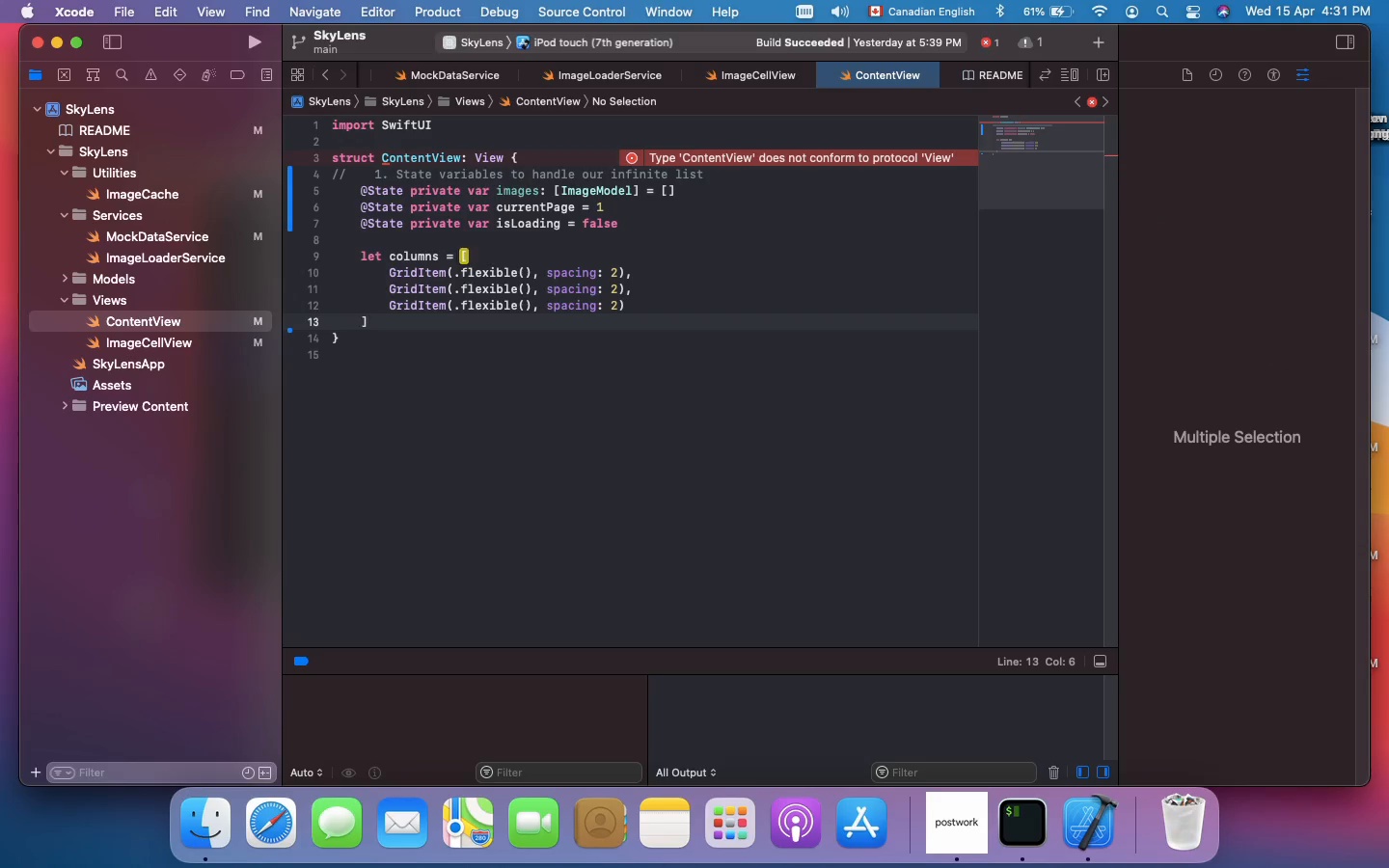 
key(Enter)
 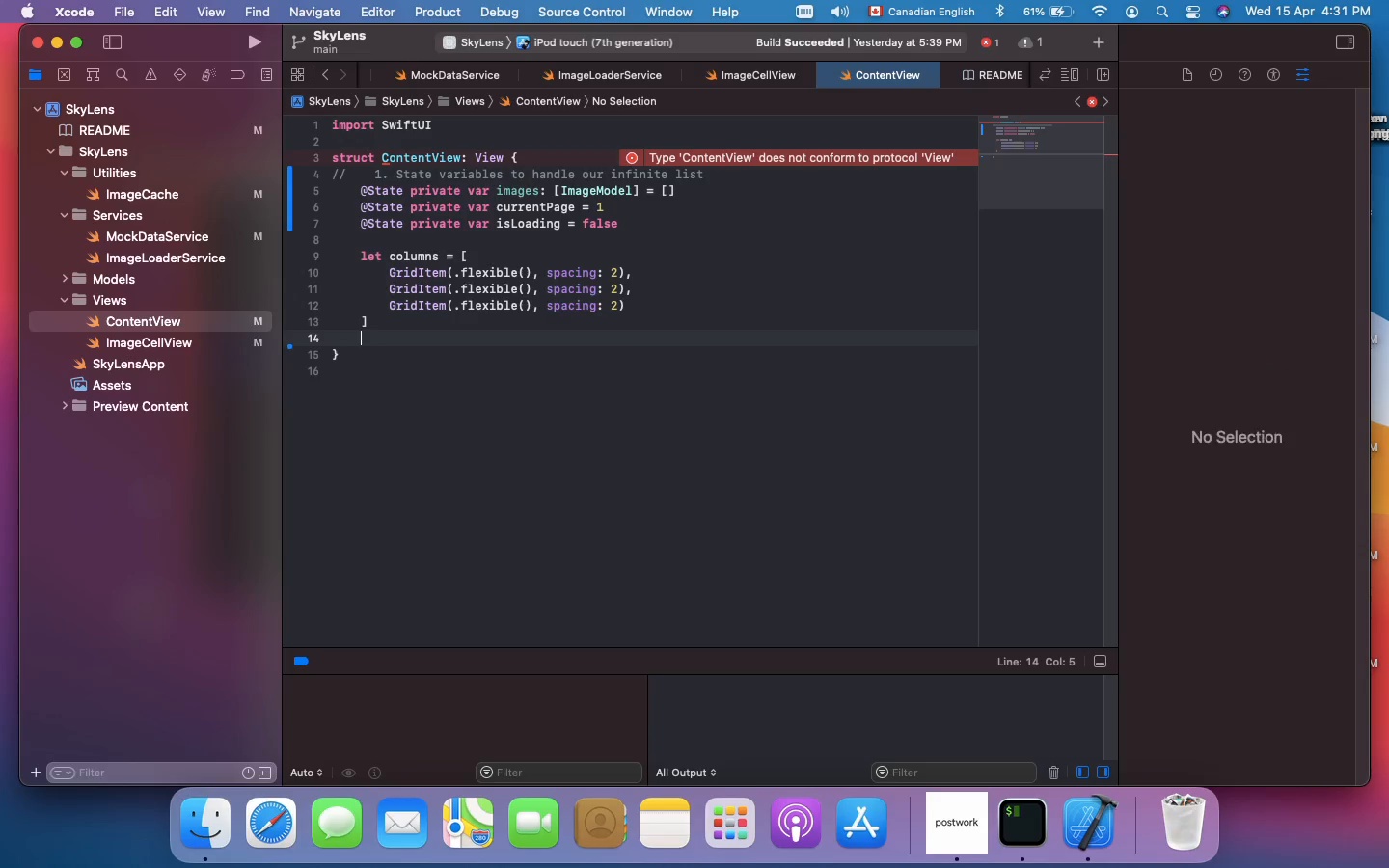 
key(Enter)
 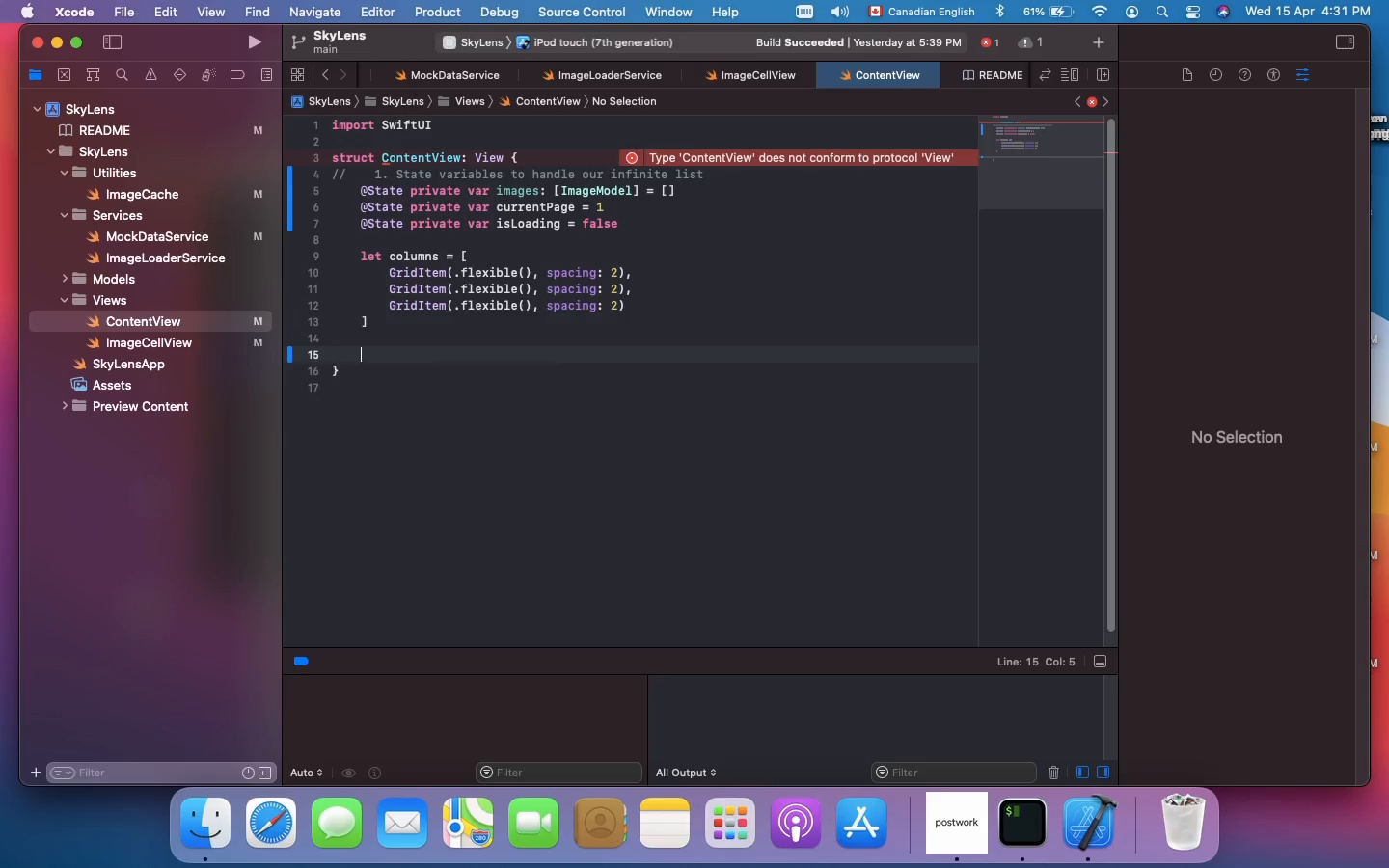 
wait(6.55)
 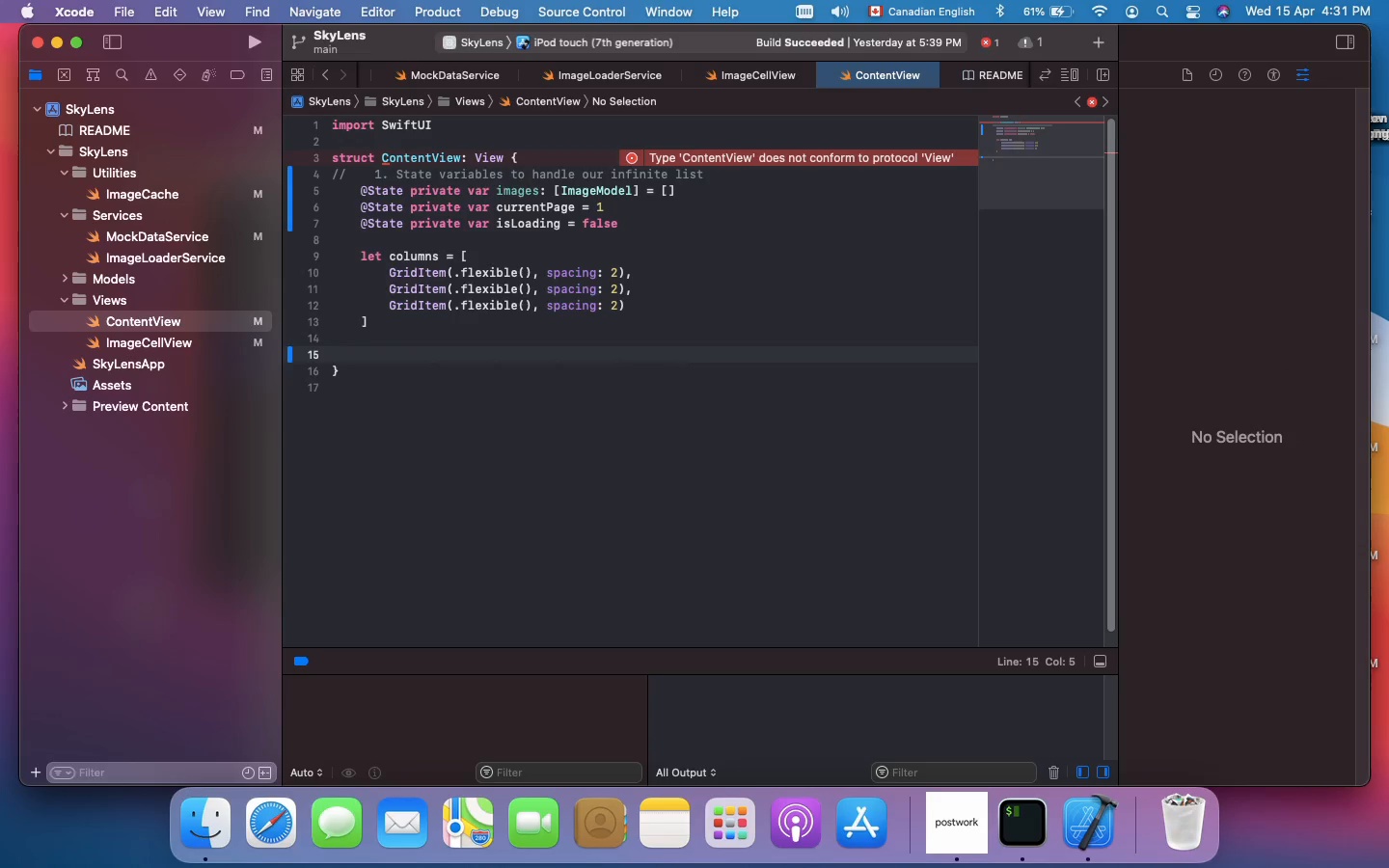 
type(var body: some View {)
 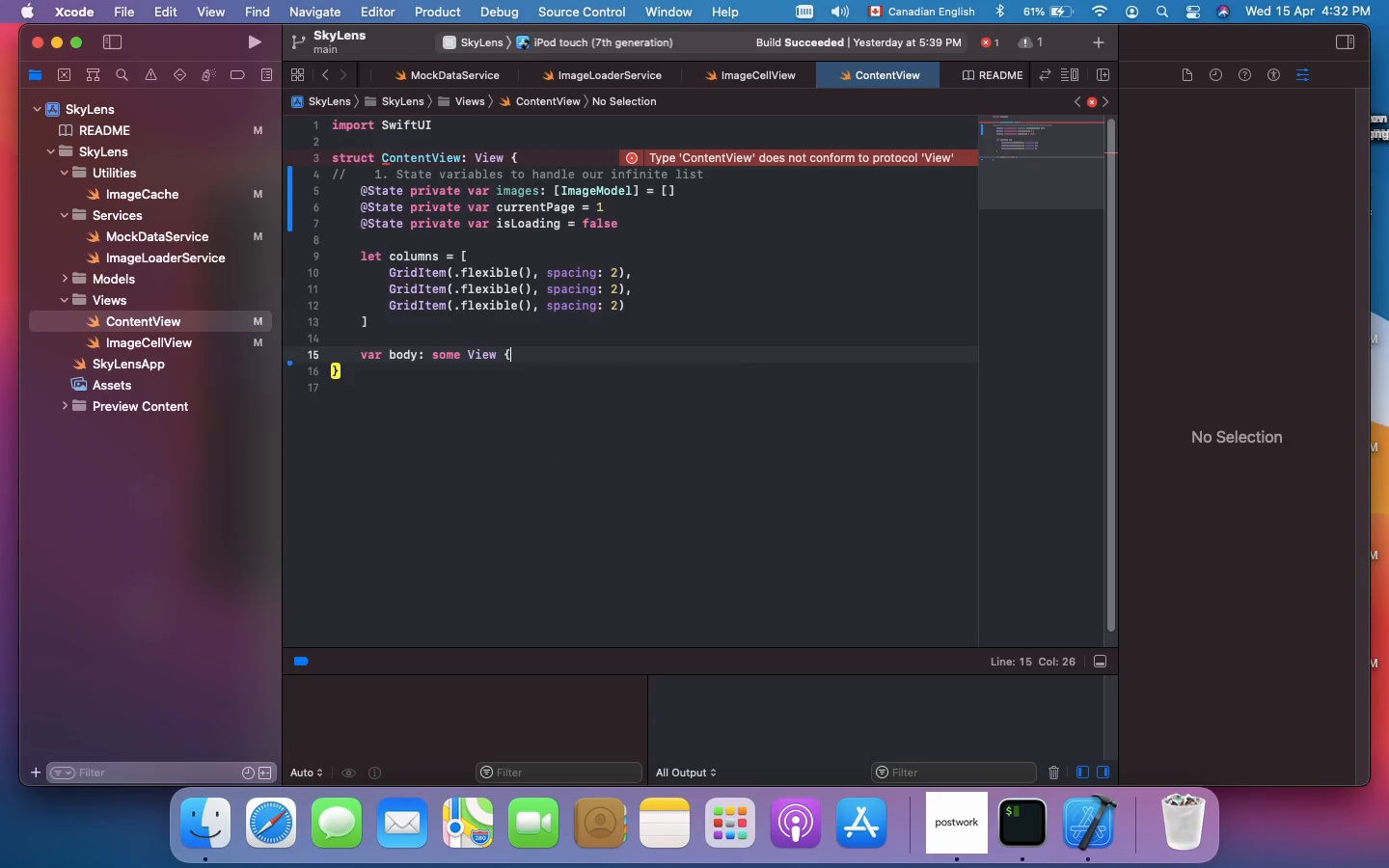 
 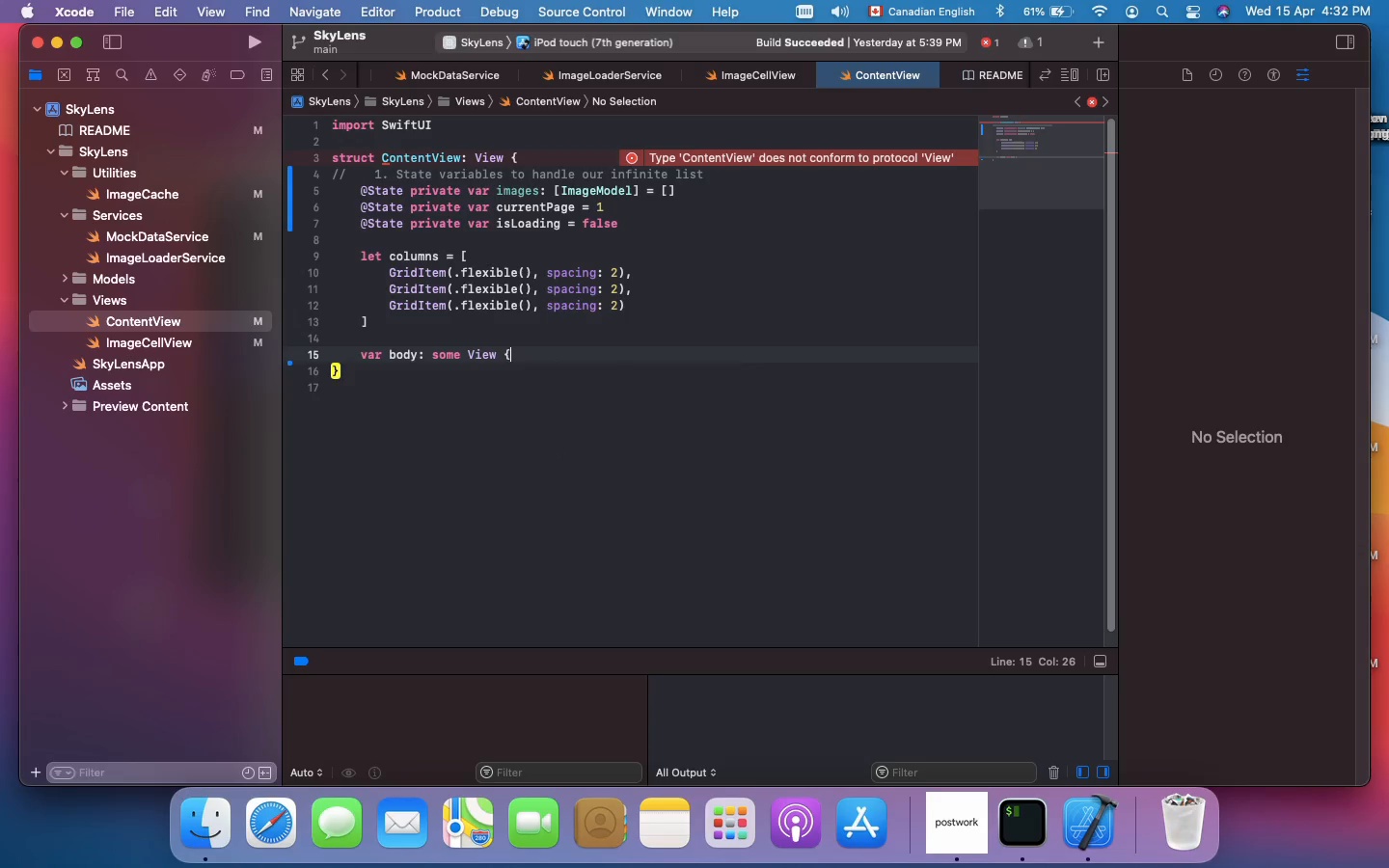 
key(Enter)
 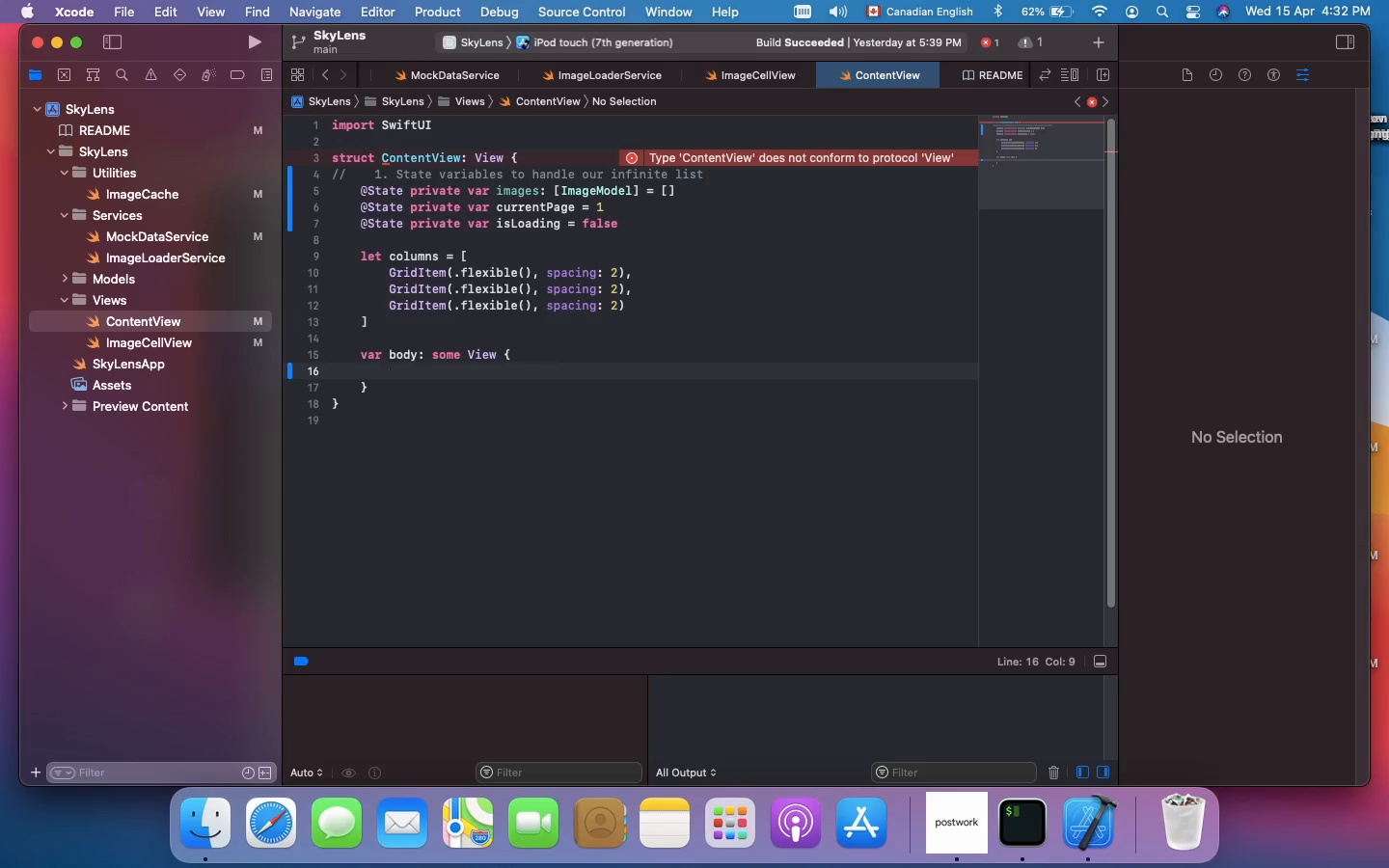 
type(NavigationView {)
 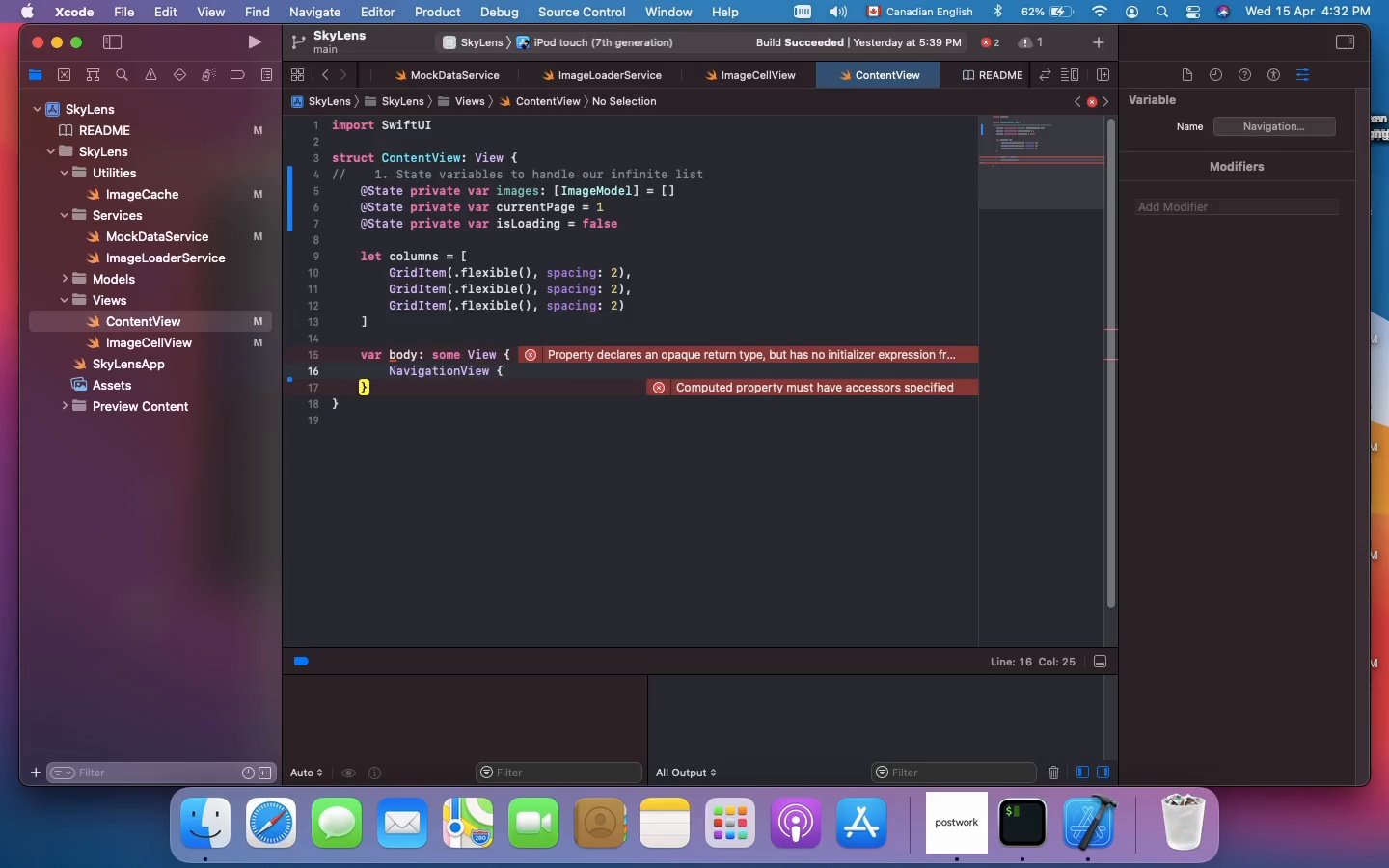 
 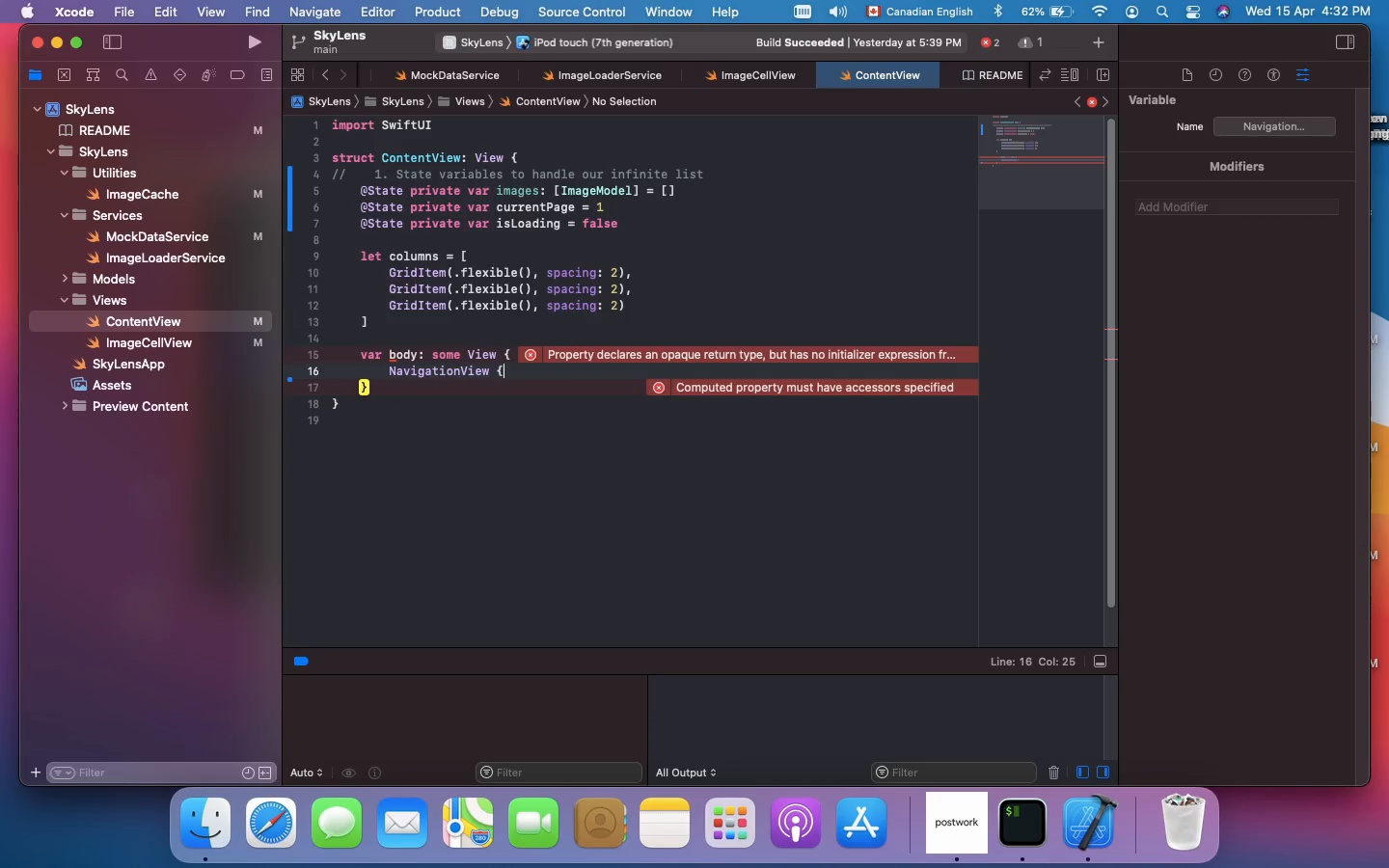 
key(Enter)
 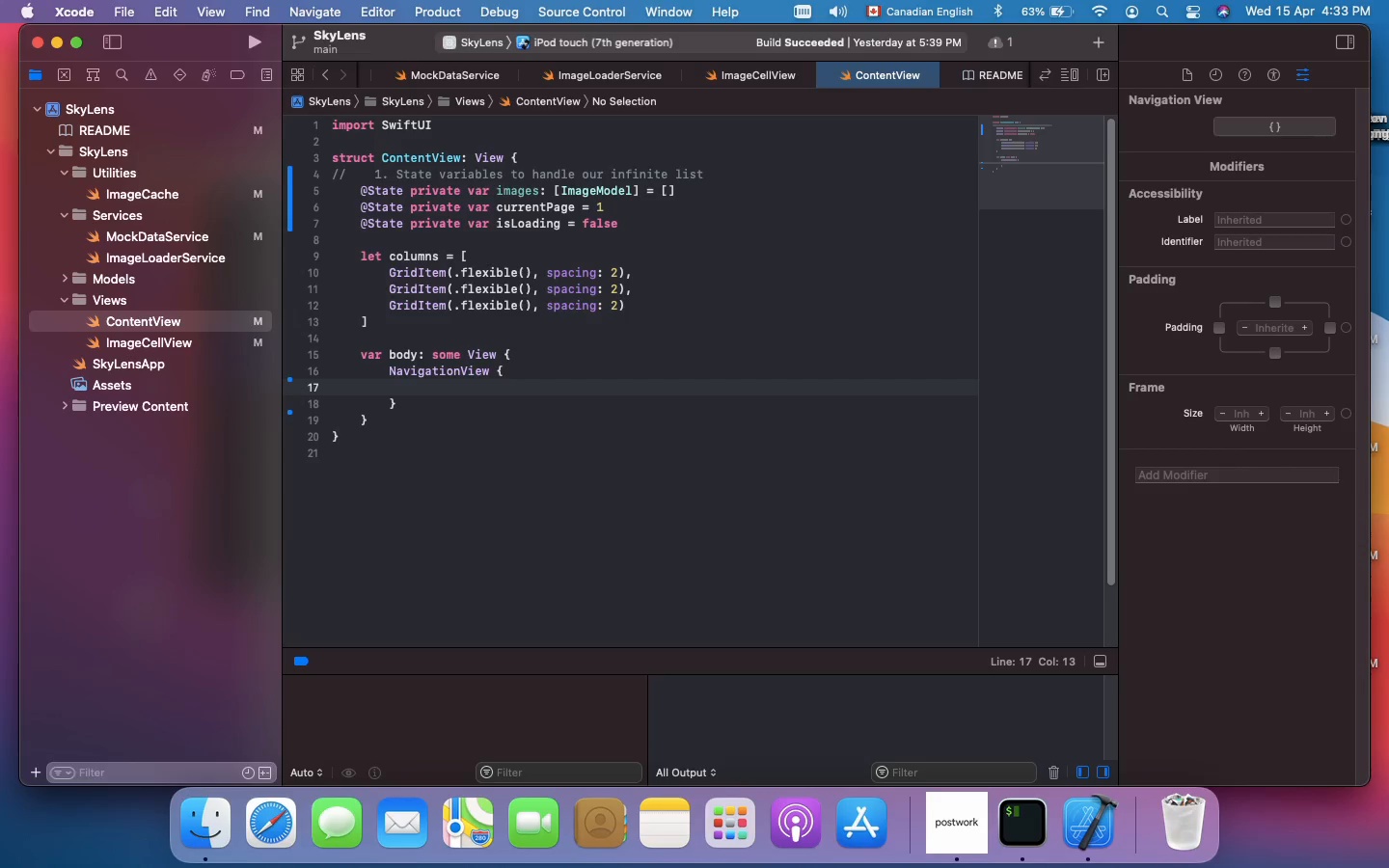 
wait(52.46)
 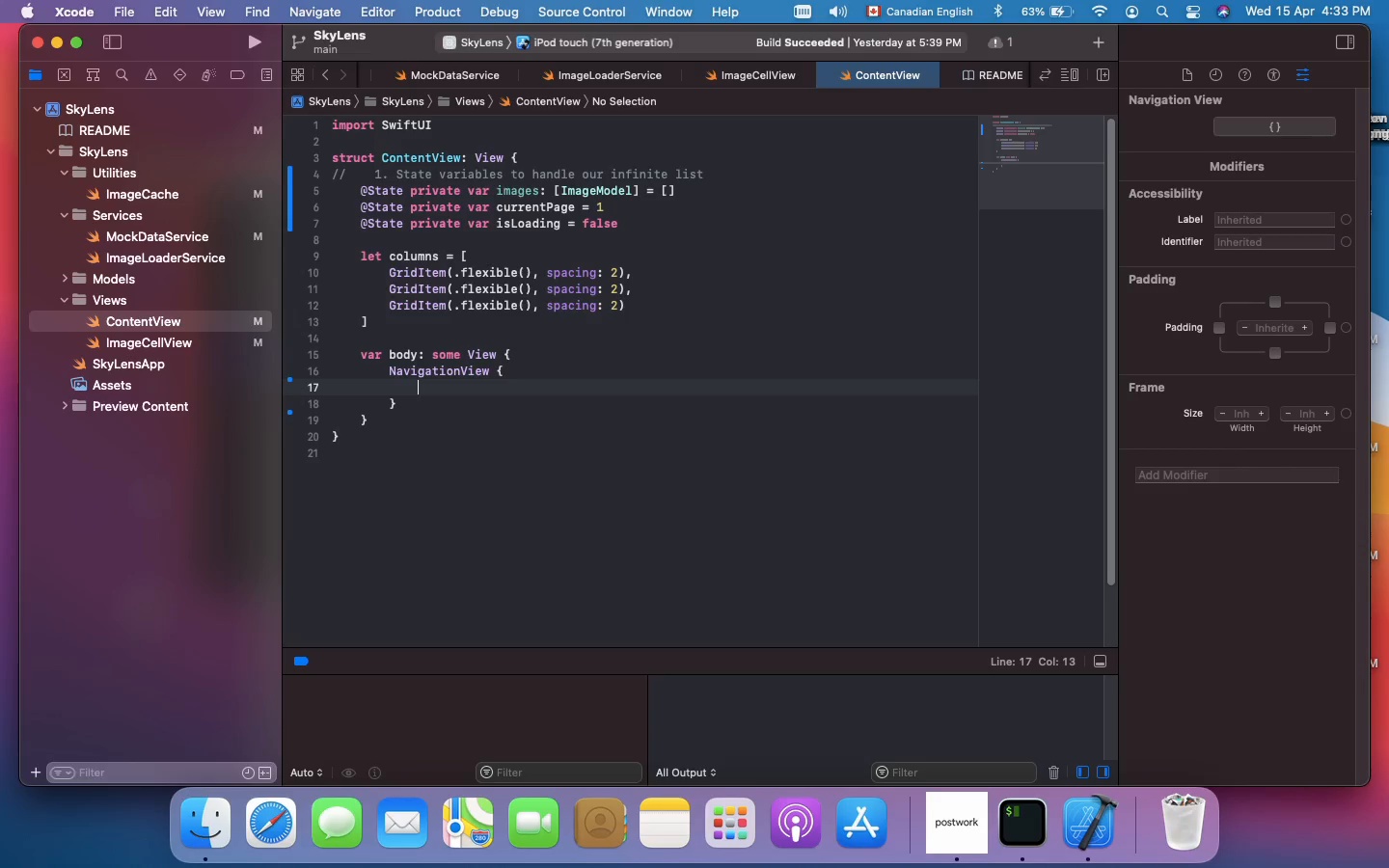 
type(ScrollView)
 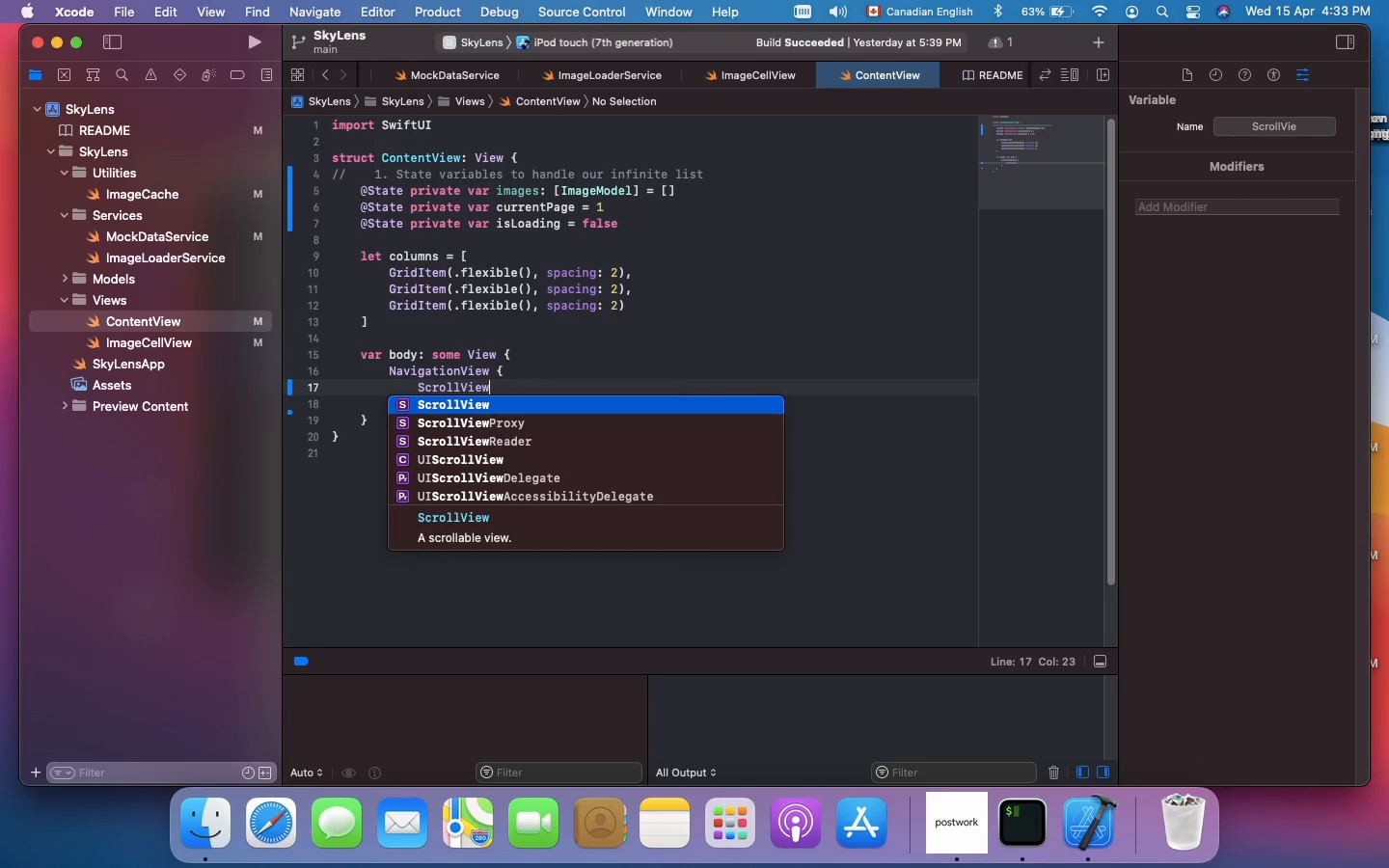 
key(Space)
 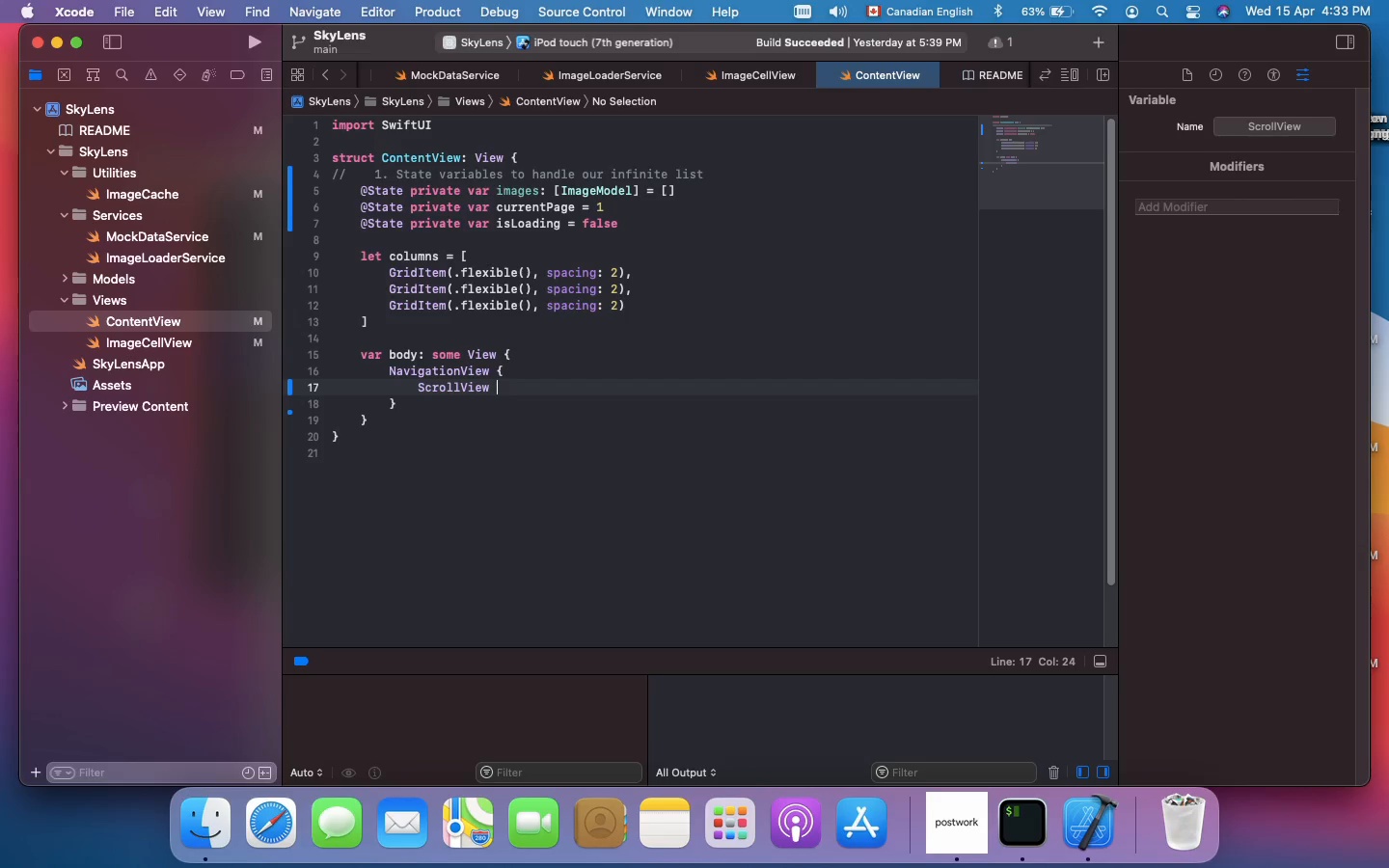 
key(Shift+BracketLeft)
 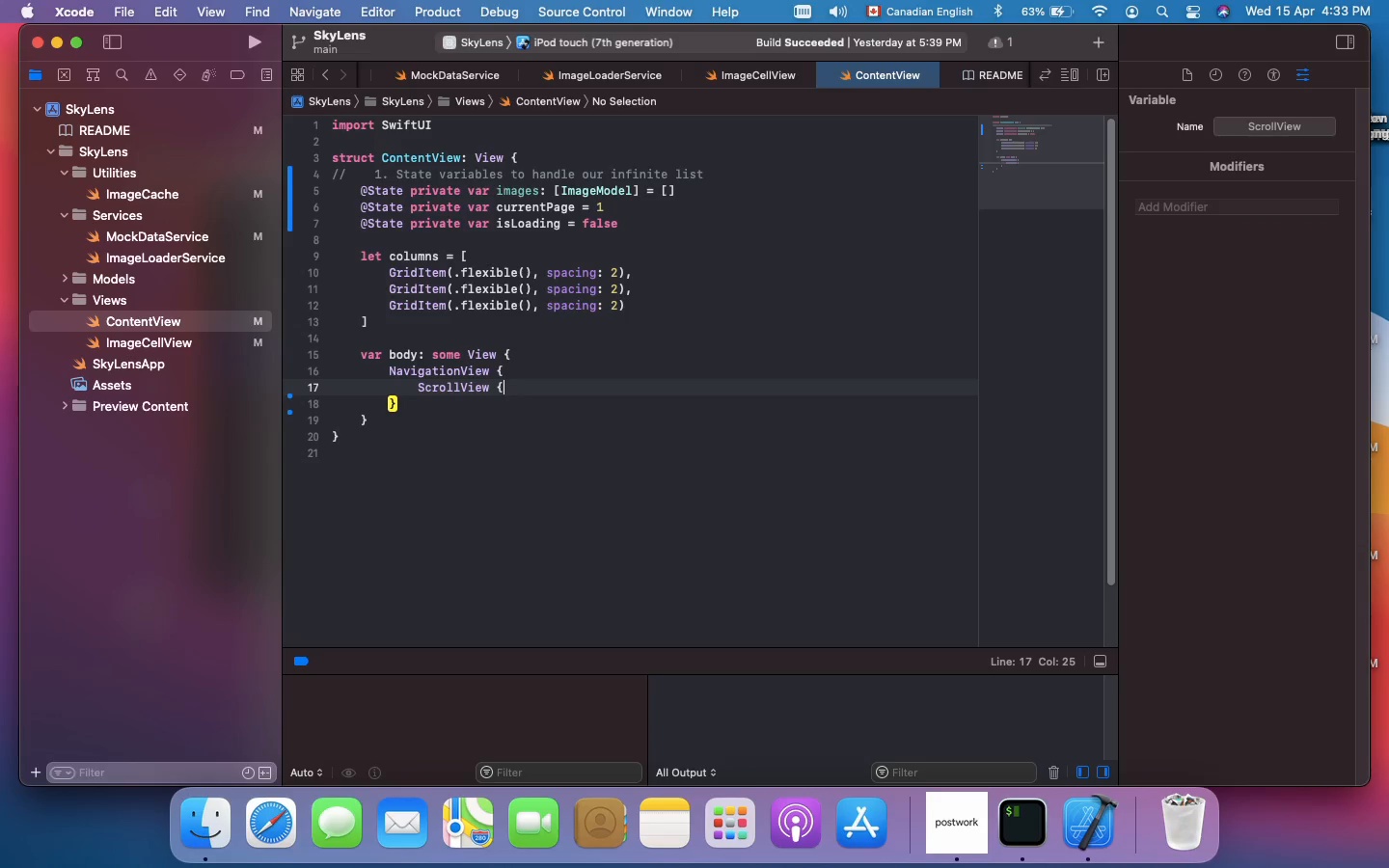 
key(Enter)
 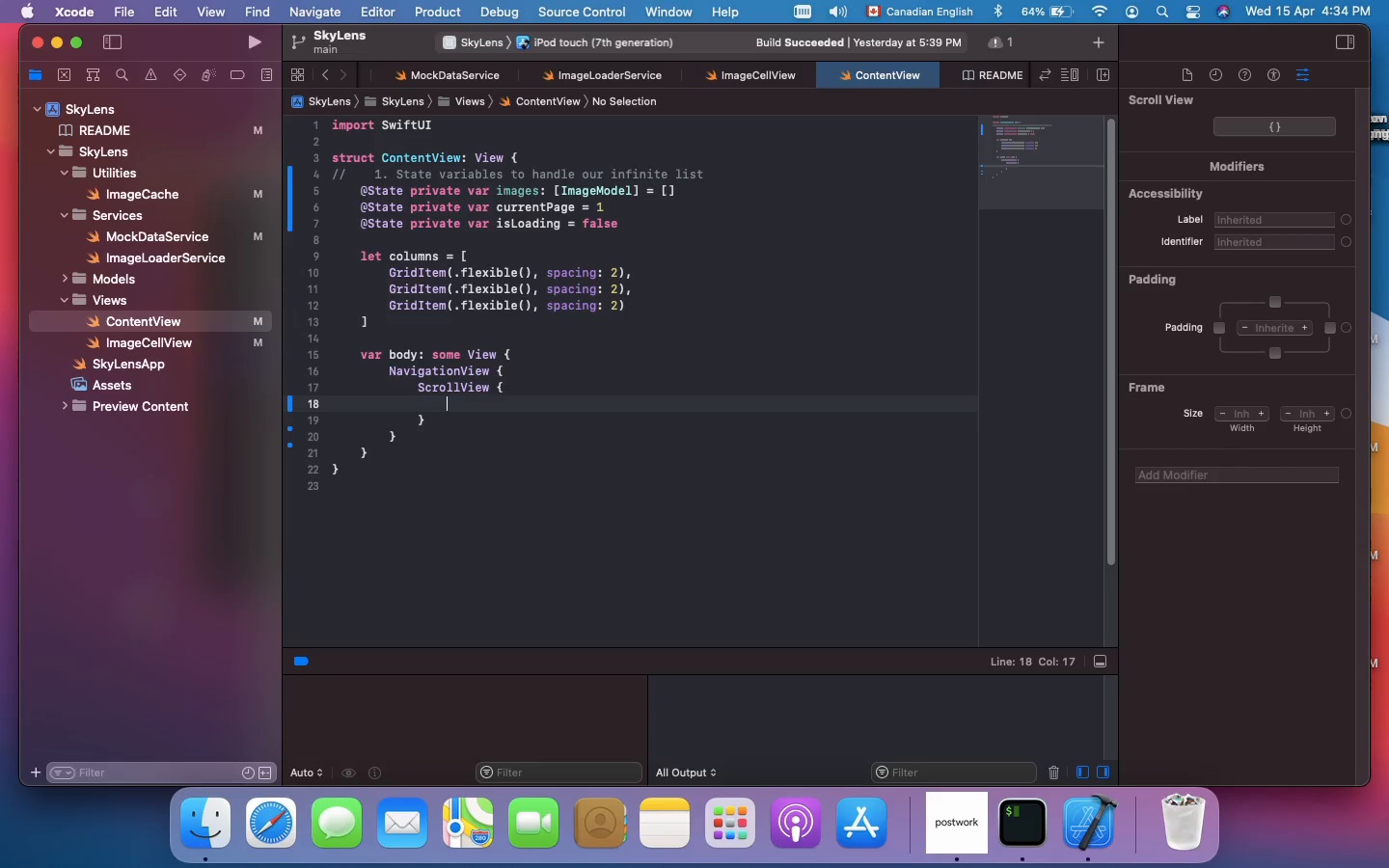 
wait(42.76)
 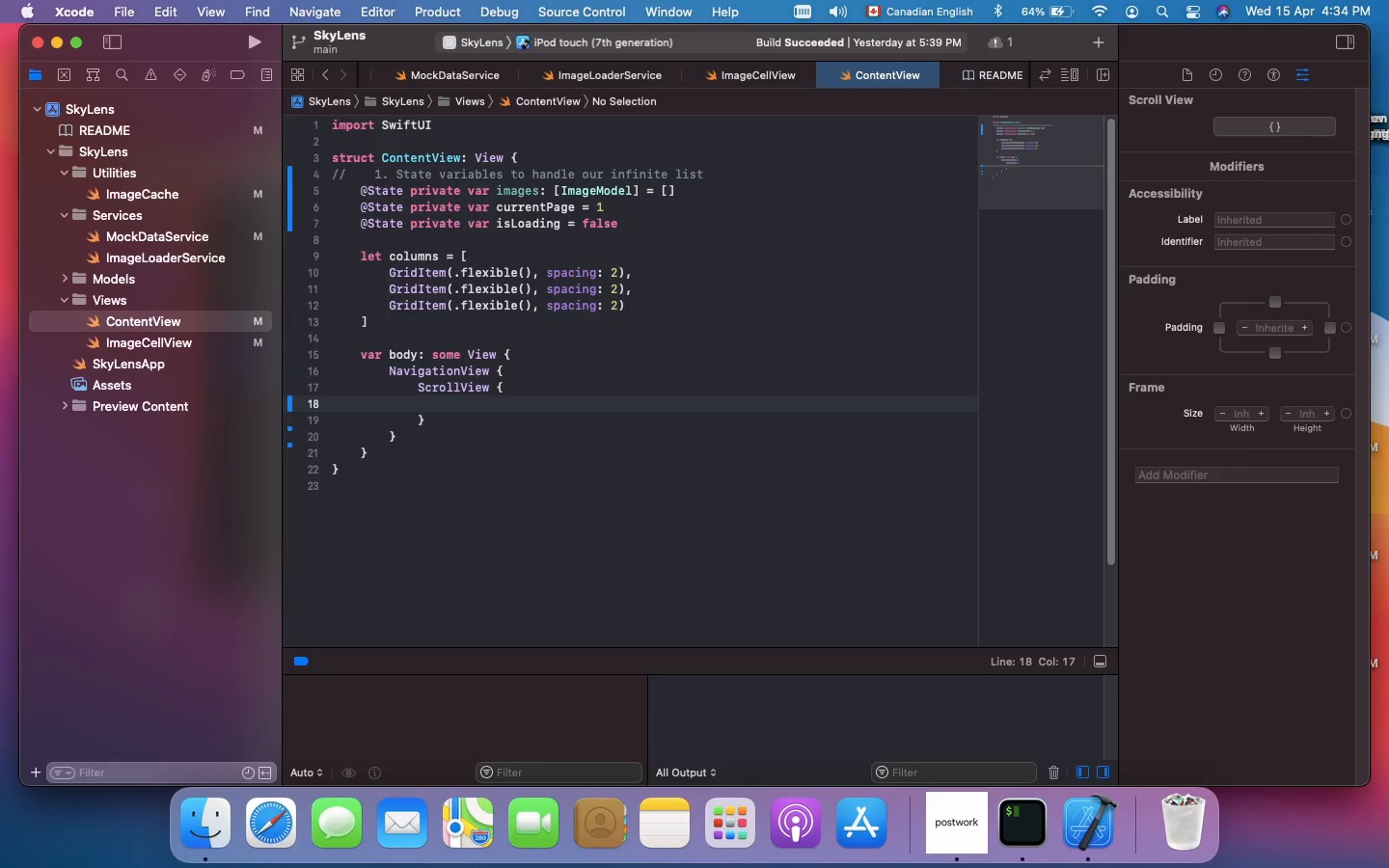 
type(Lazy)
 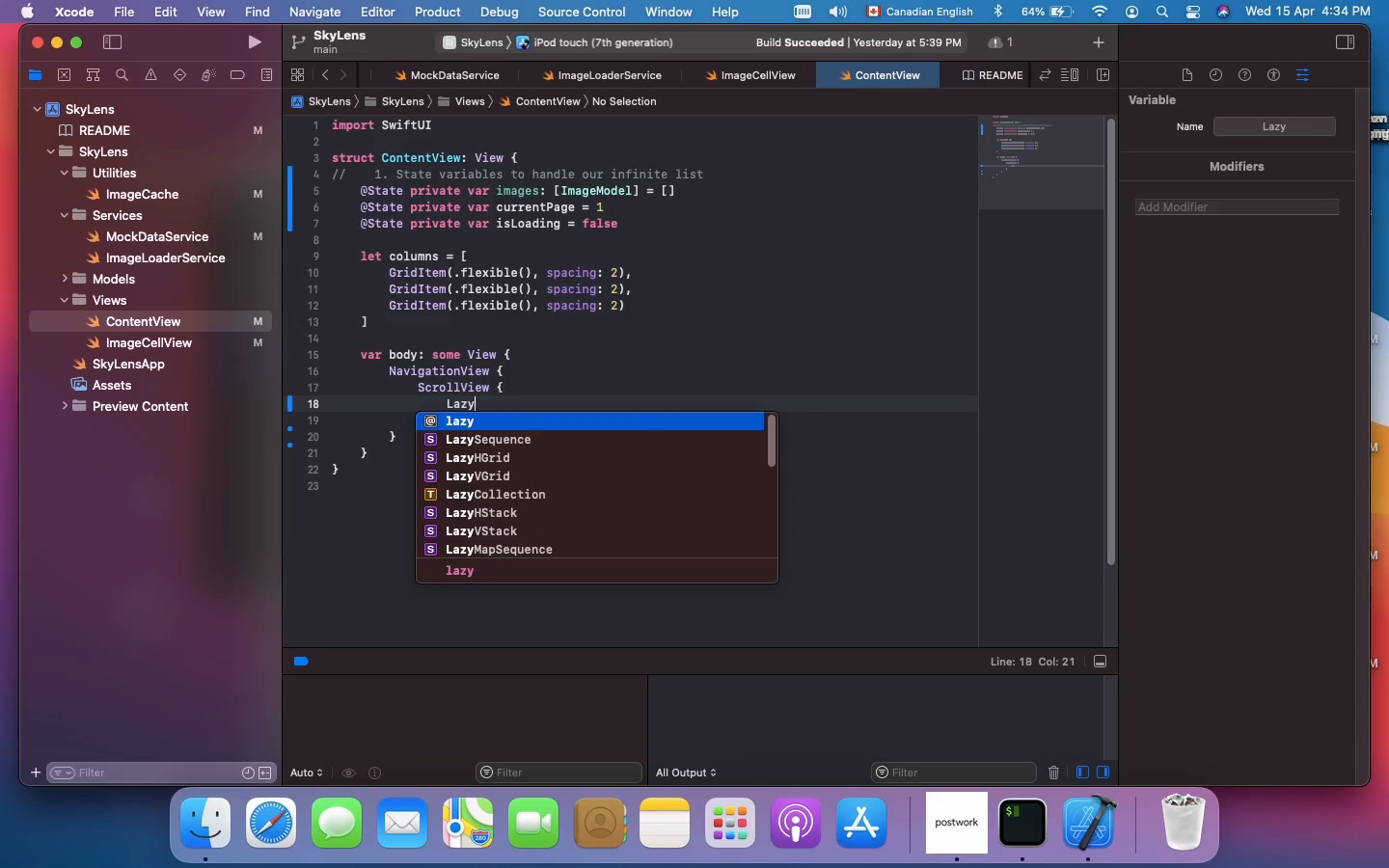 
type(VGrid)
 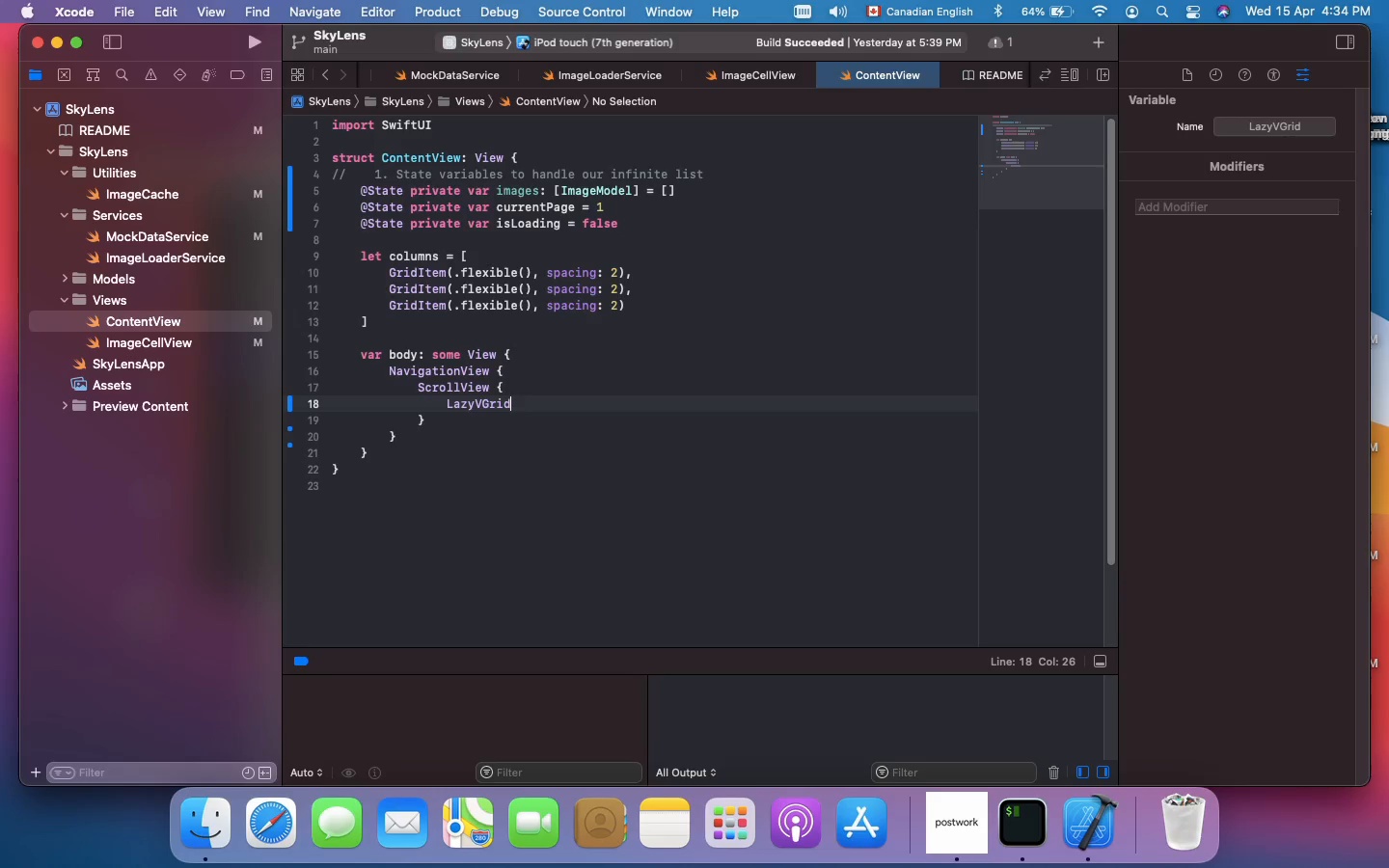 
key(Shift+9)
 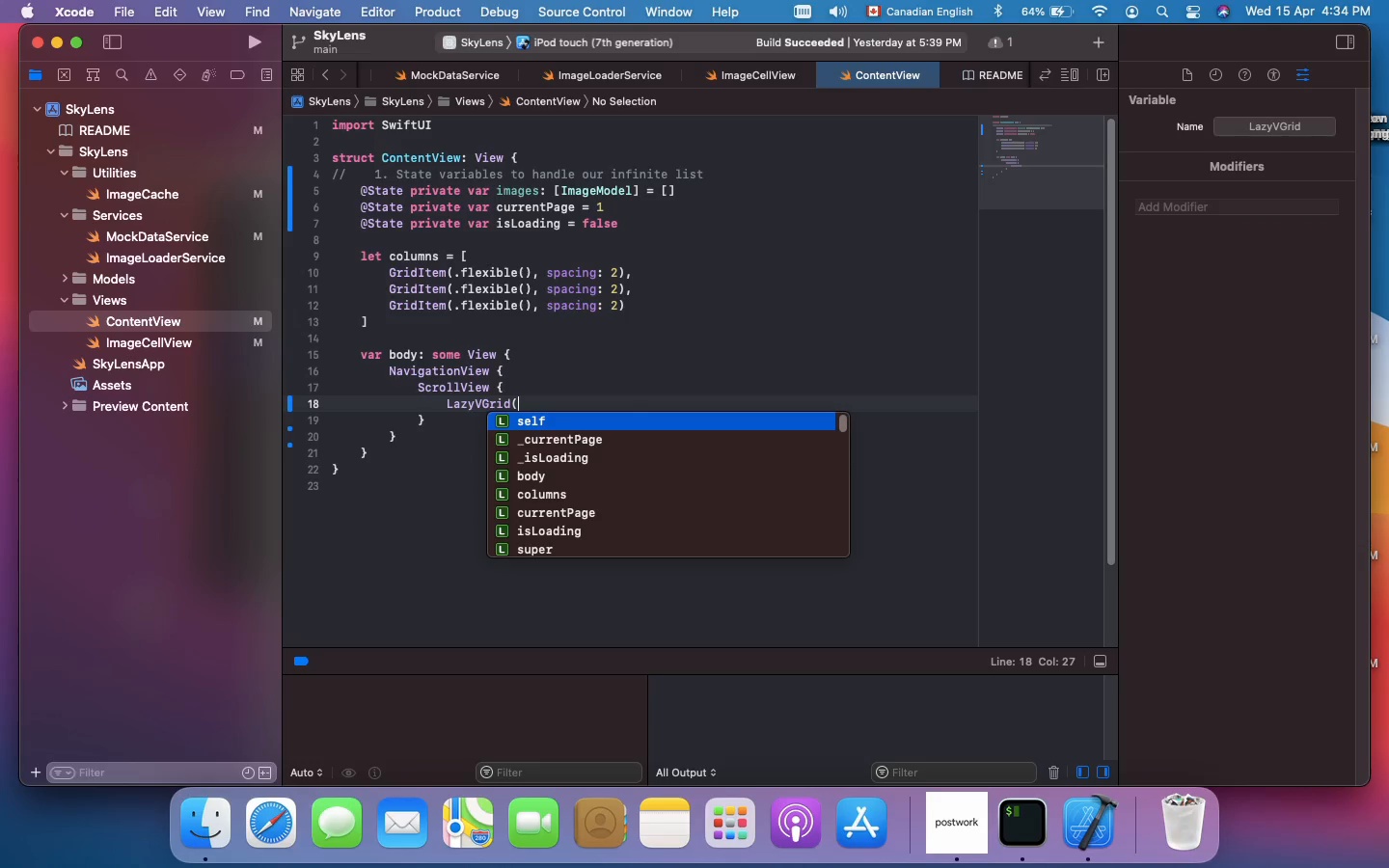 
type(columns: columns, spacing)
 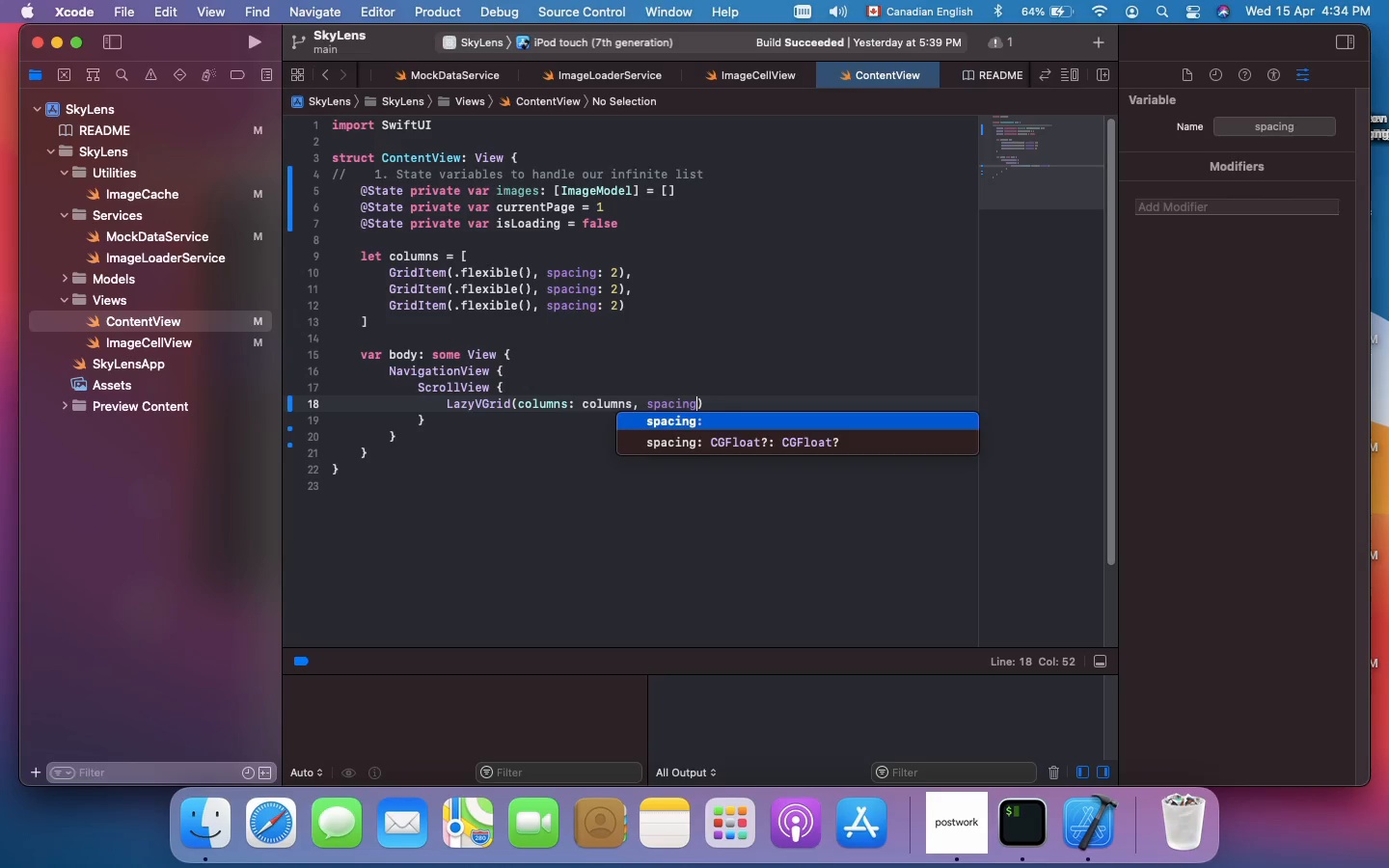 
key(Shift+Semicolon)
 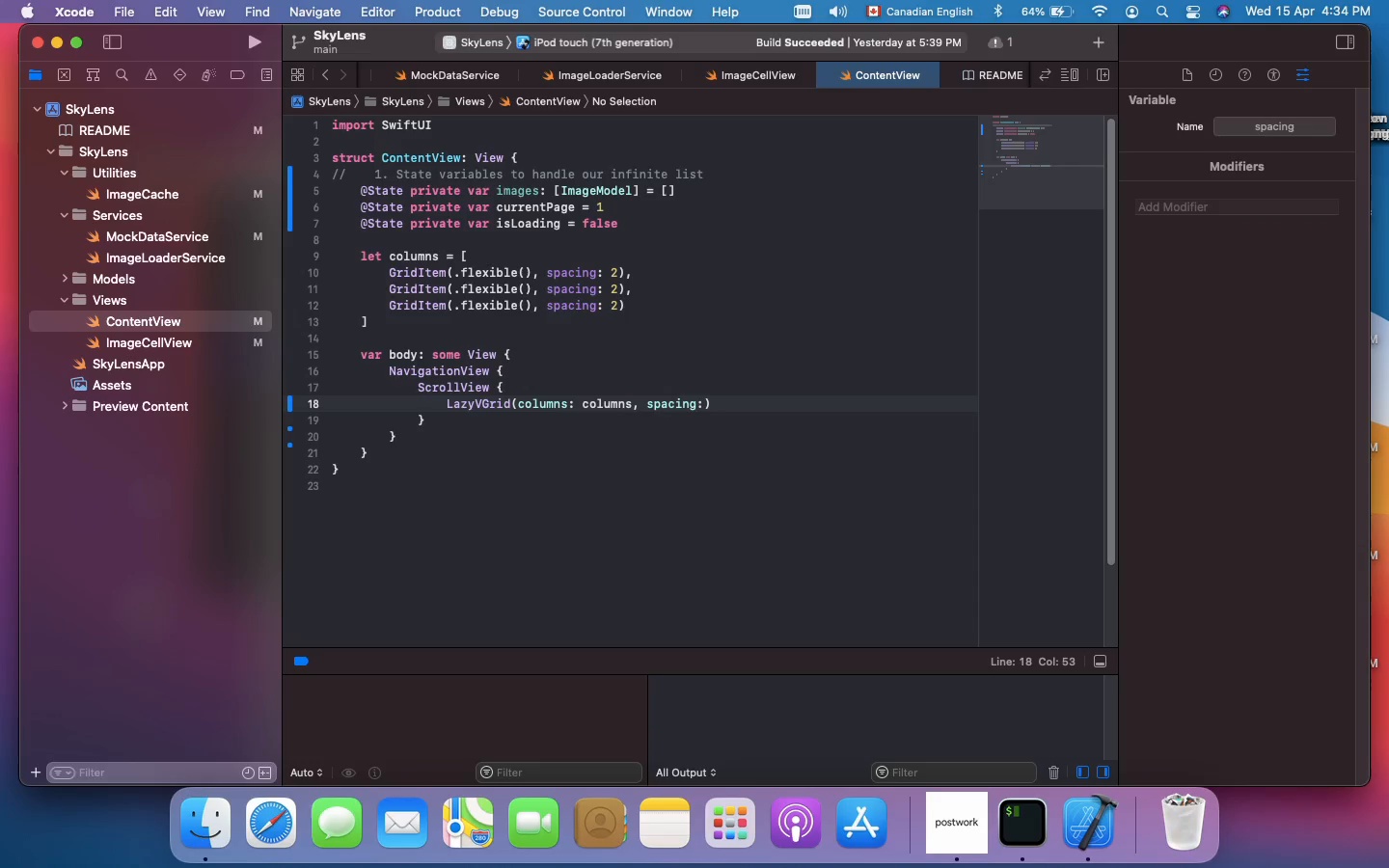 
key(Space)
 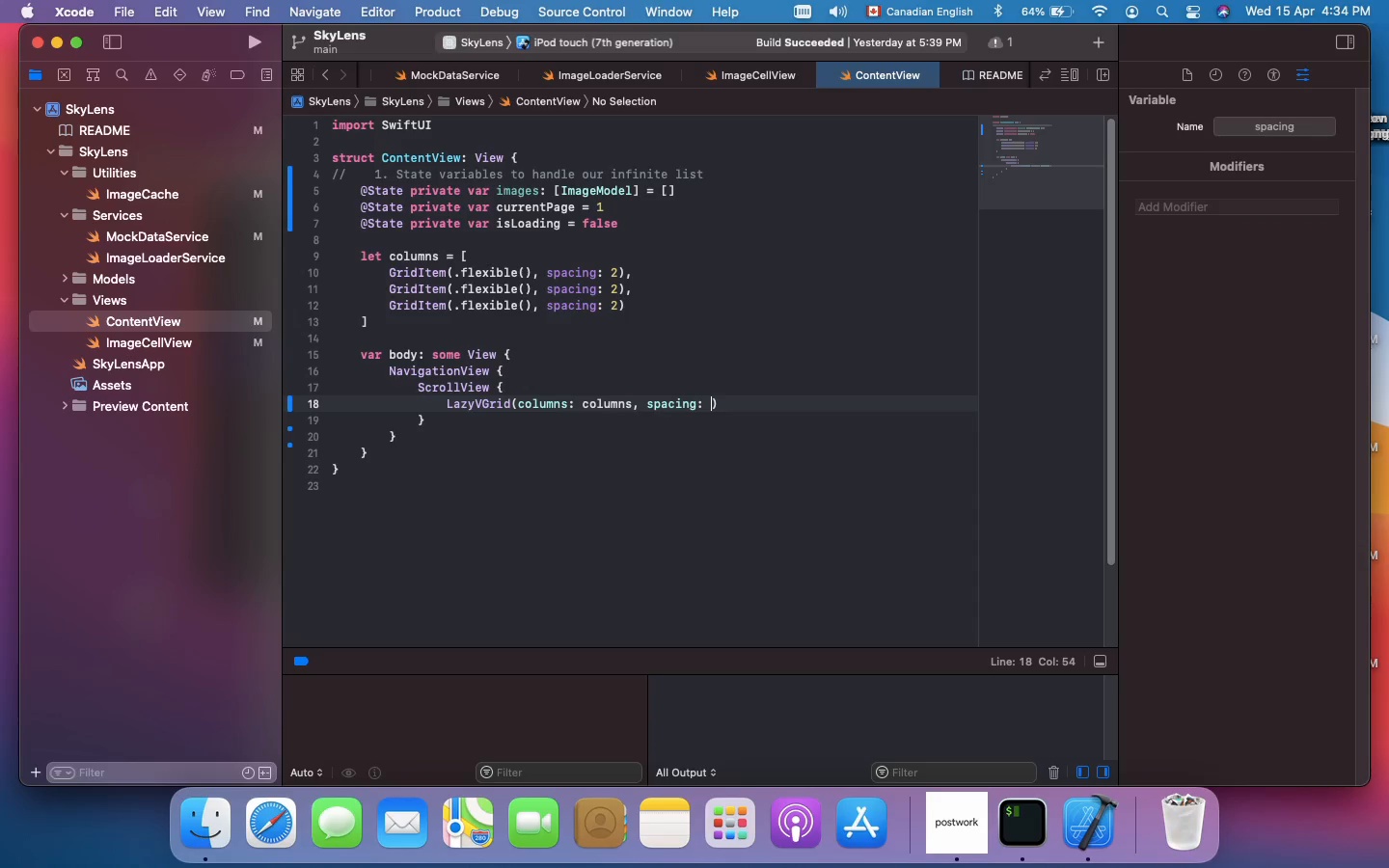 
key(2)
 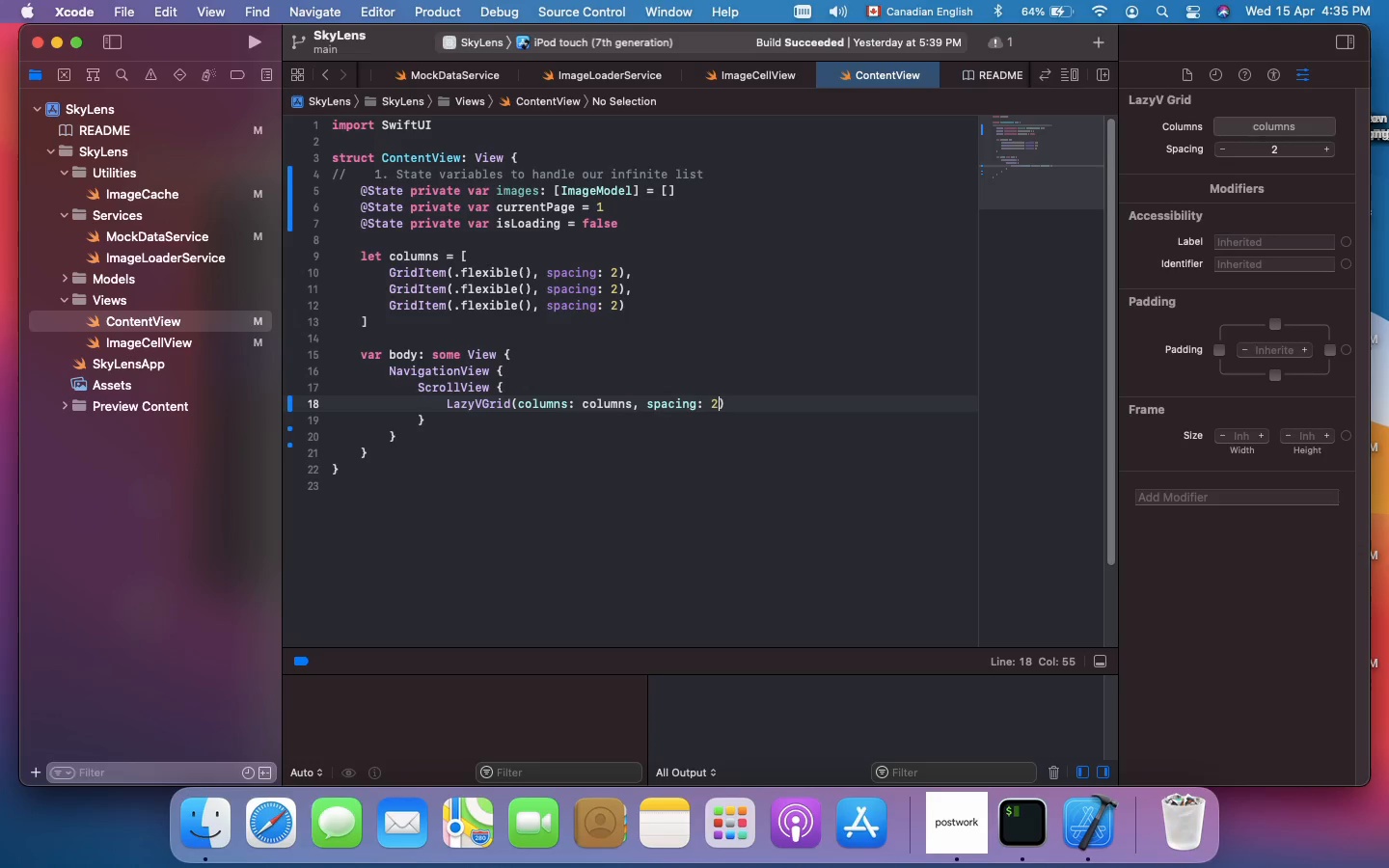 
key(ArrowRight)
 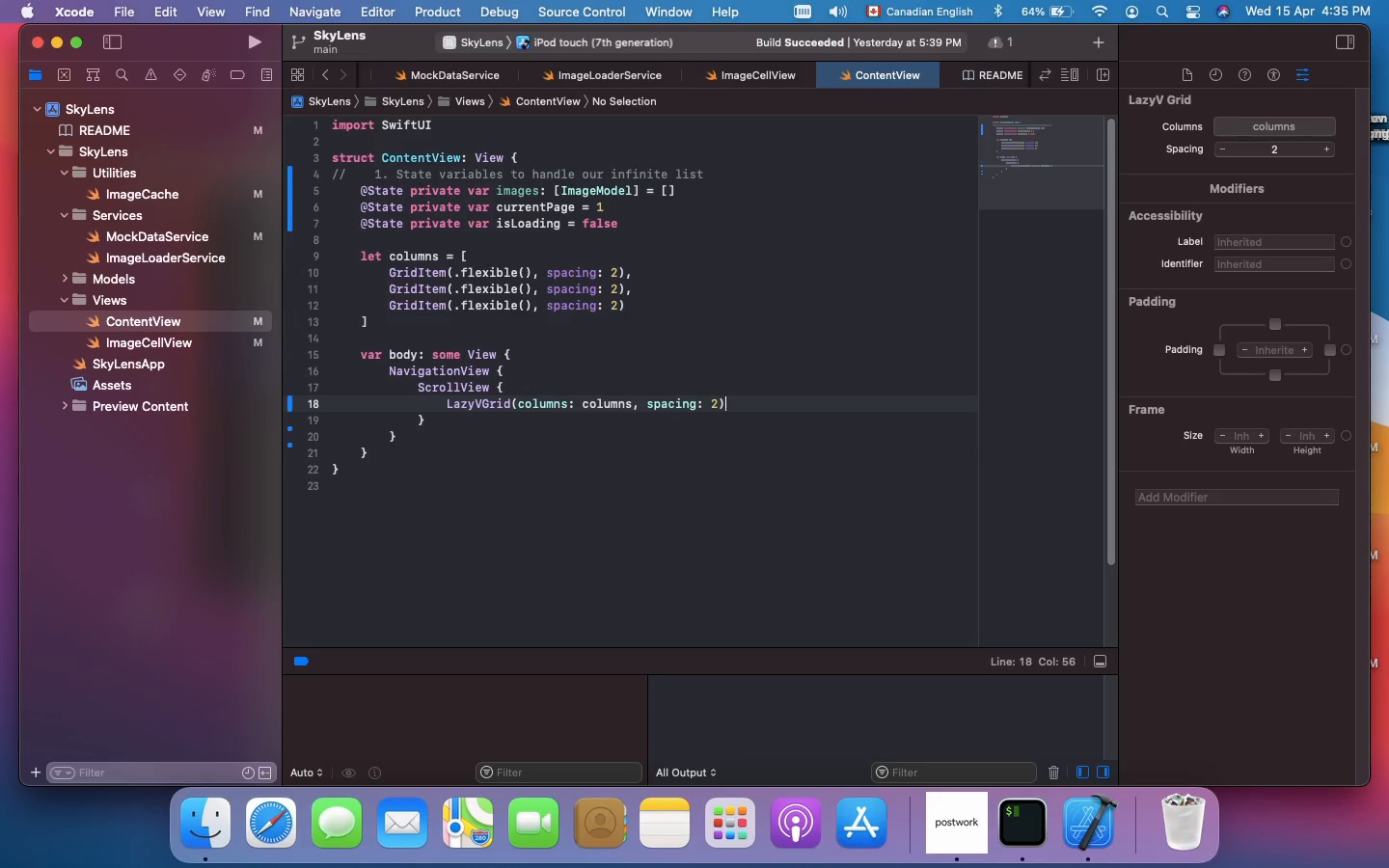 
key(Space)
 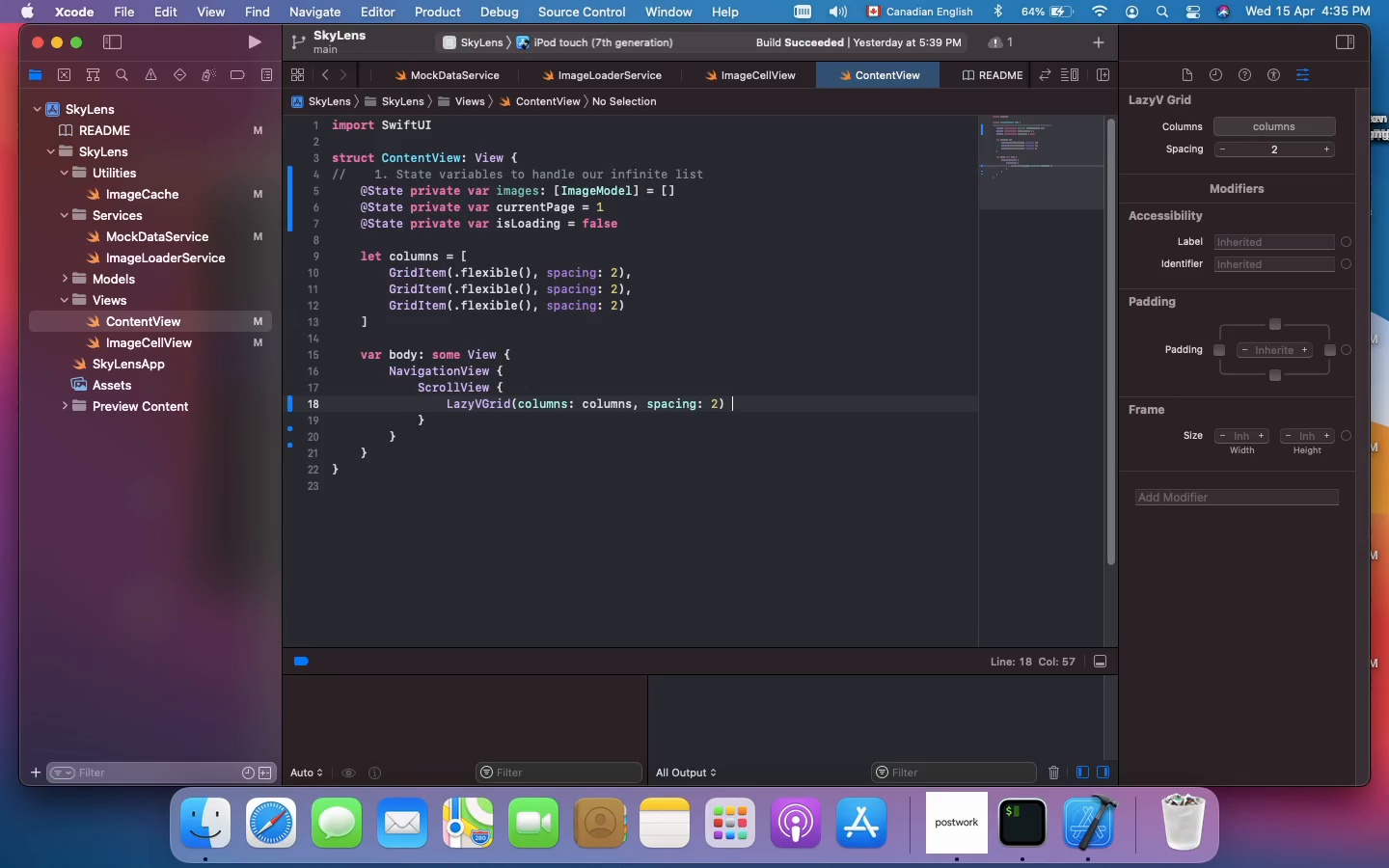 
key(Shift+BracketLeft)
 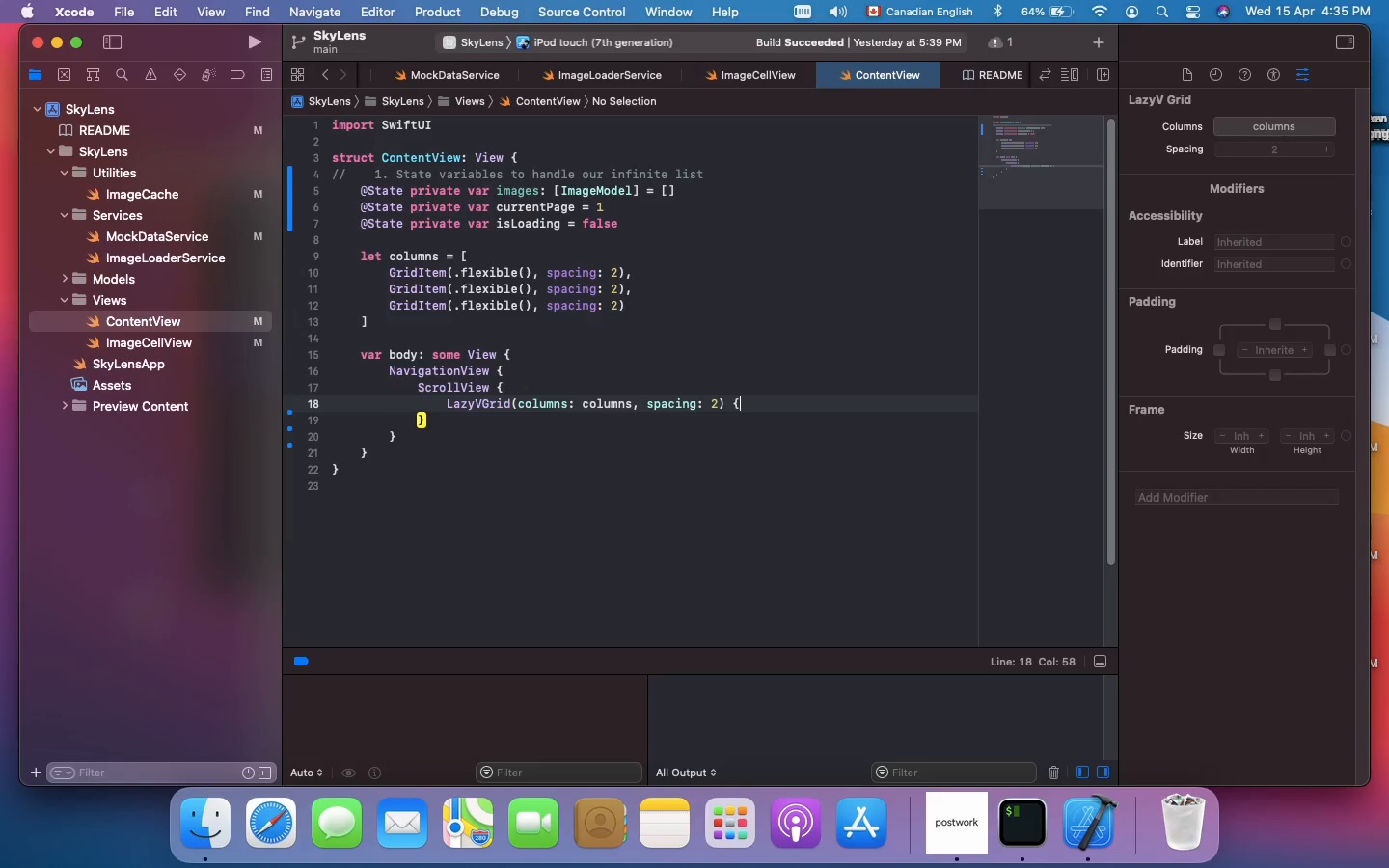 
key(Enter)
 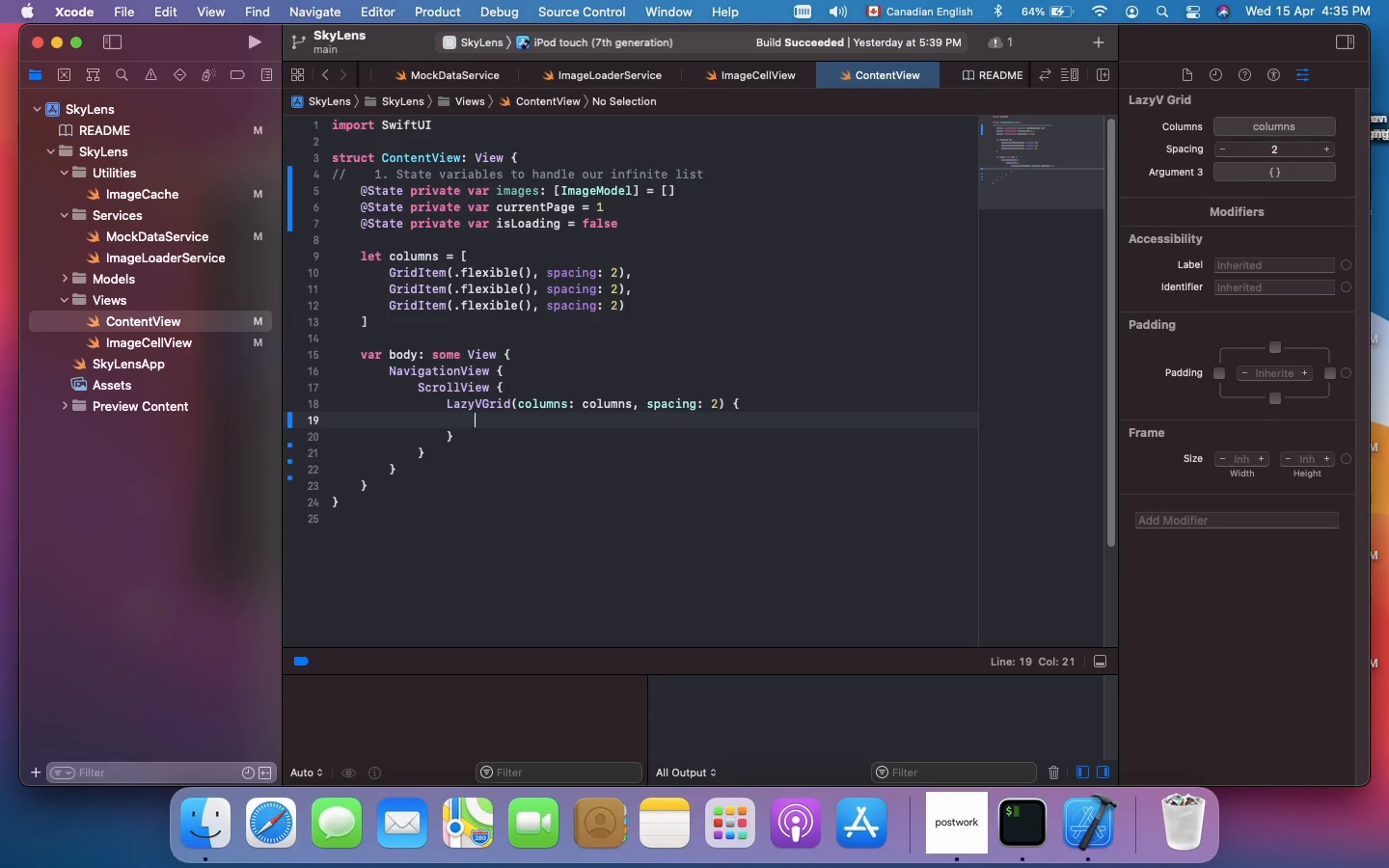 
type(For)
 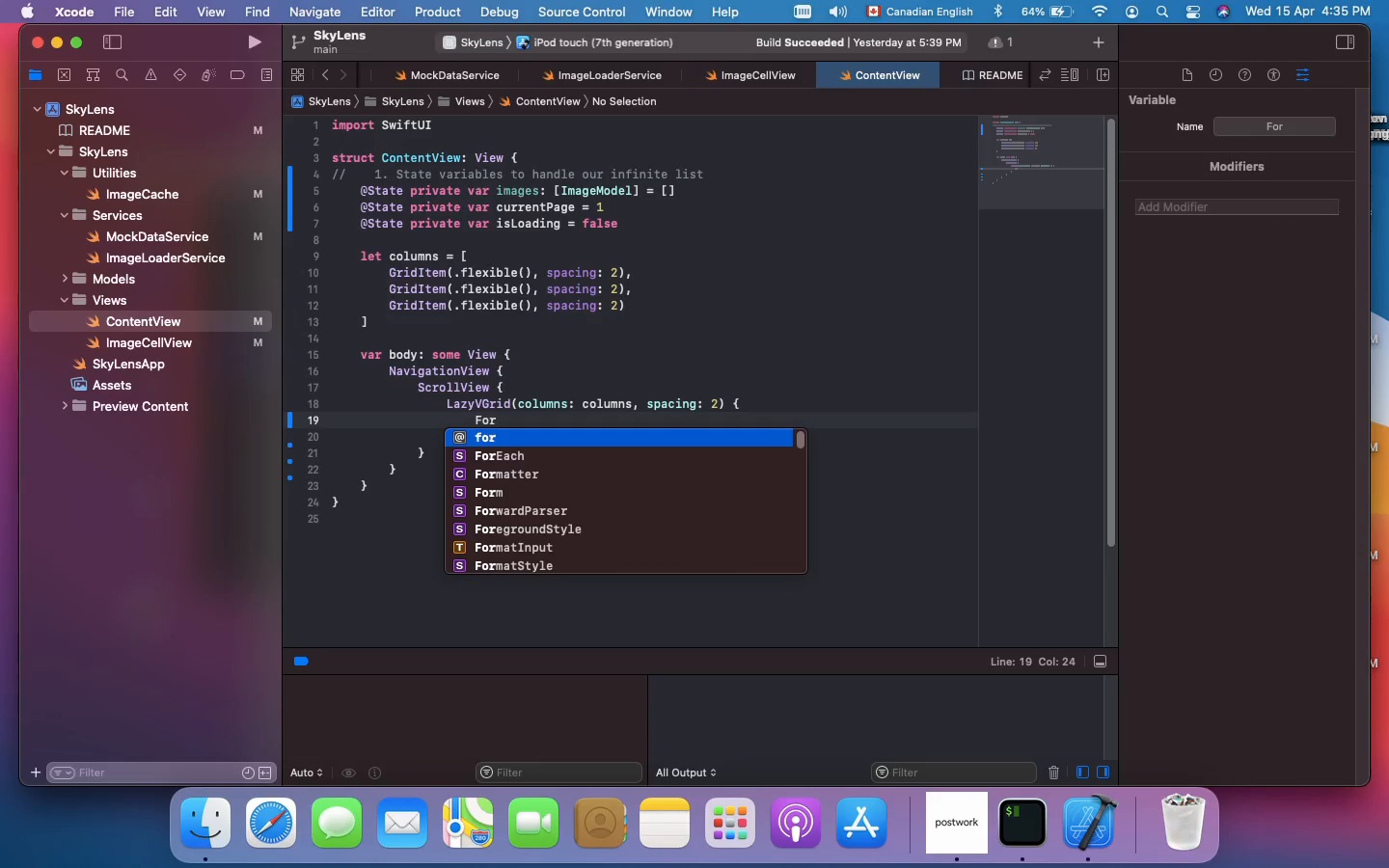 
type(Each)
 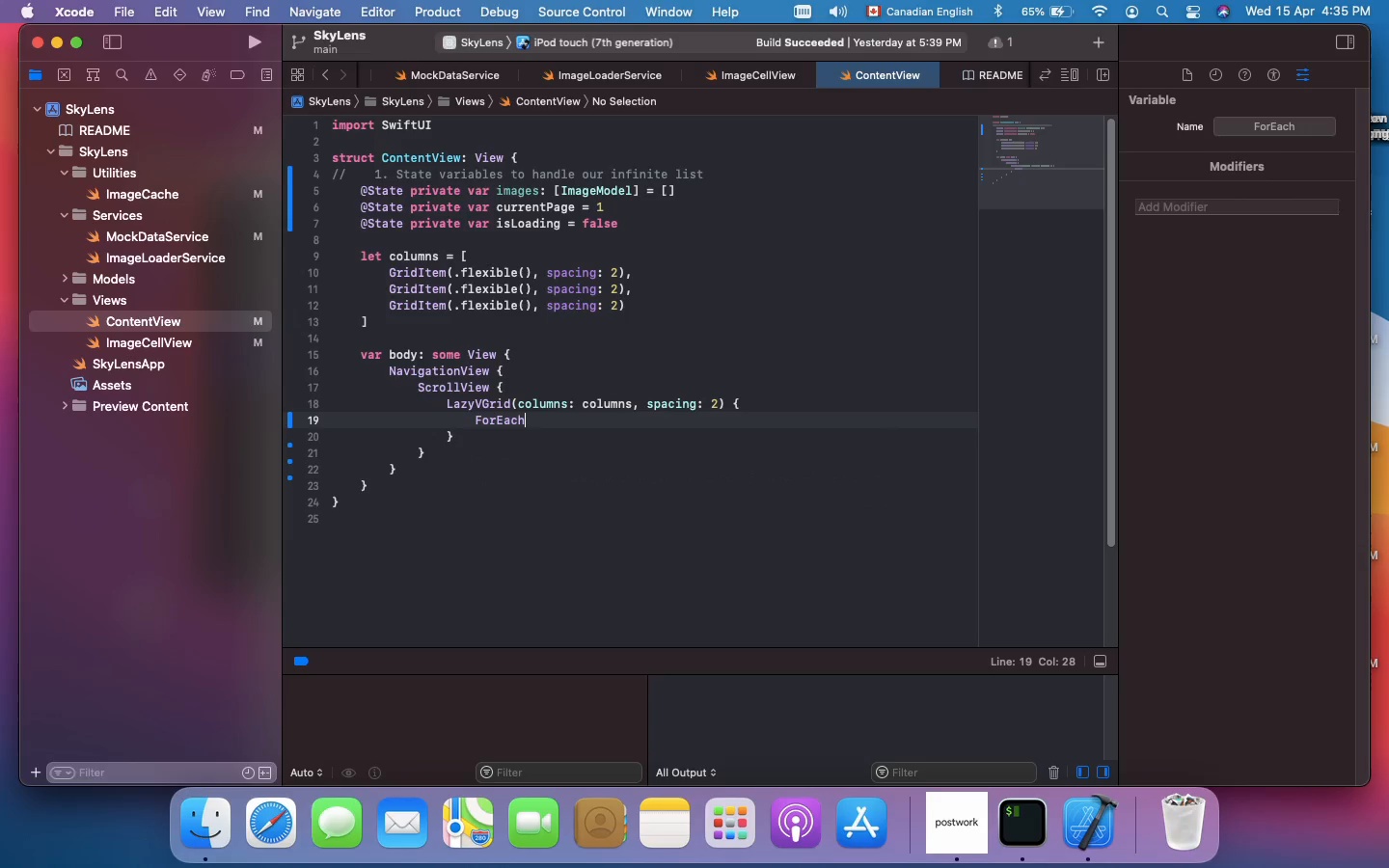 
type((images)
 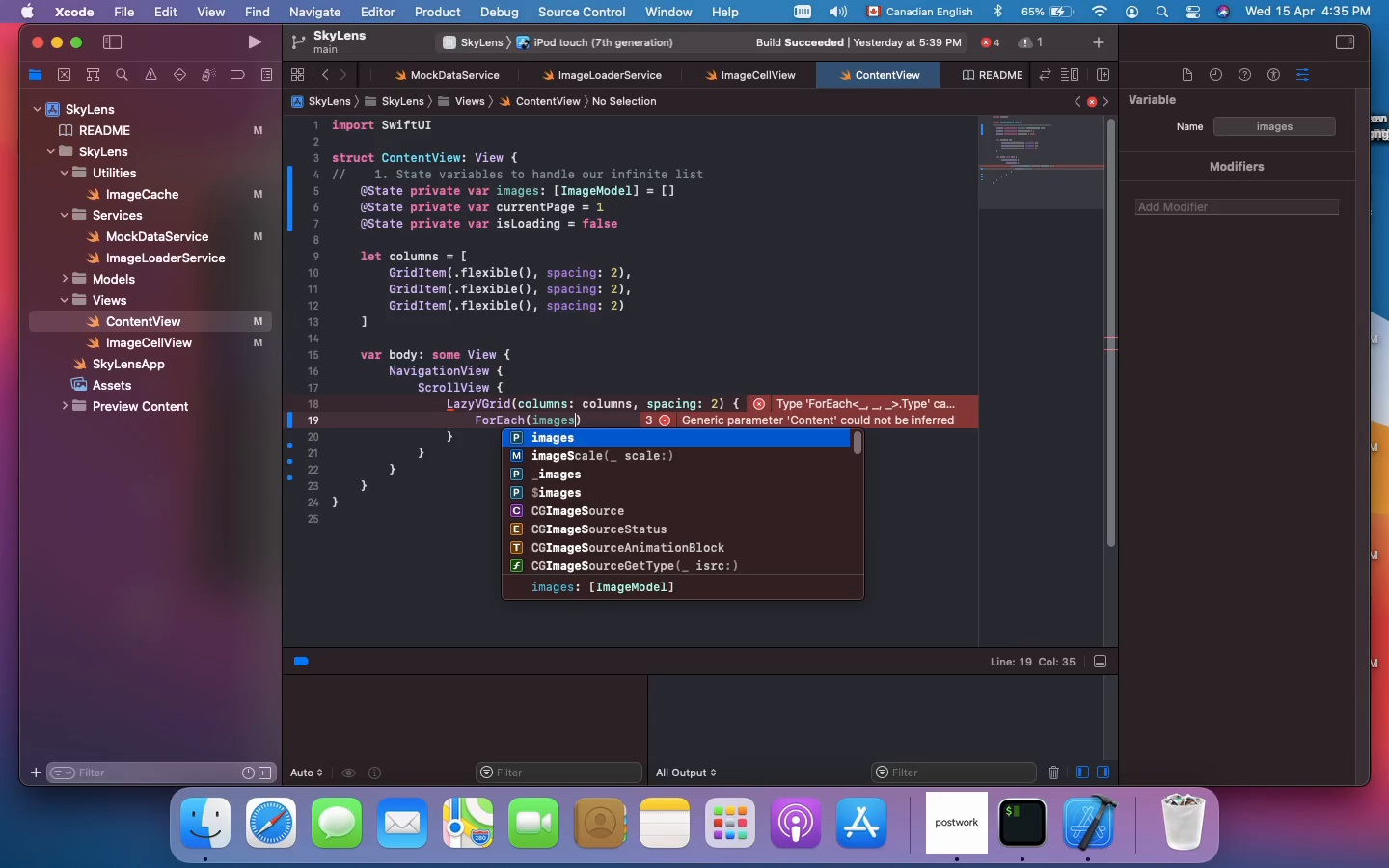 
key(Enter)
 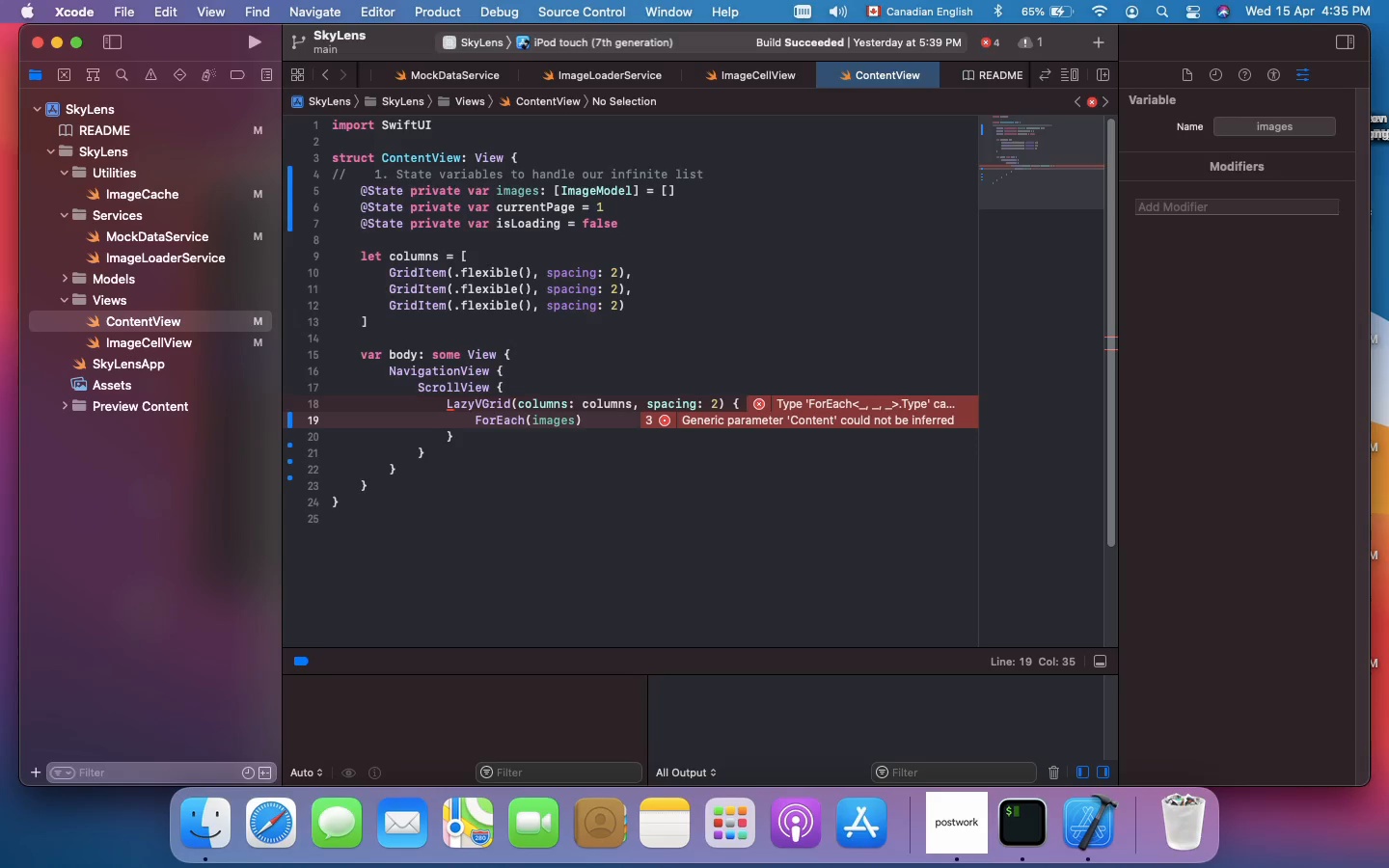 
key(ArrowRight)
 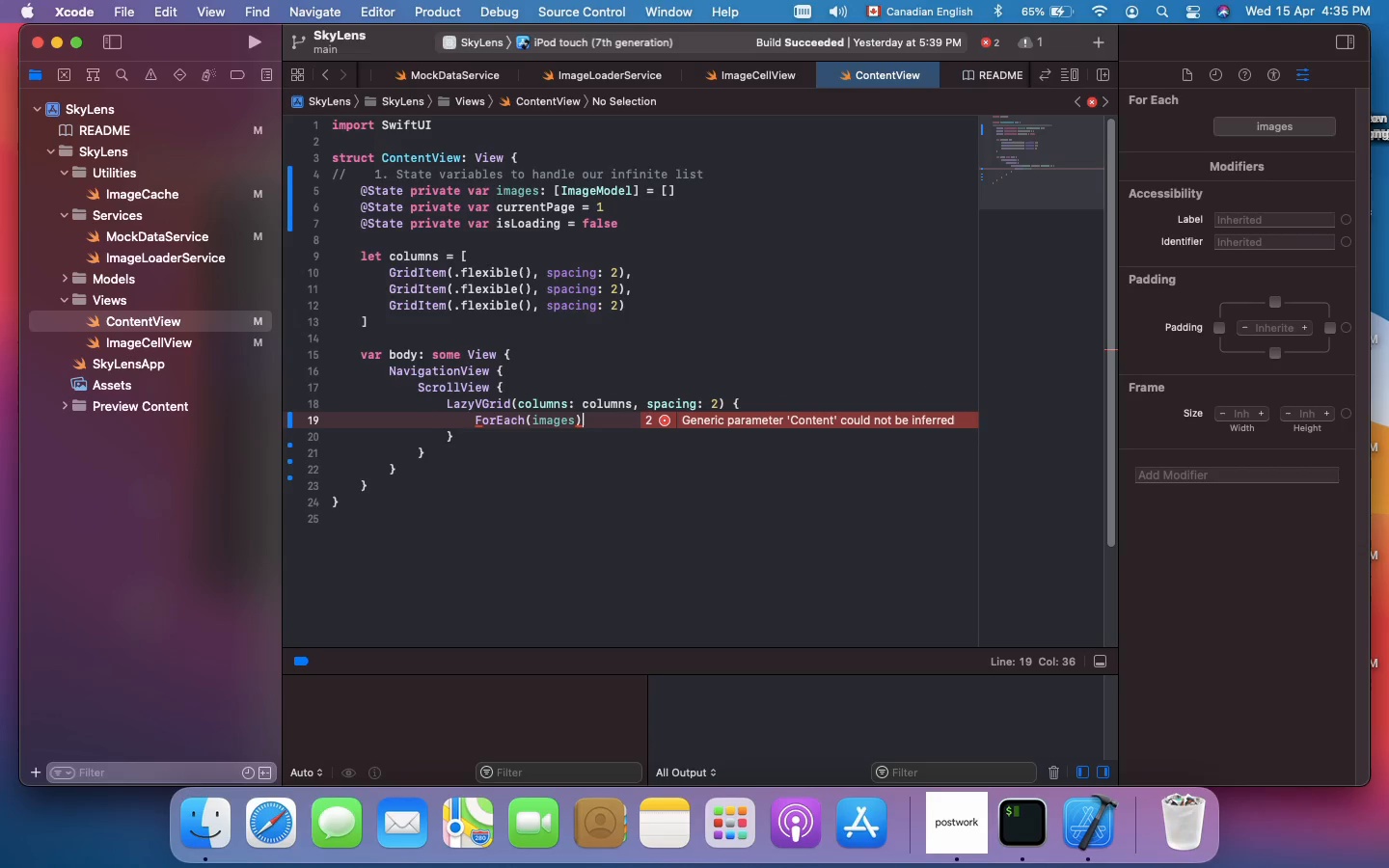 
wait(13.78)
 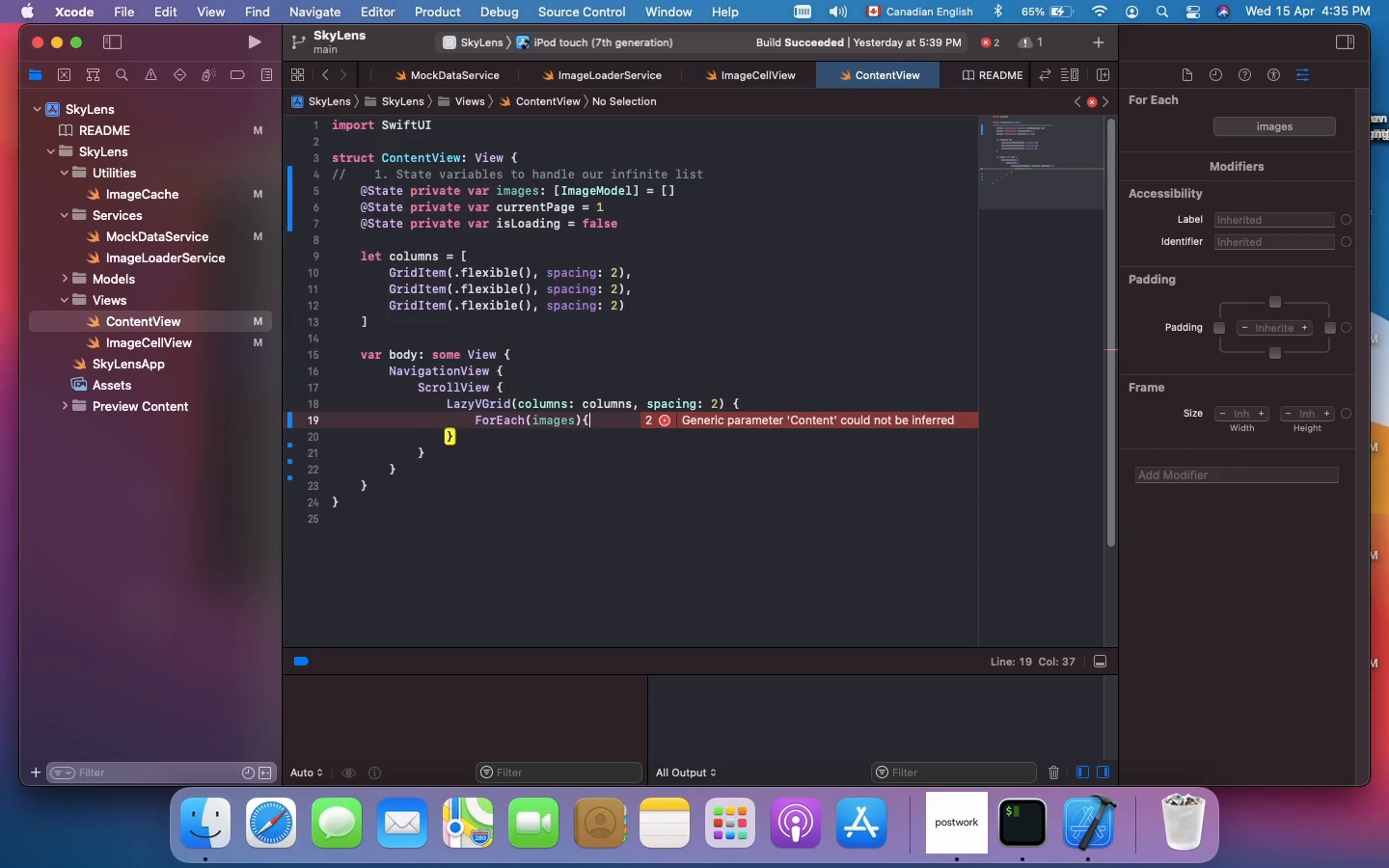 
key(Shift+BracketLeft)
 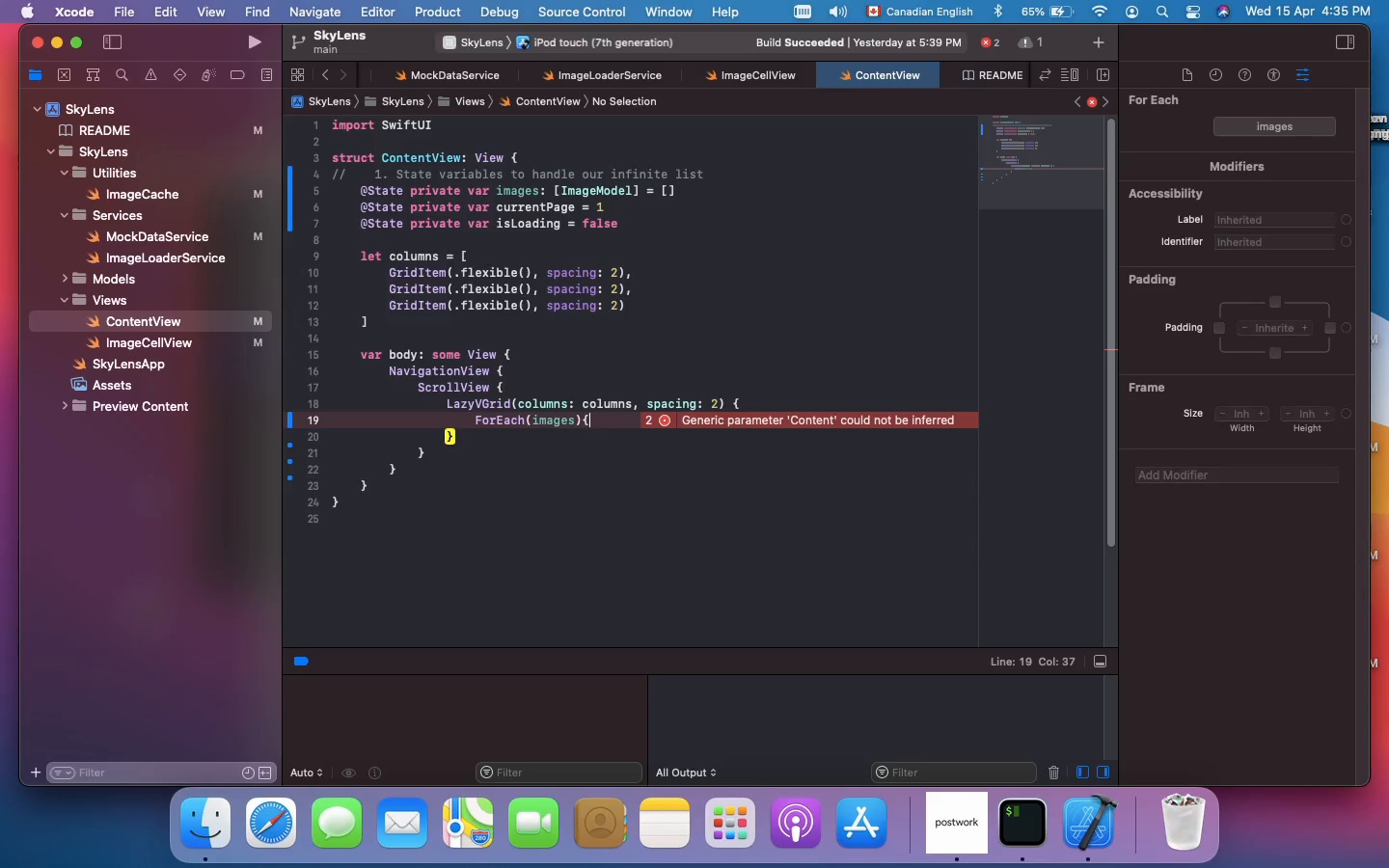 
key(Enter)
 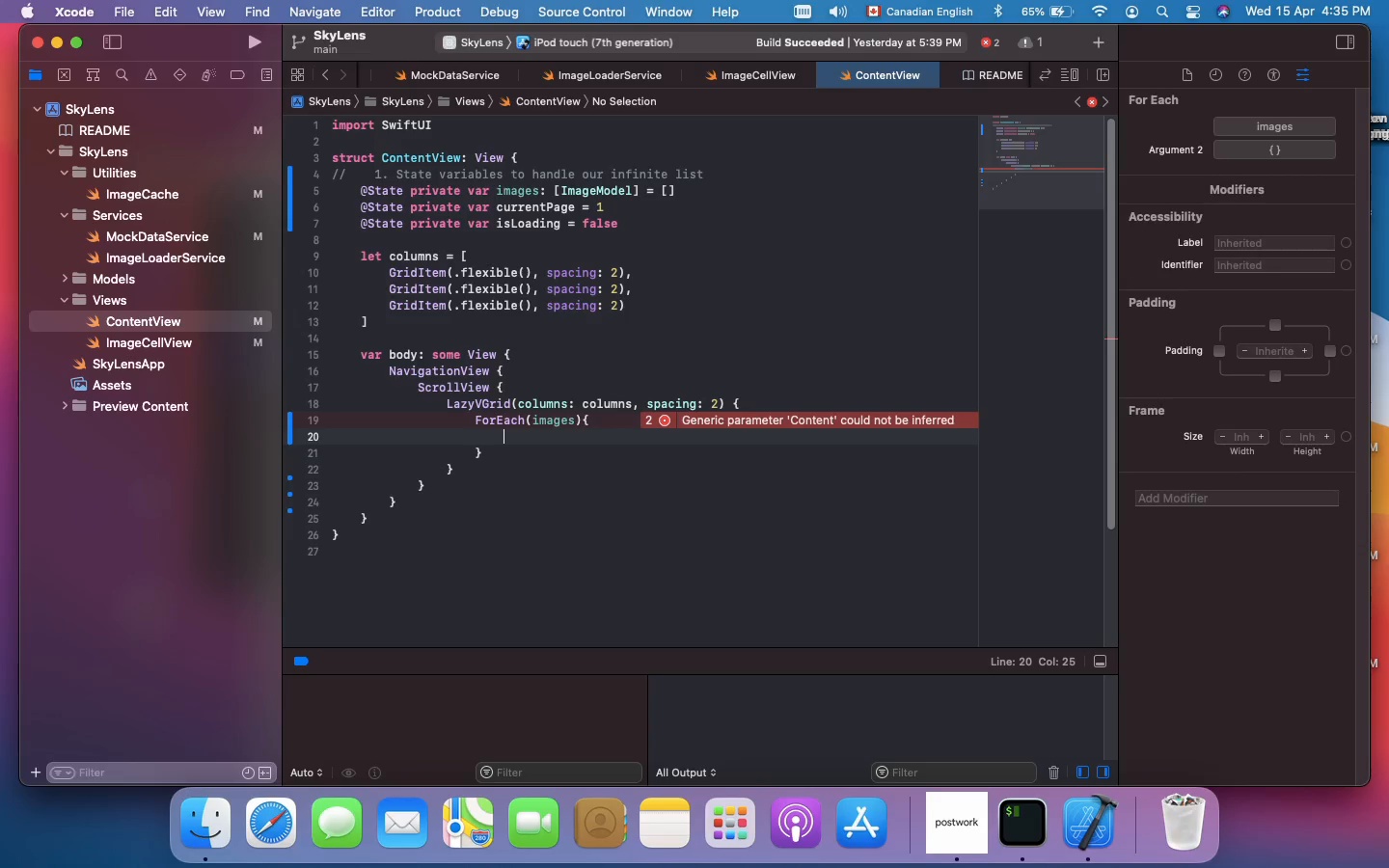 
type(imageModel in Image)
 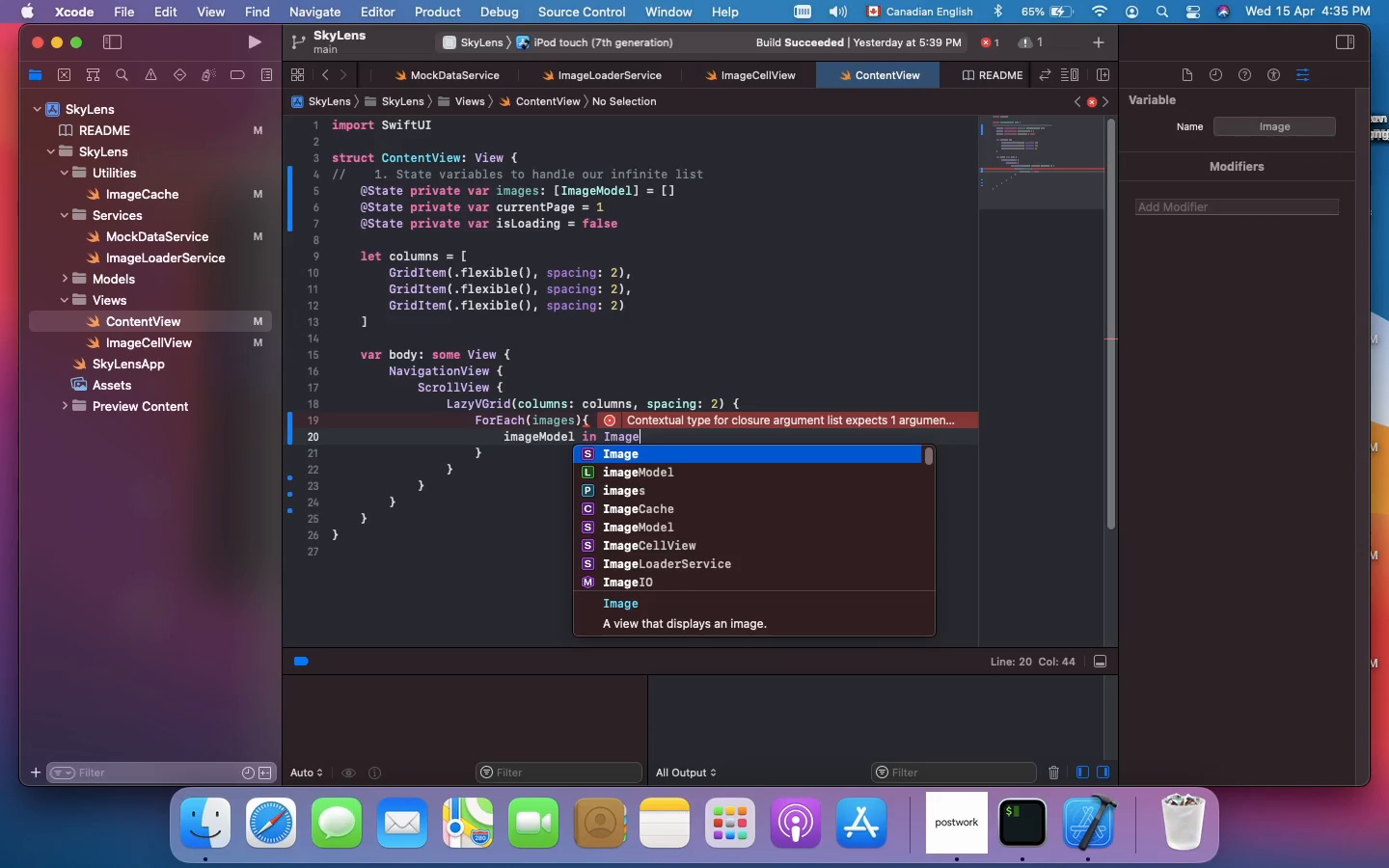 
hold_key(key=ShiftRight, duration=1.07)
 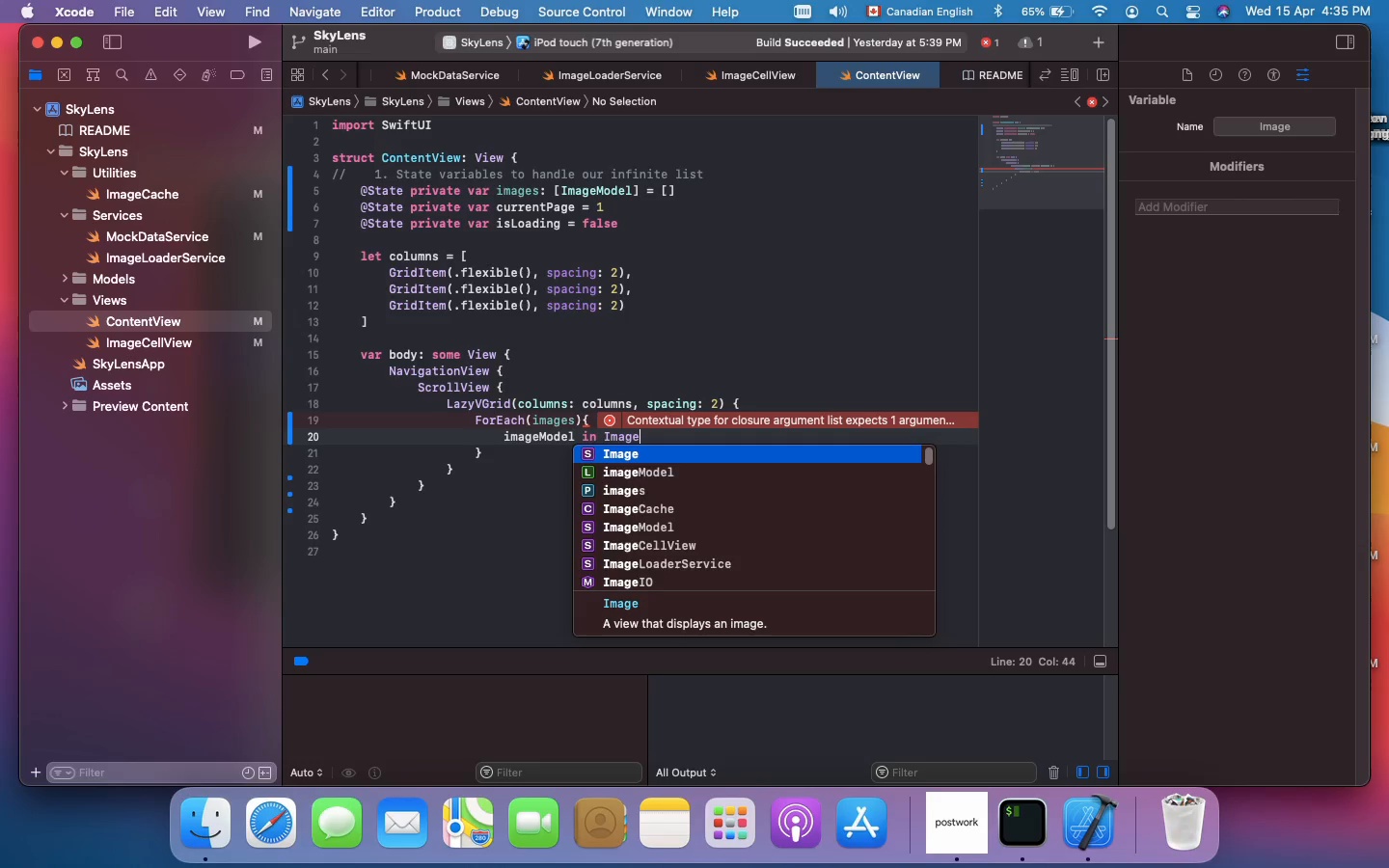 
type(CellView(imageModel: )
 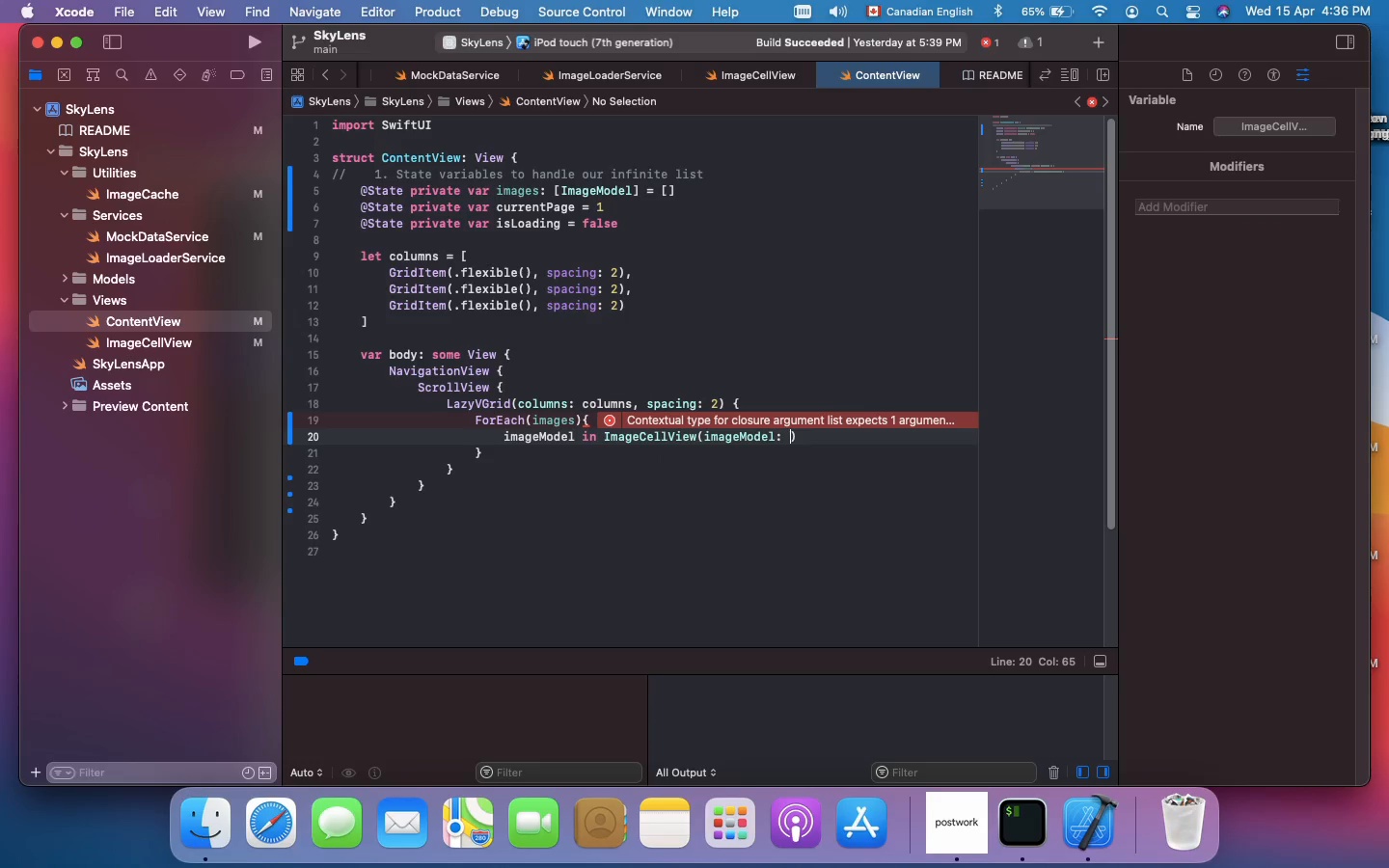 
type(imageModel)
 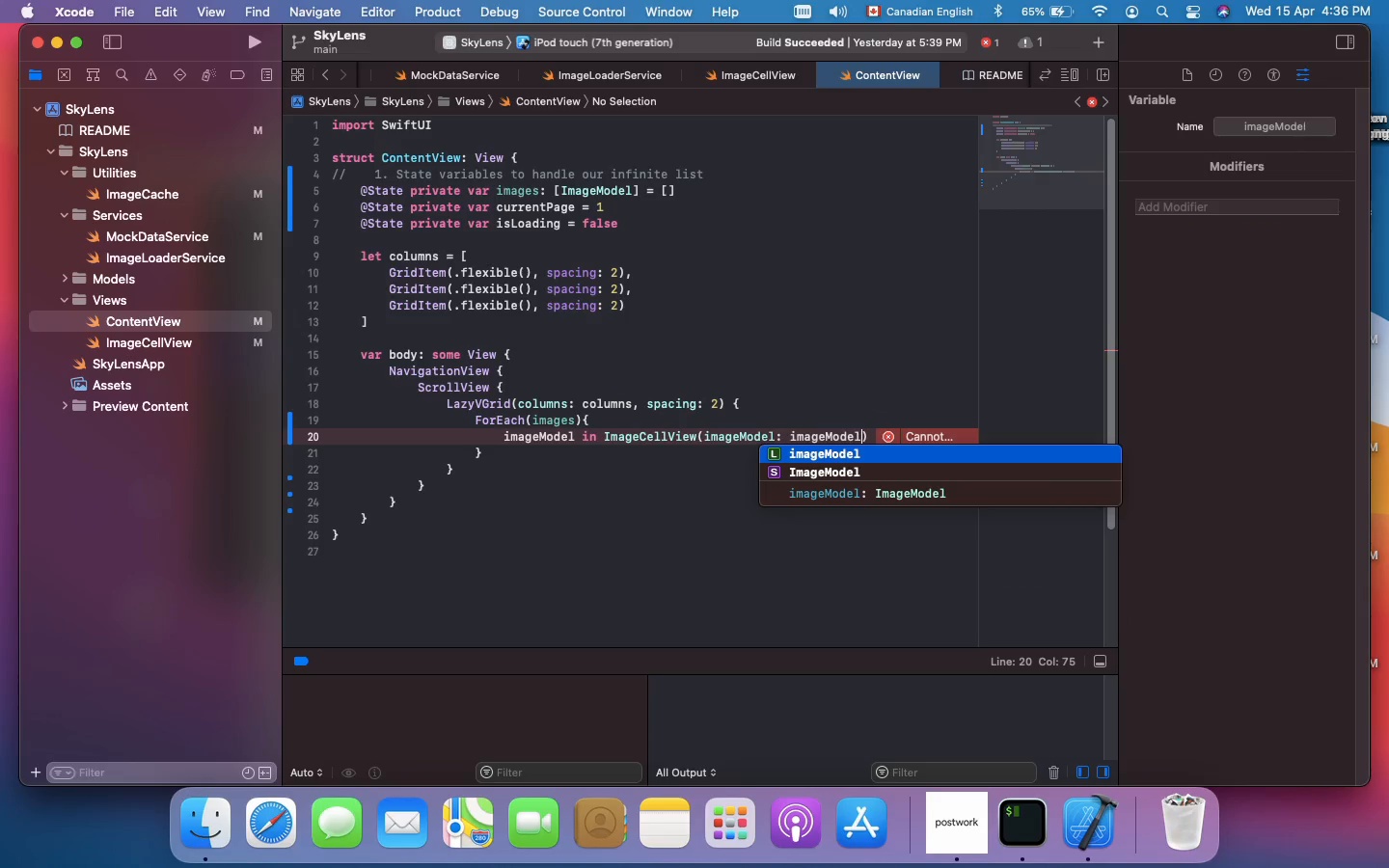 
wait(11.1)
 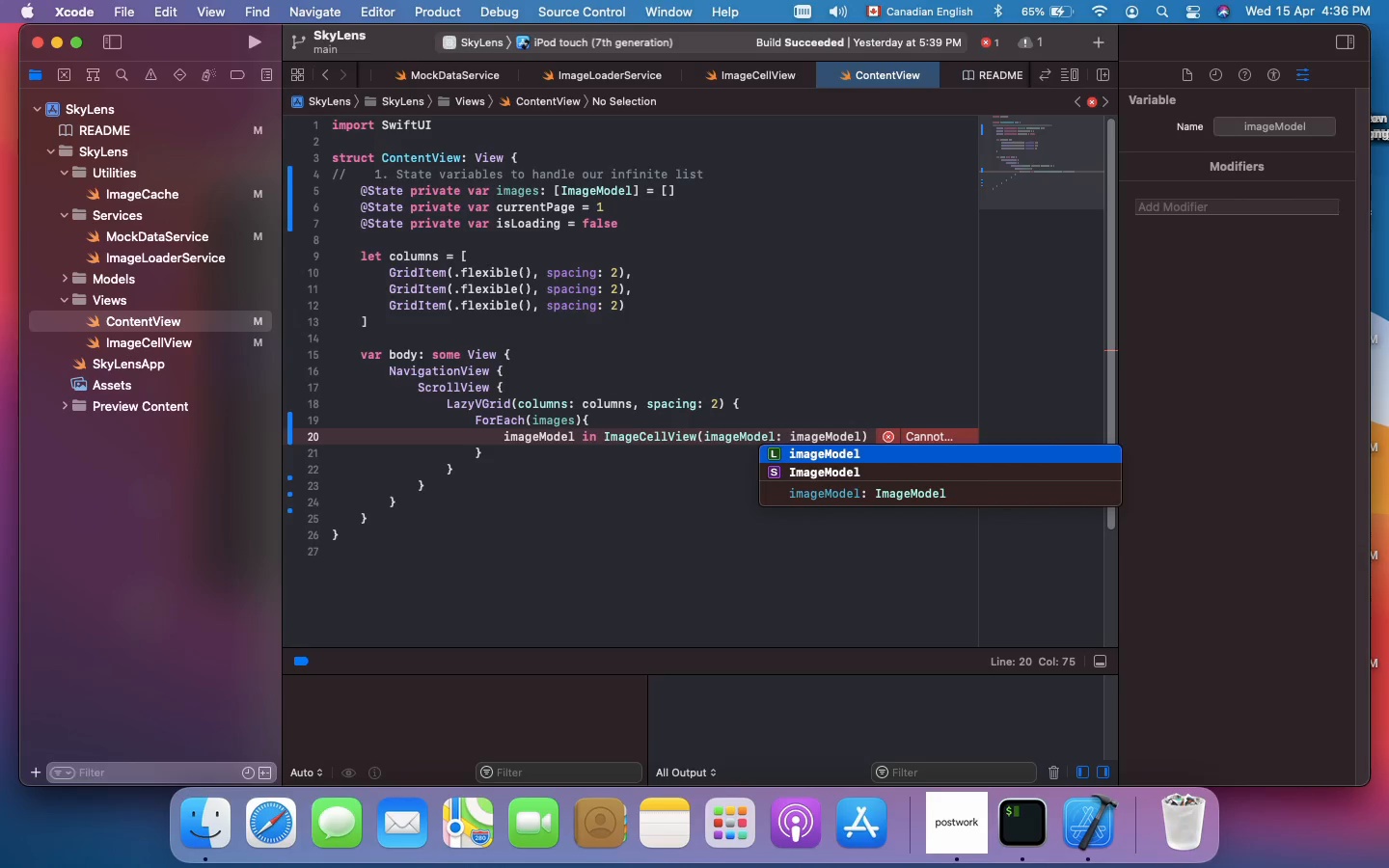 
key(ArrowRight)
 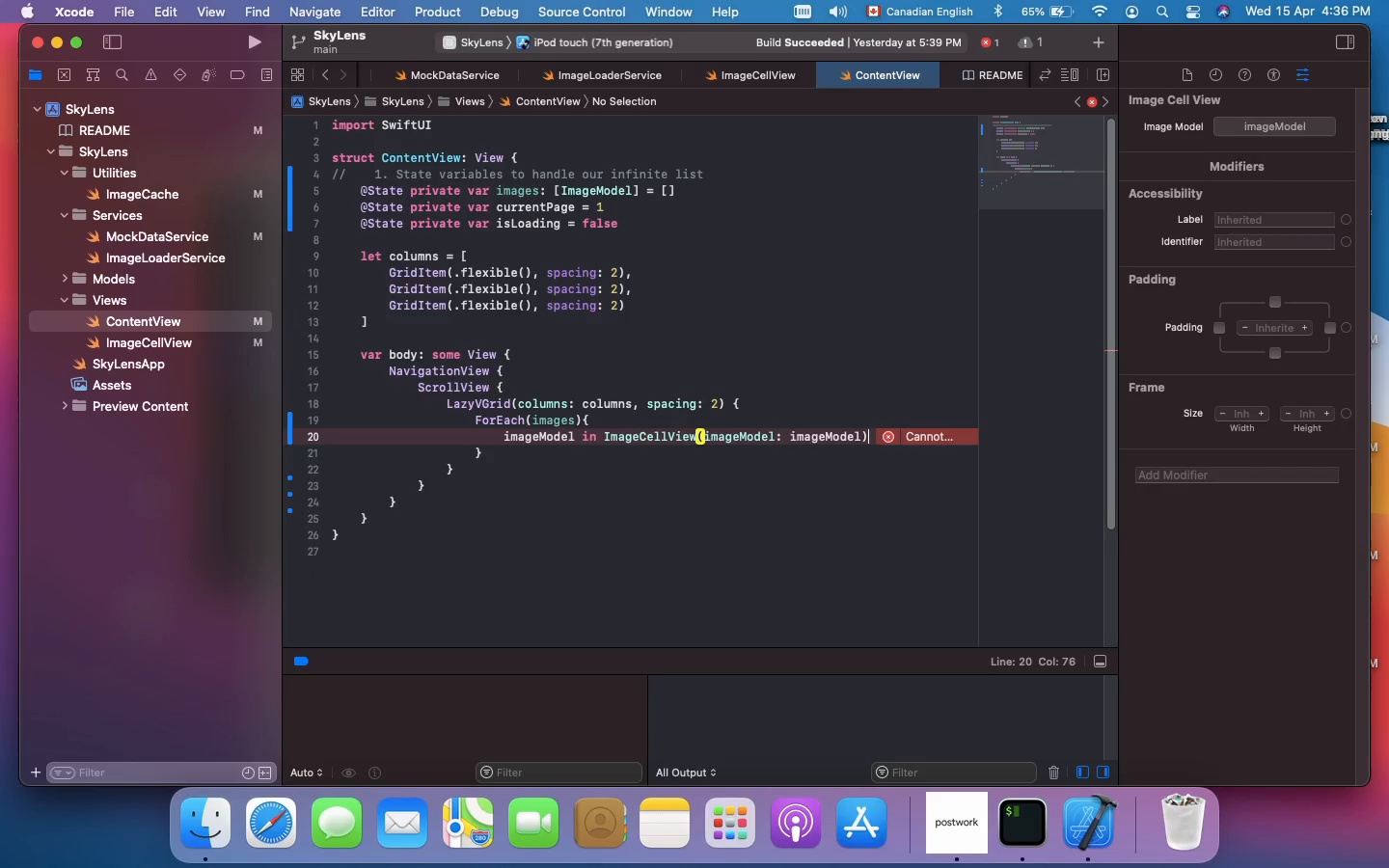 
key(Enter)
 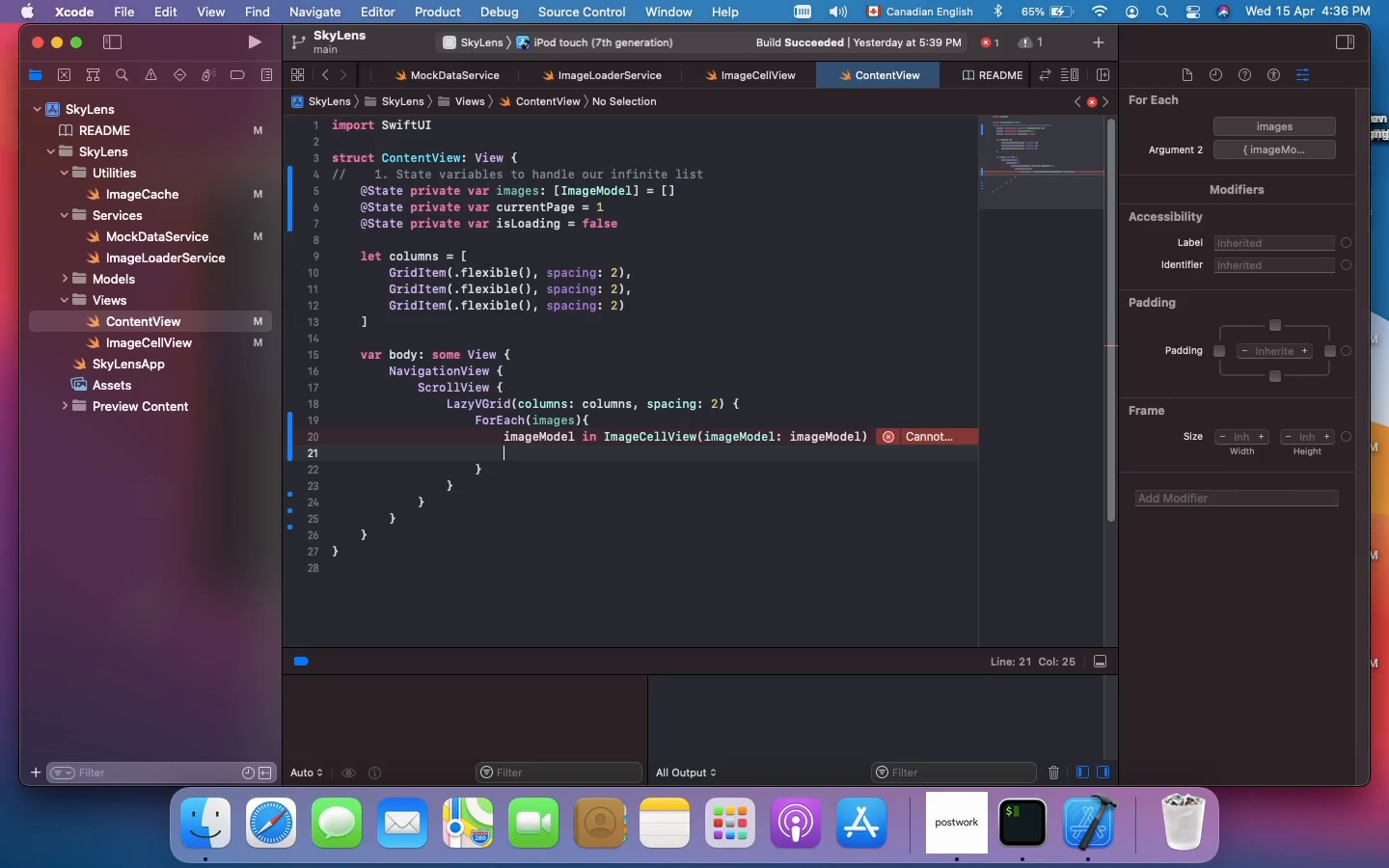 
wait(5.35)
 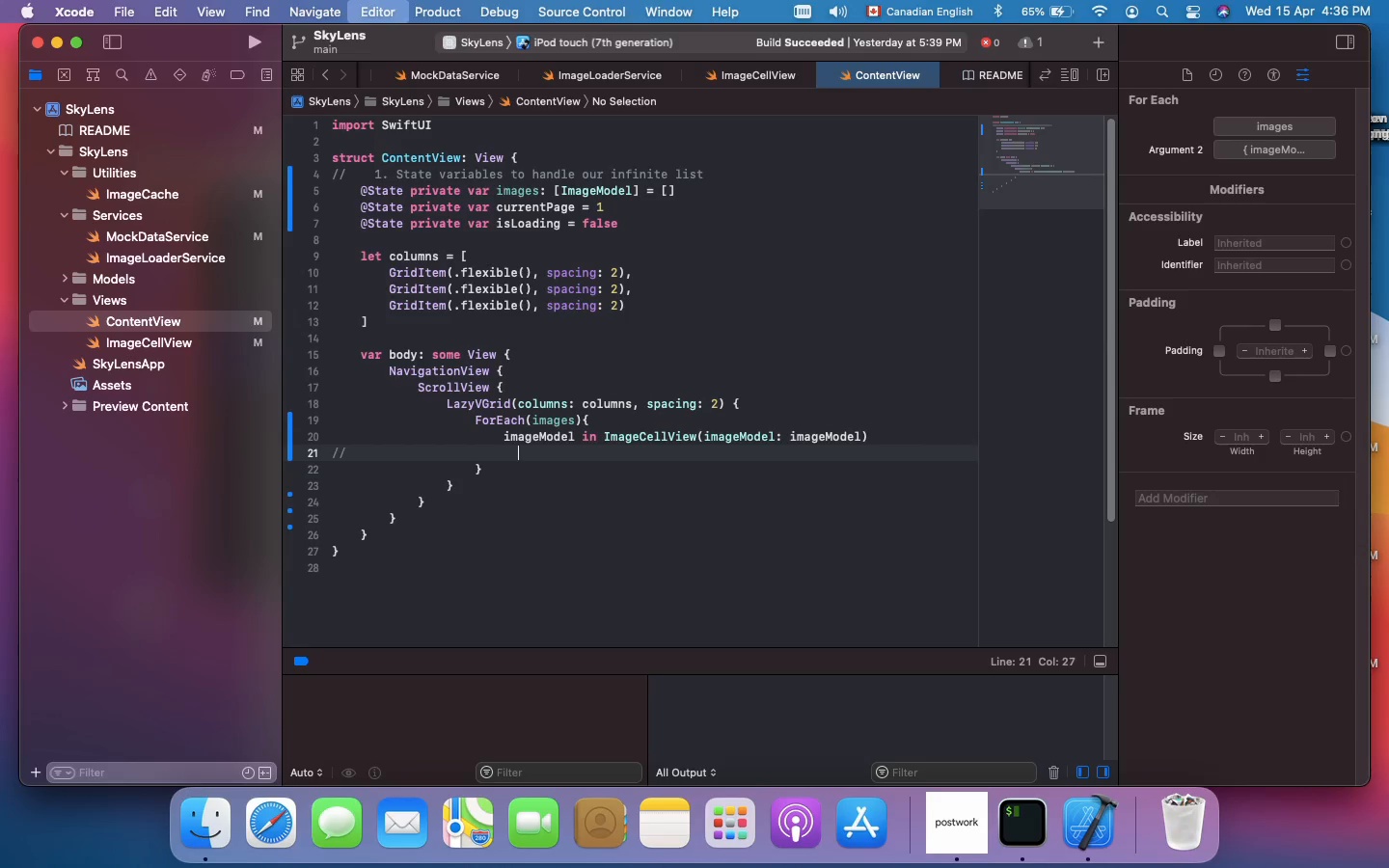 
key(Meta+Slash)
 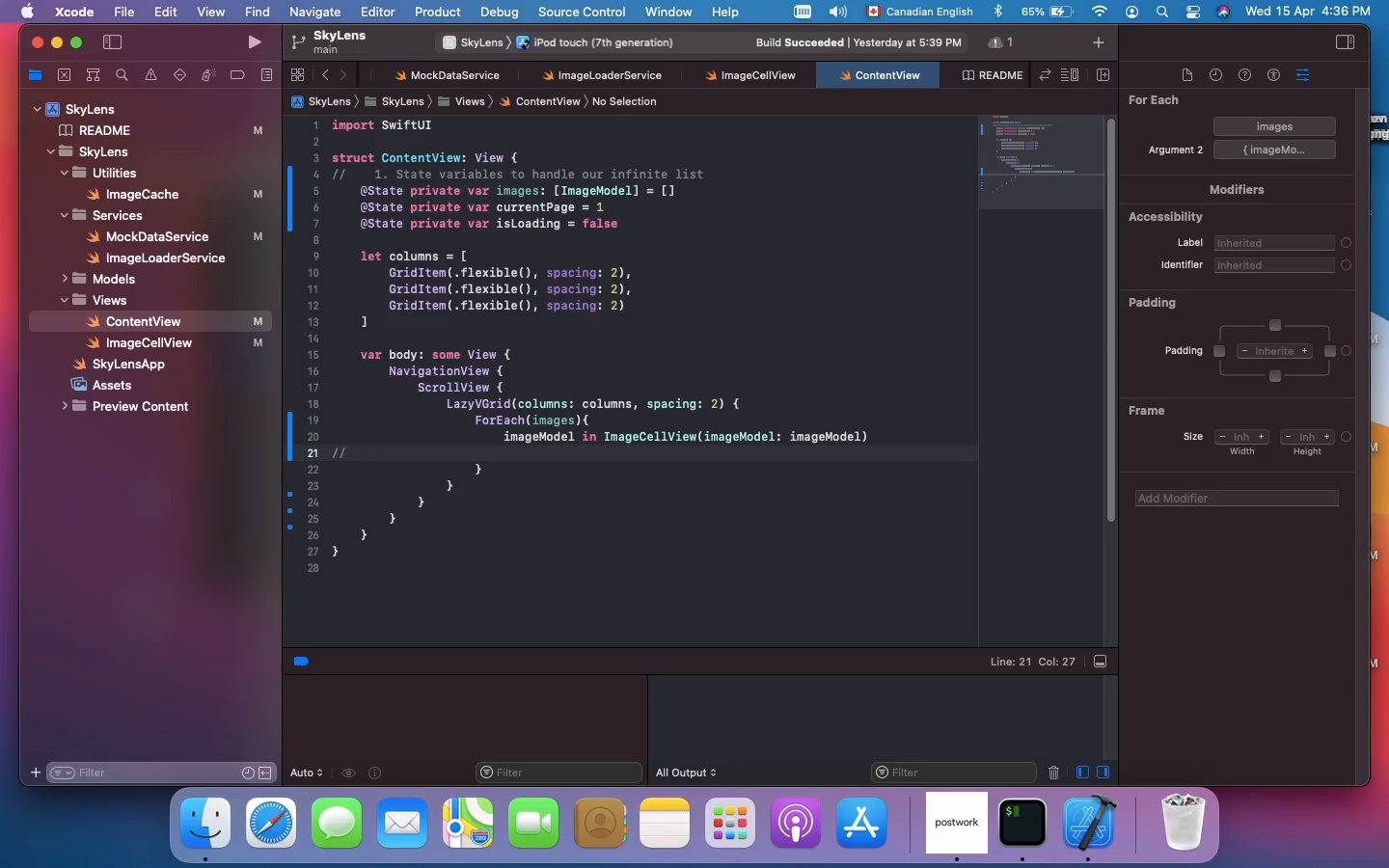 
type(2. When a cell aooe)
key(Backspace)
key(Backspace)
key(Backspace)
type(ppears, check if it's the last one!)
 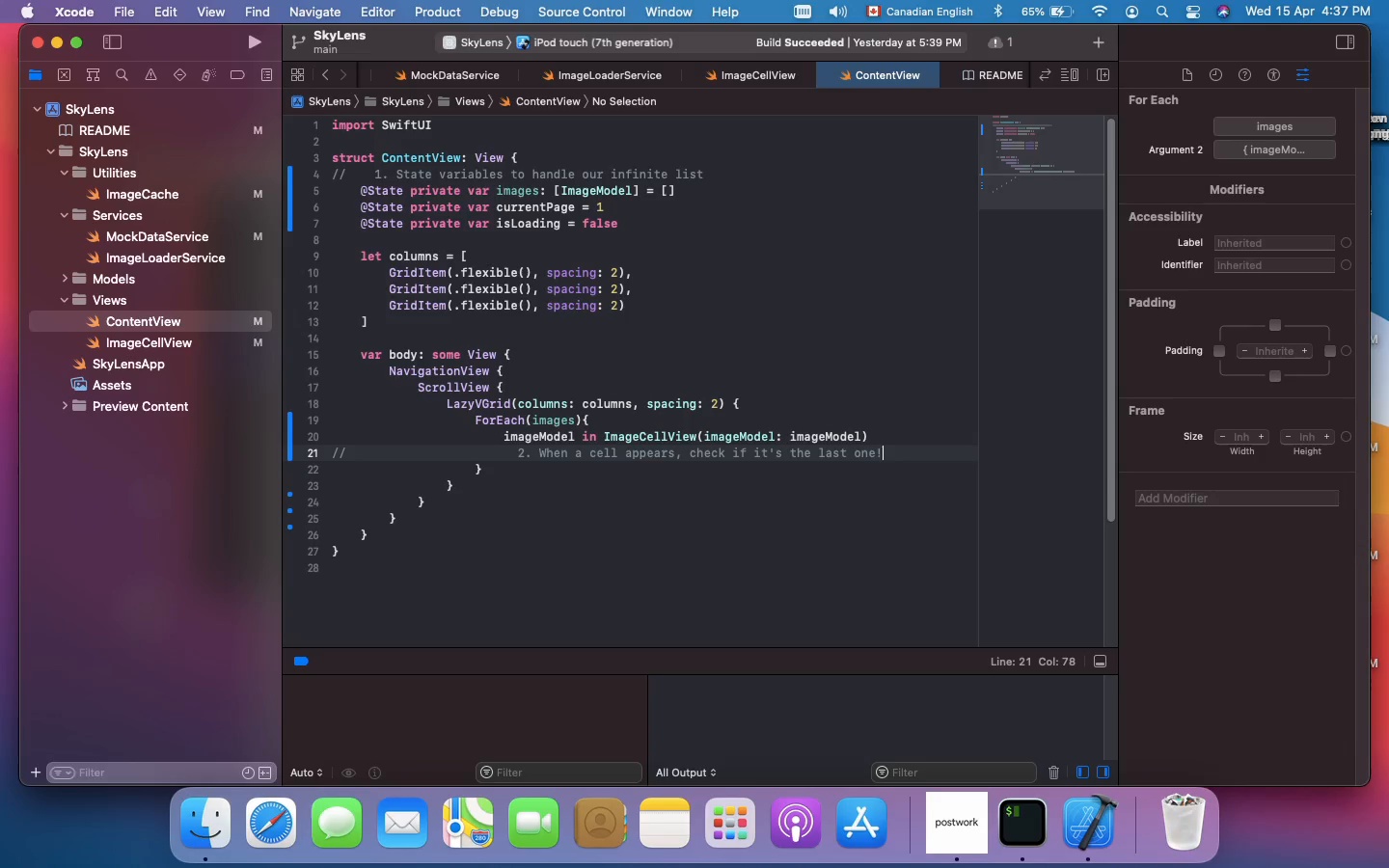 
key(Enter)
 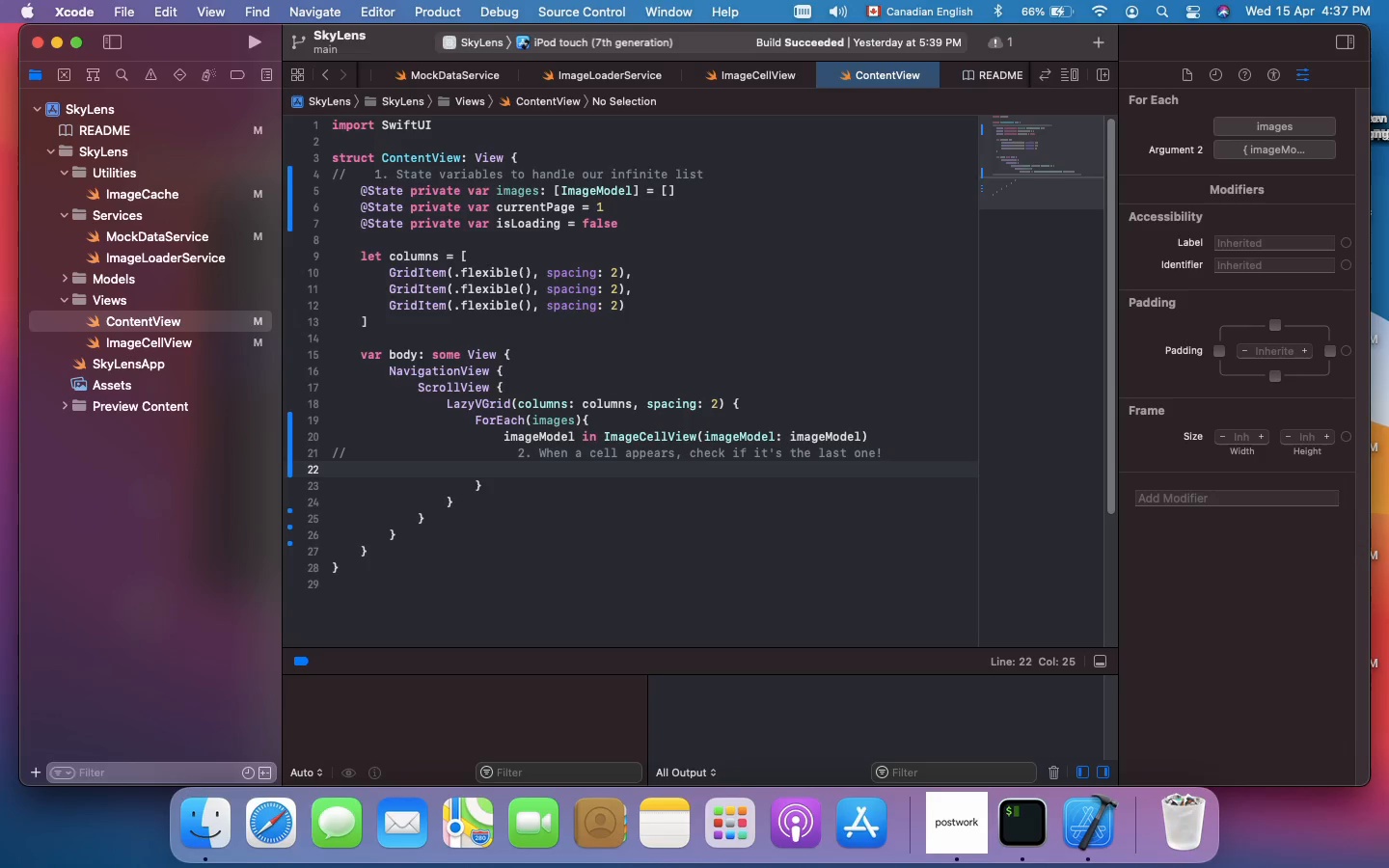 
type(.onAppear)
 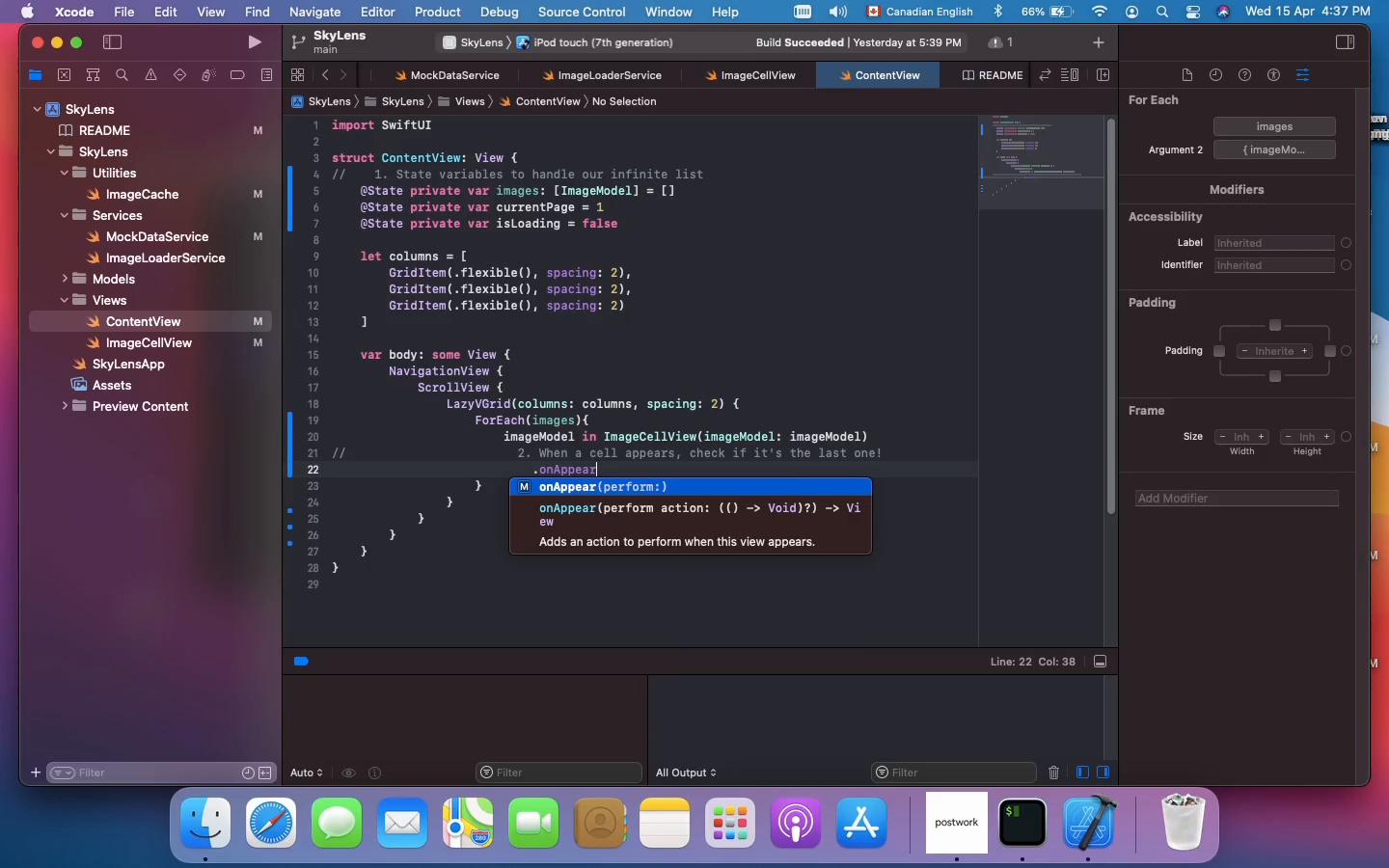 
key(Space)
 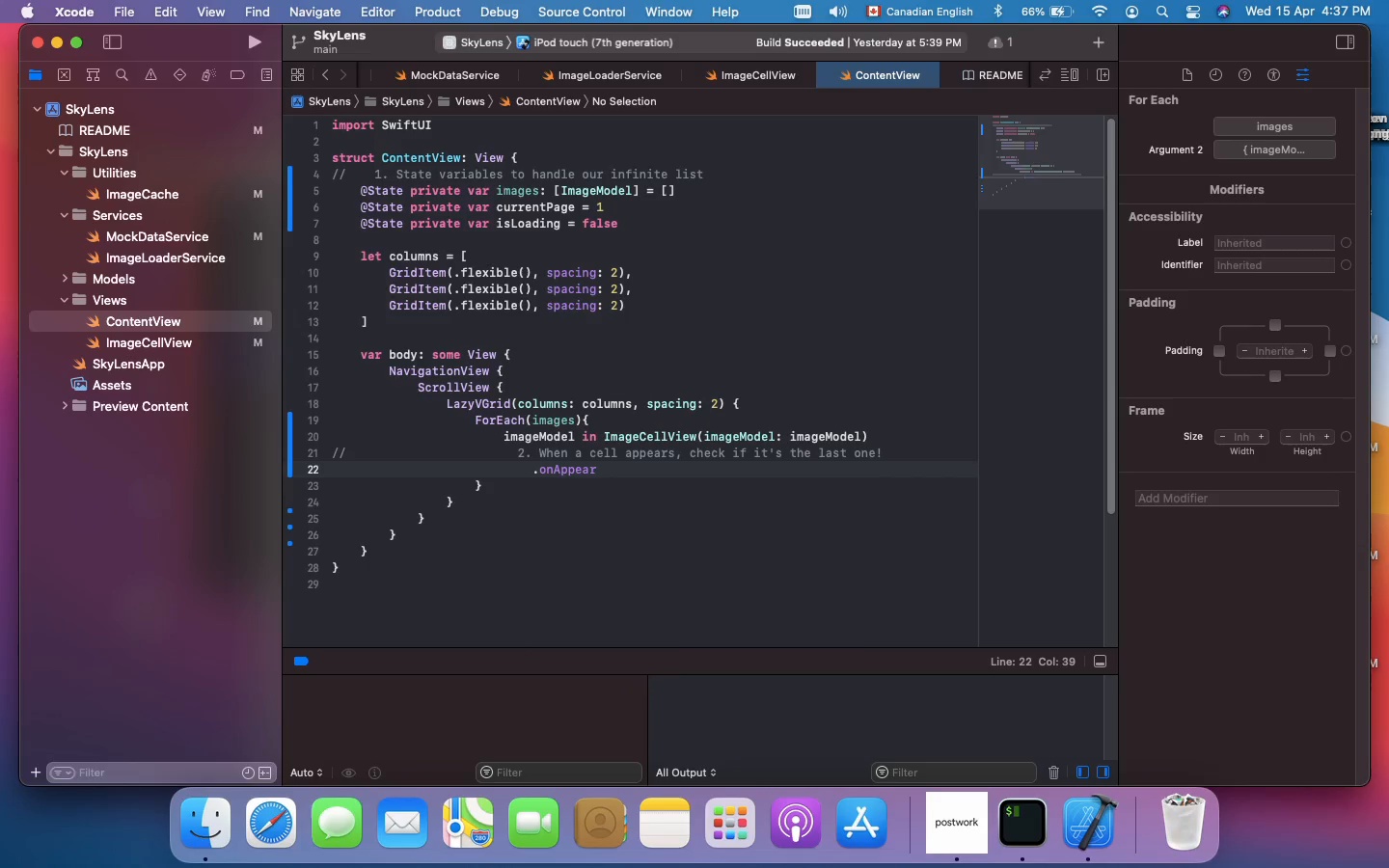 
key(Shift+BracketLeft)
 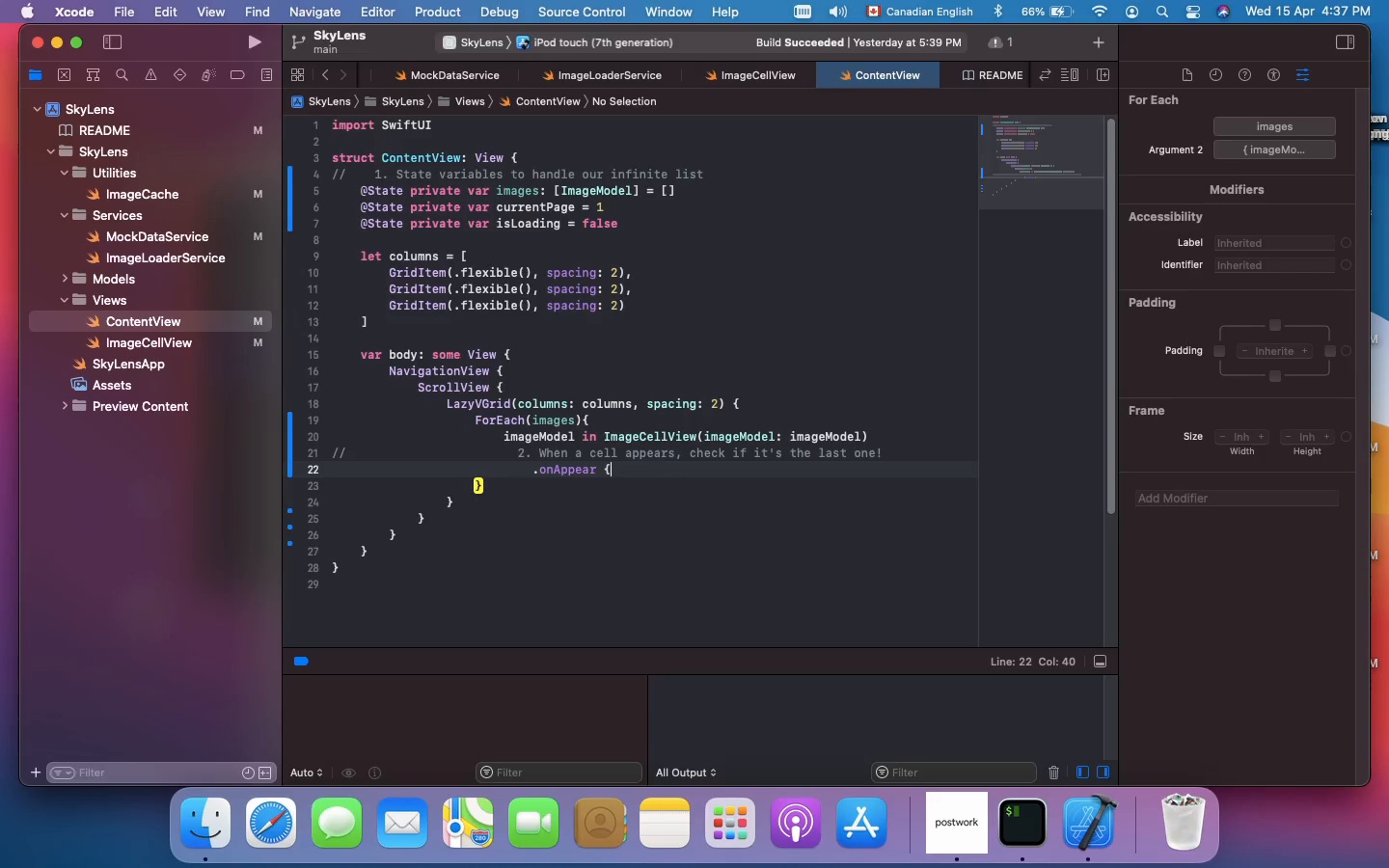 
key(Enter)
 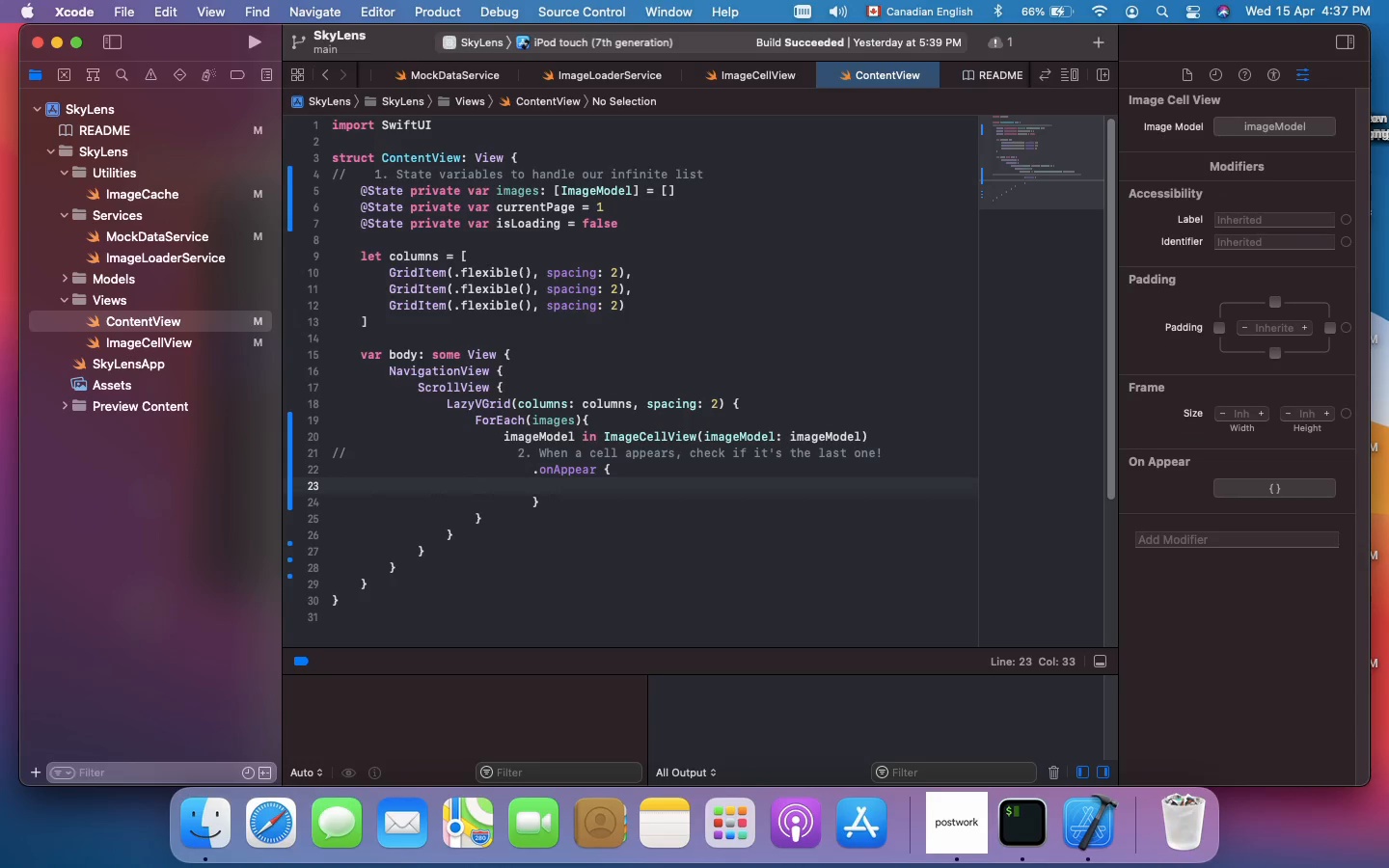 
type(if imageModel.id == images.last?.id {)
 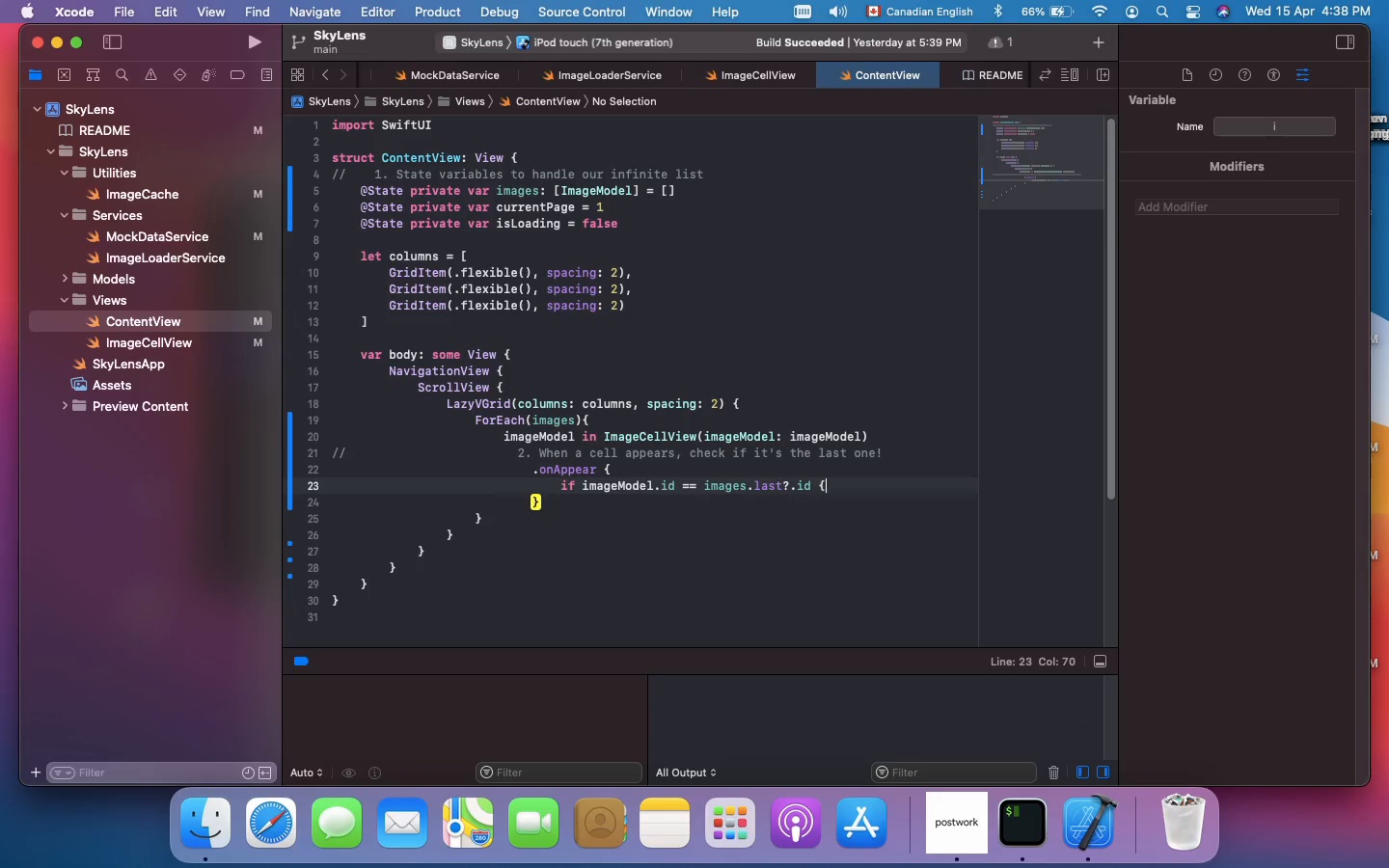 
 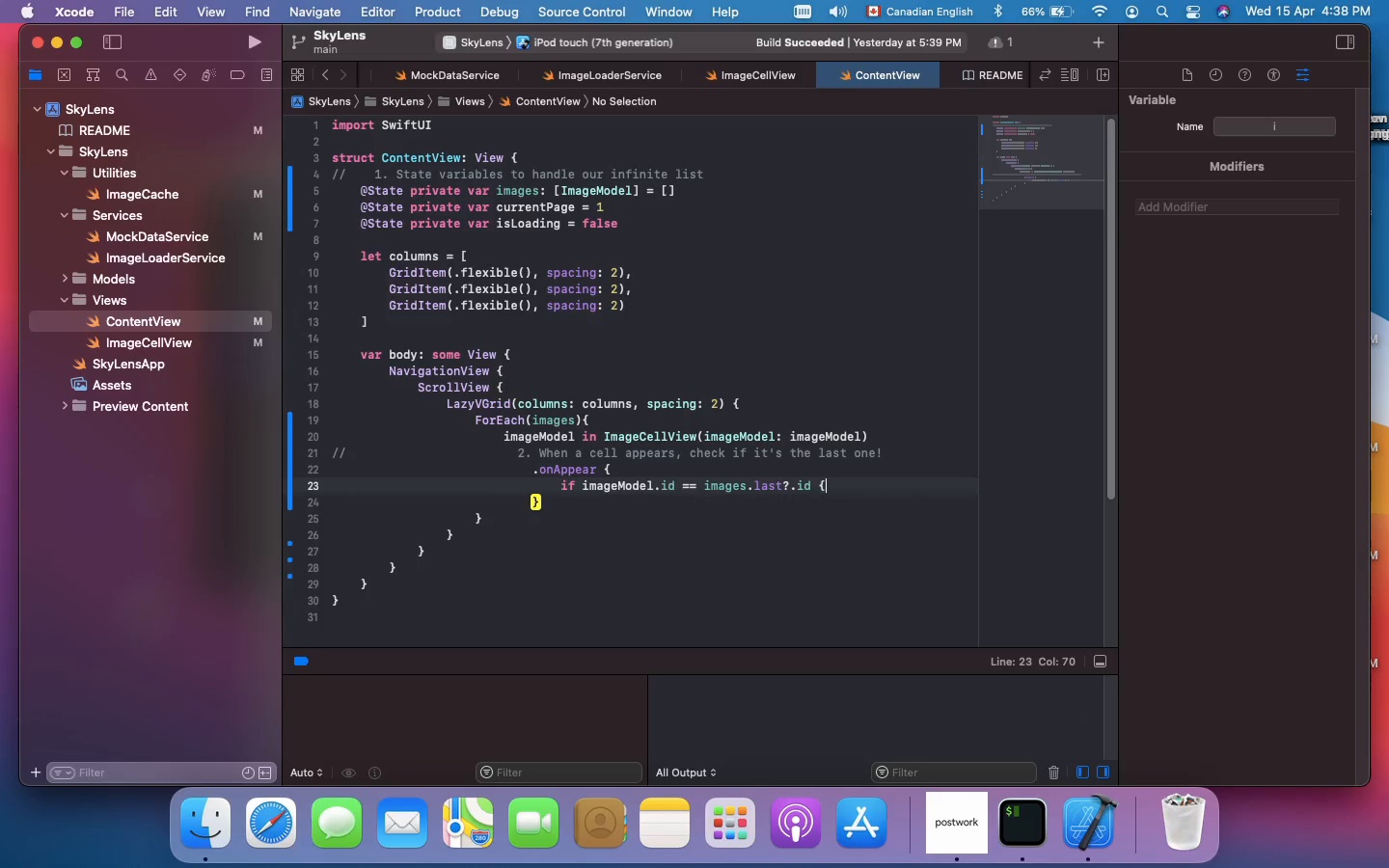 
key(Enter)
 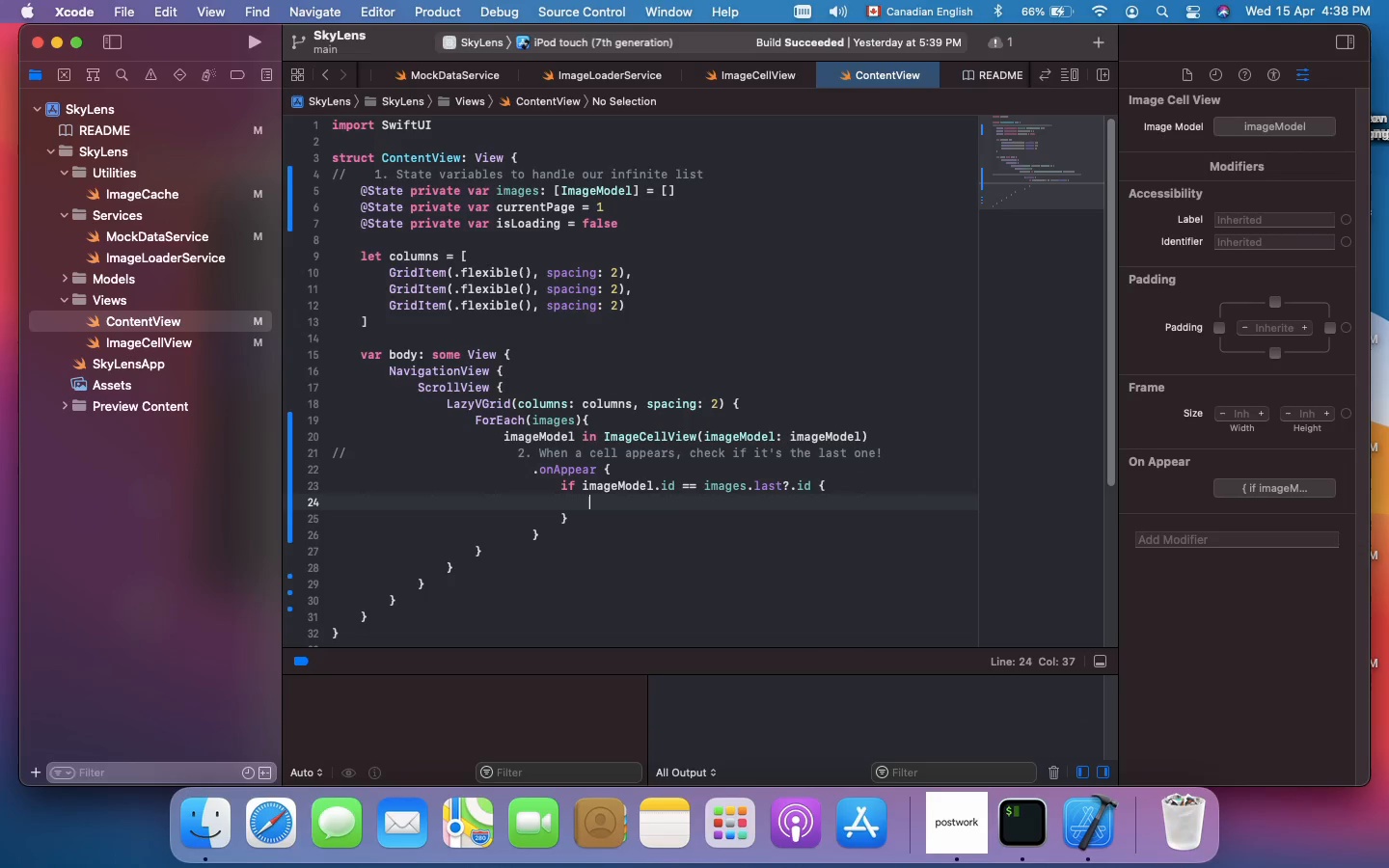 
type(load)
 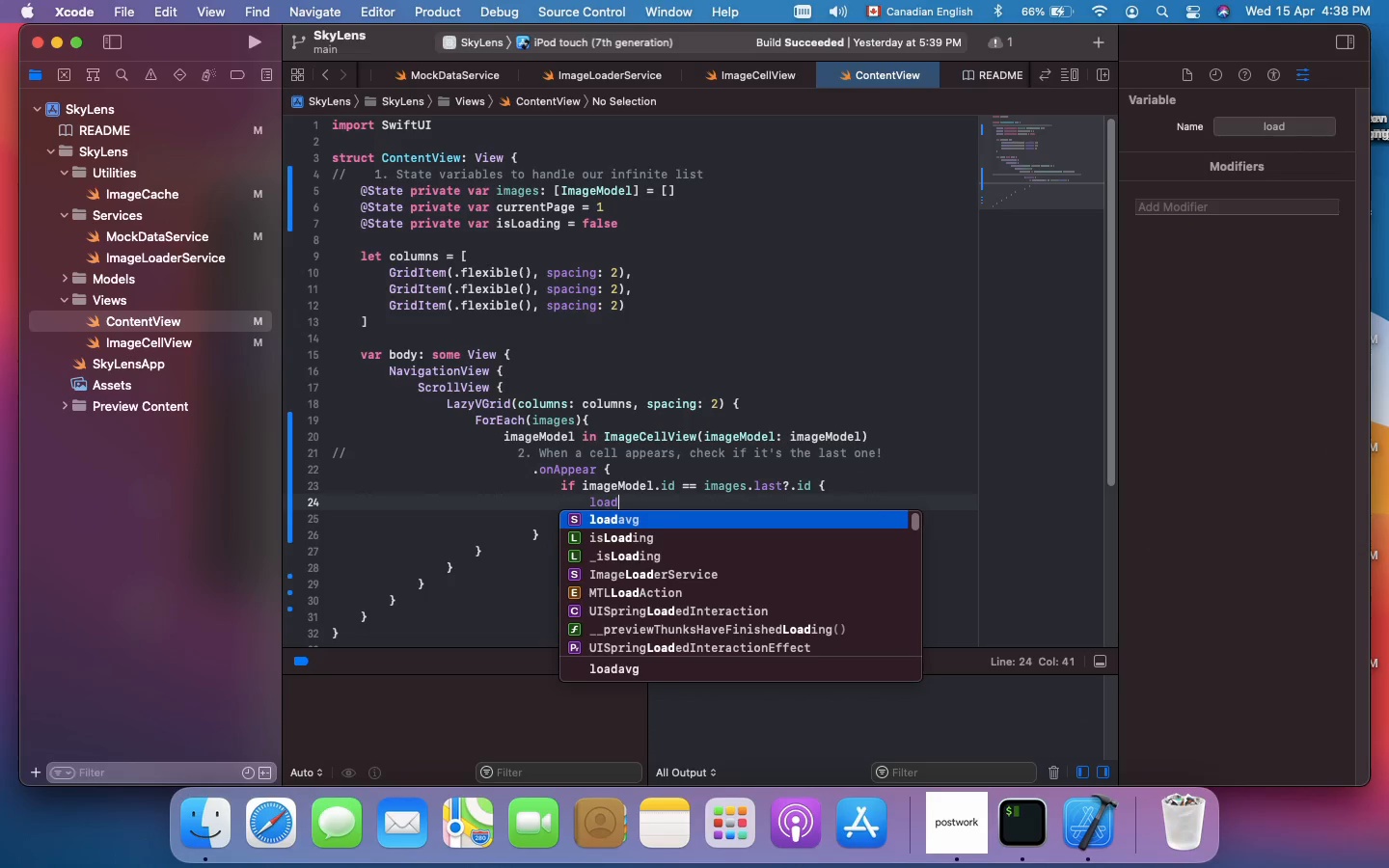 
type(MoreContent)
 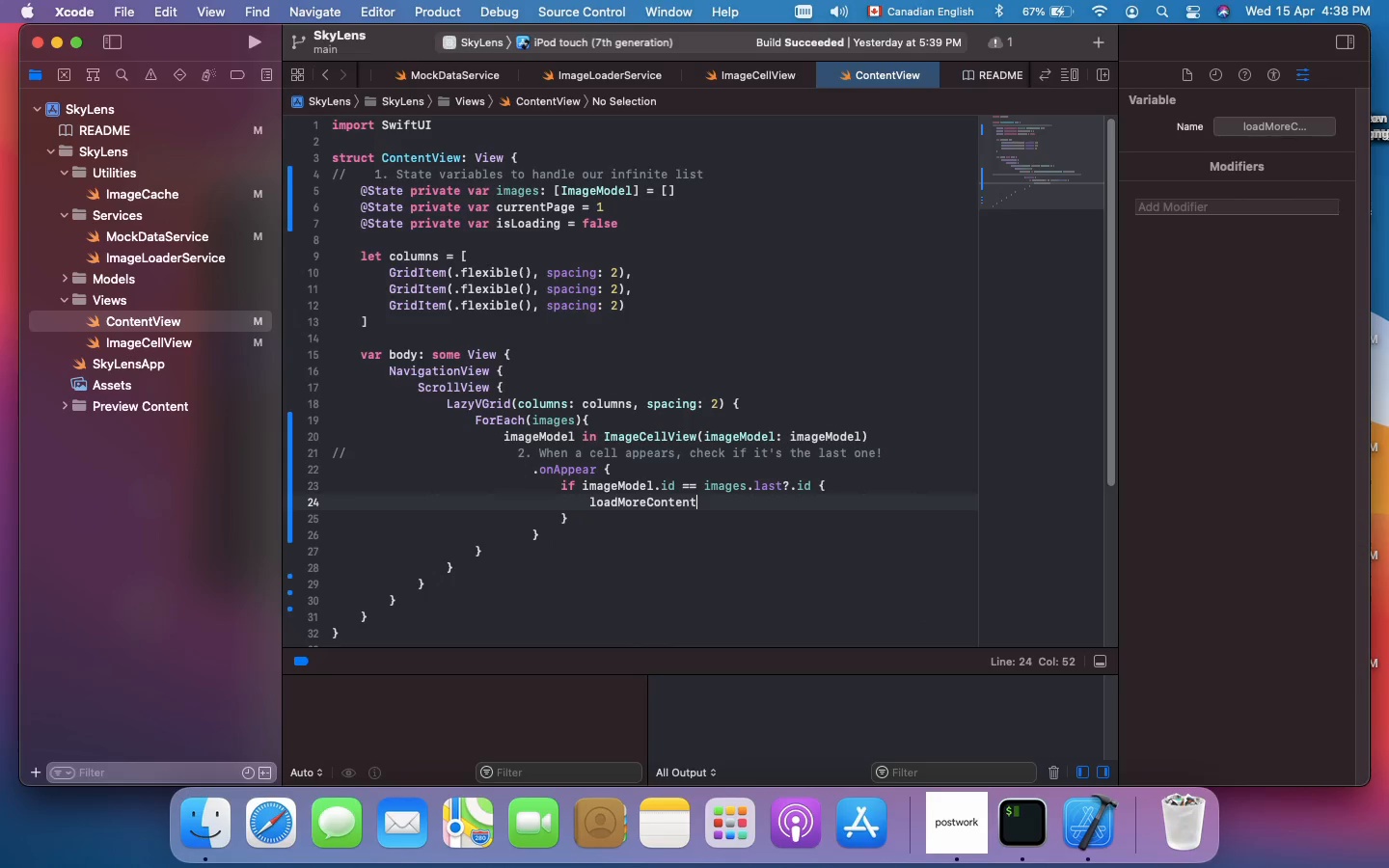 
type(())
 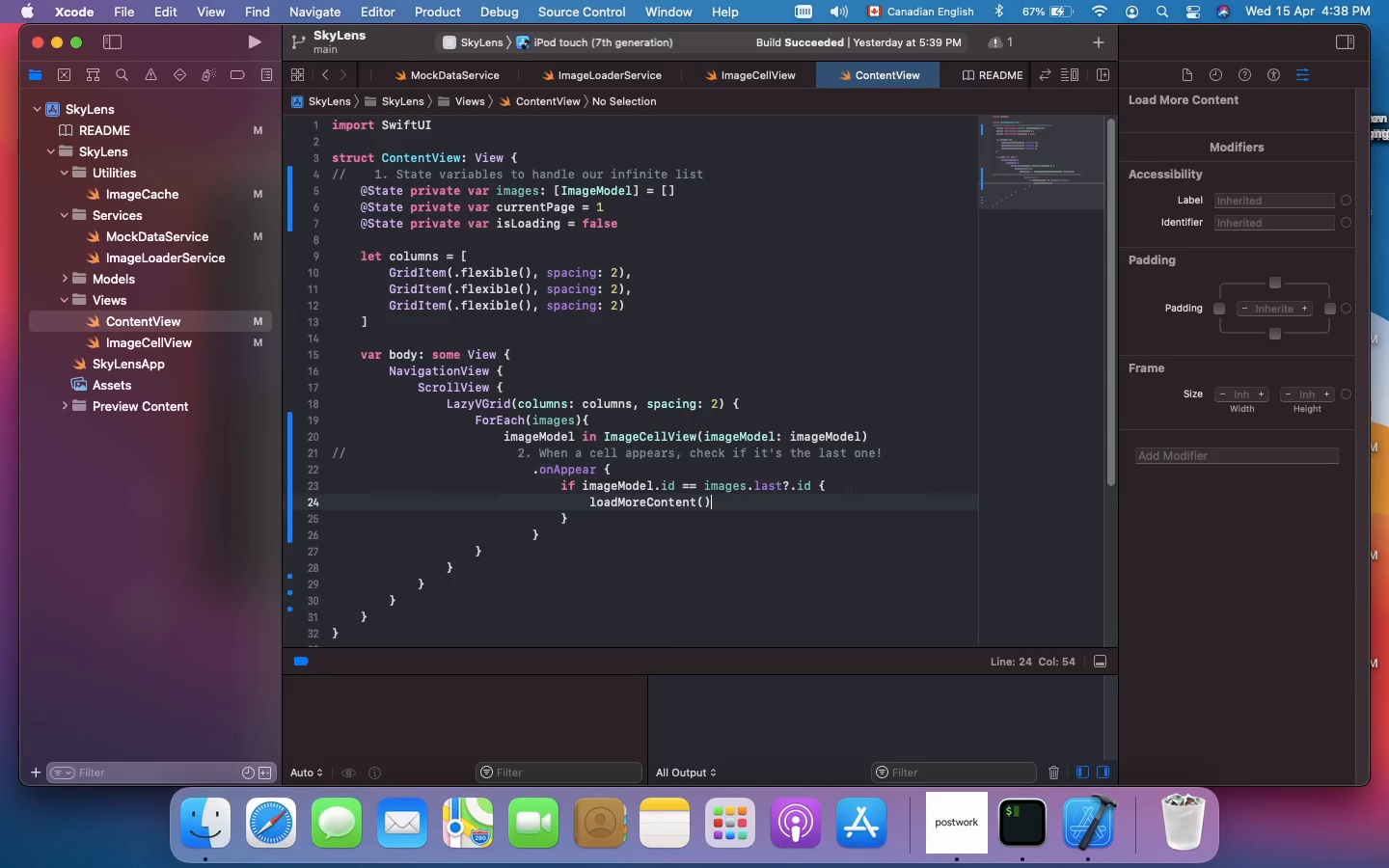 
wait(5.16)
 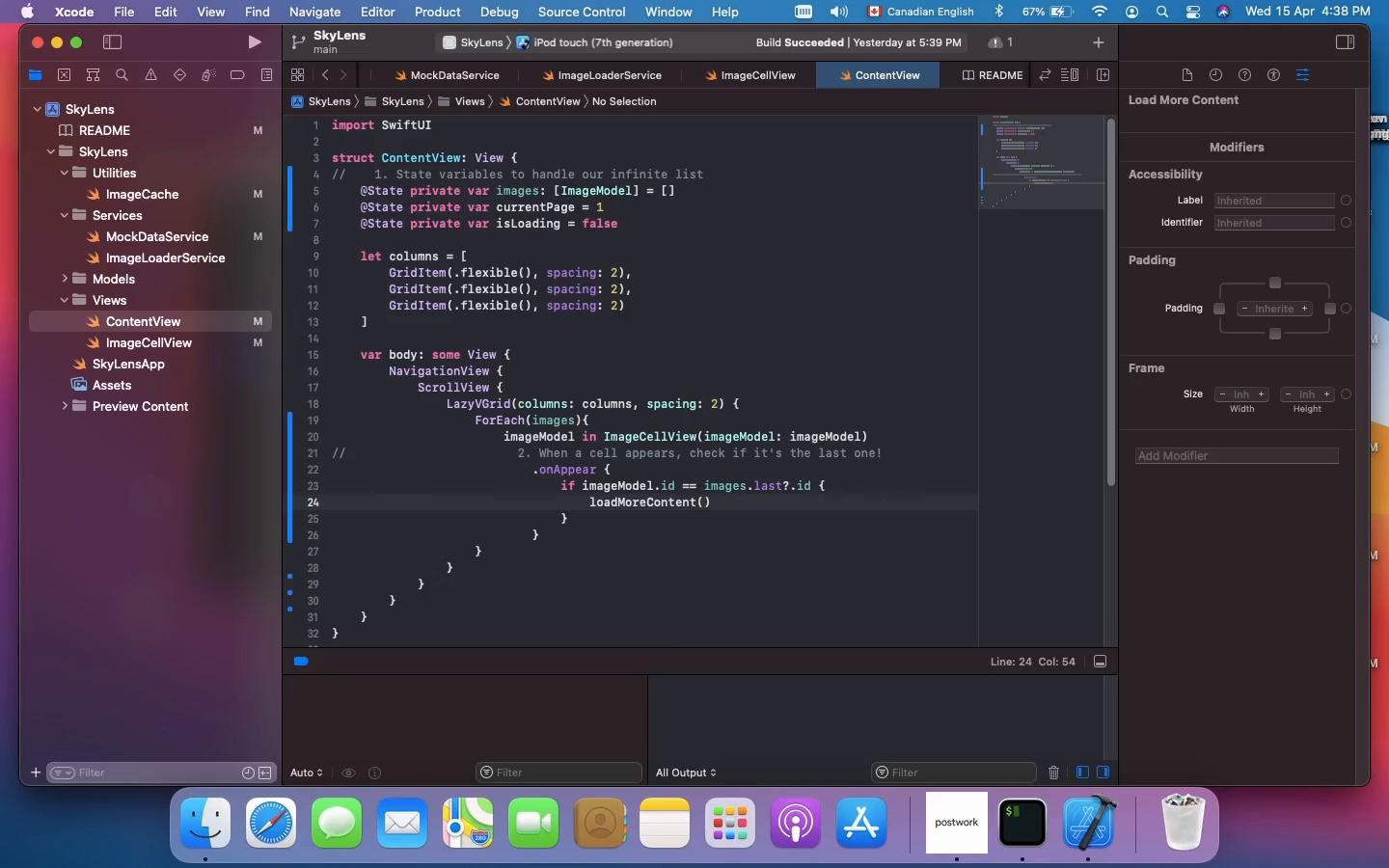 
key(ArrowDown)
 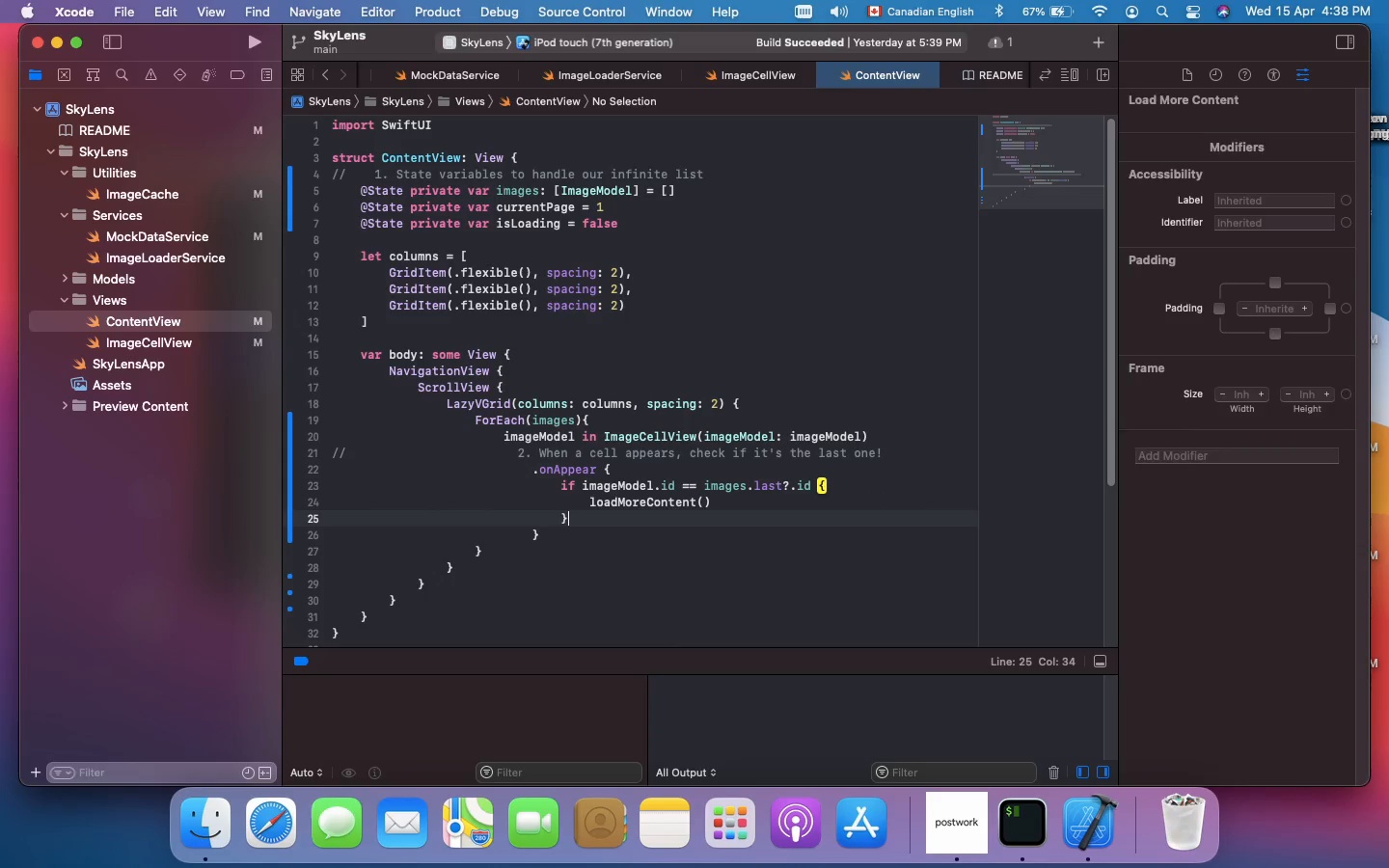 
key(ArrowDown)
 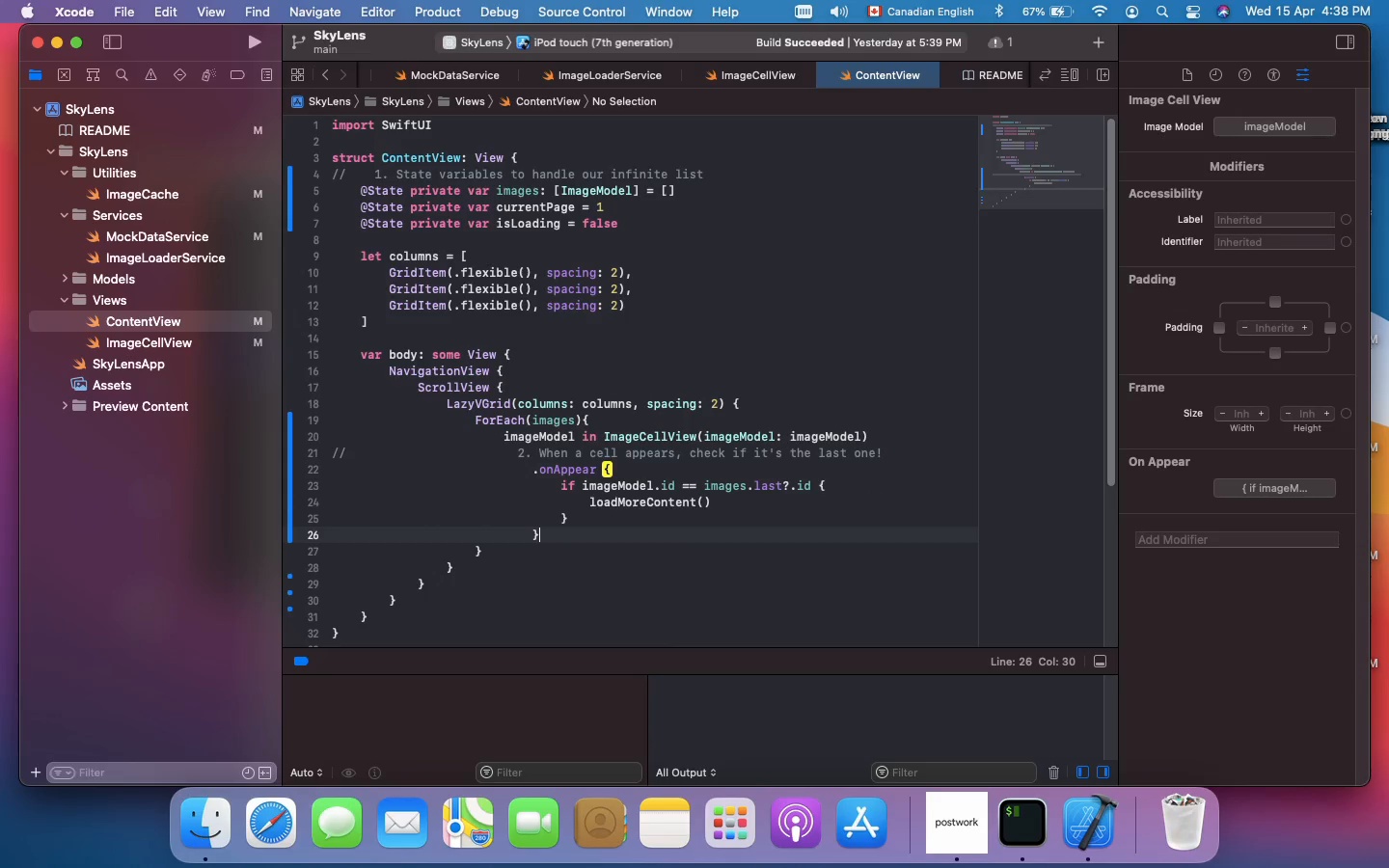 
key(ArrowDown)
 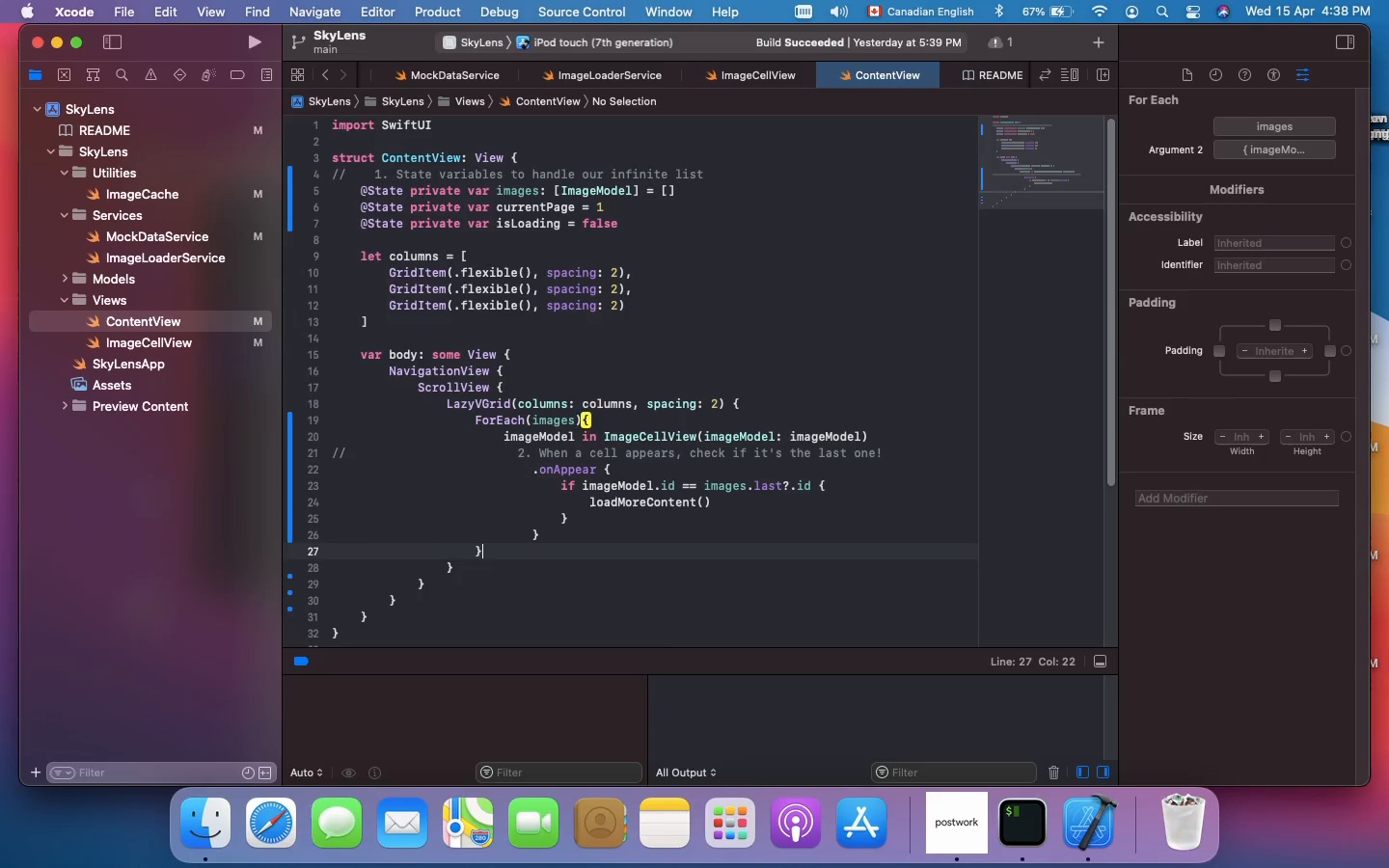 
key(ArrowDown)
 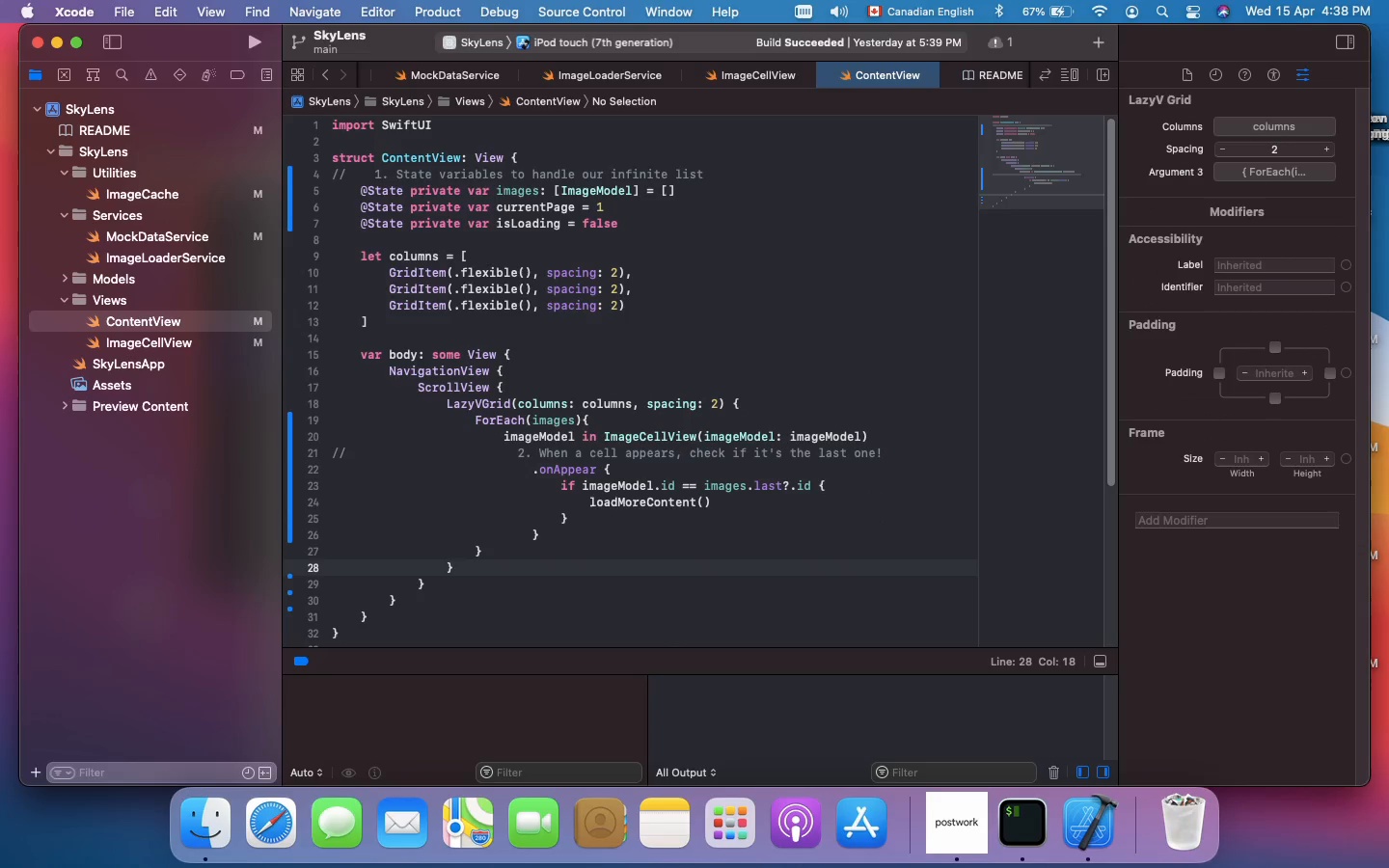 
key(Enter)
 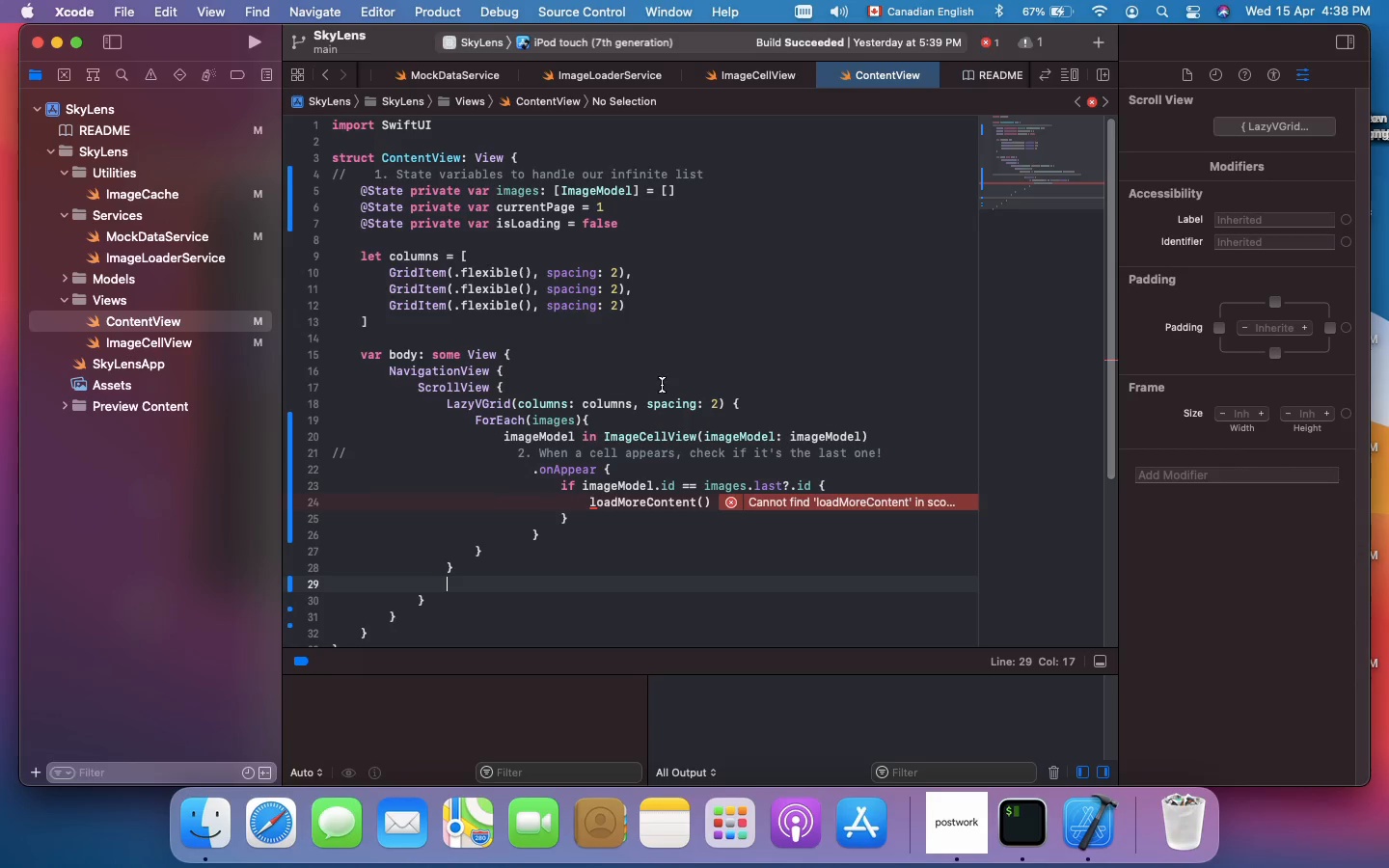 
type(.padding)
 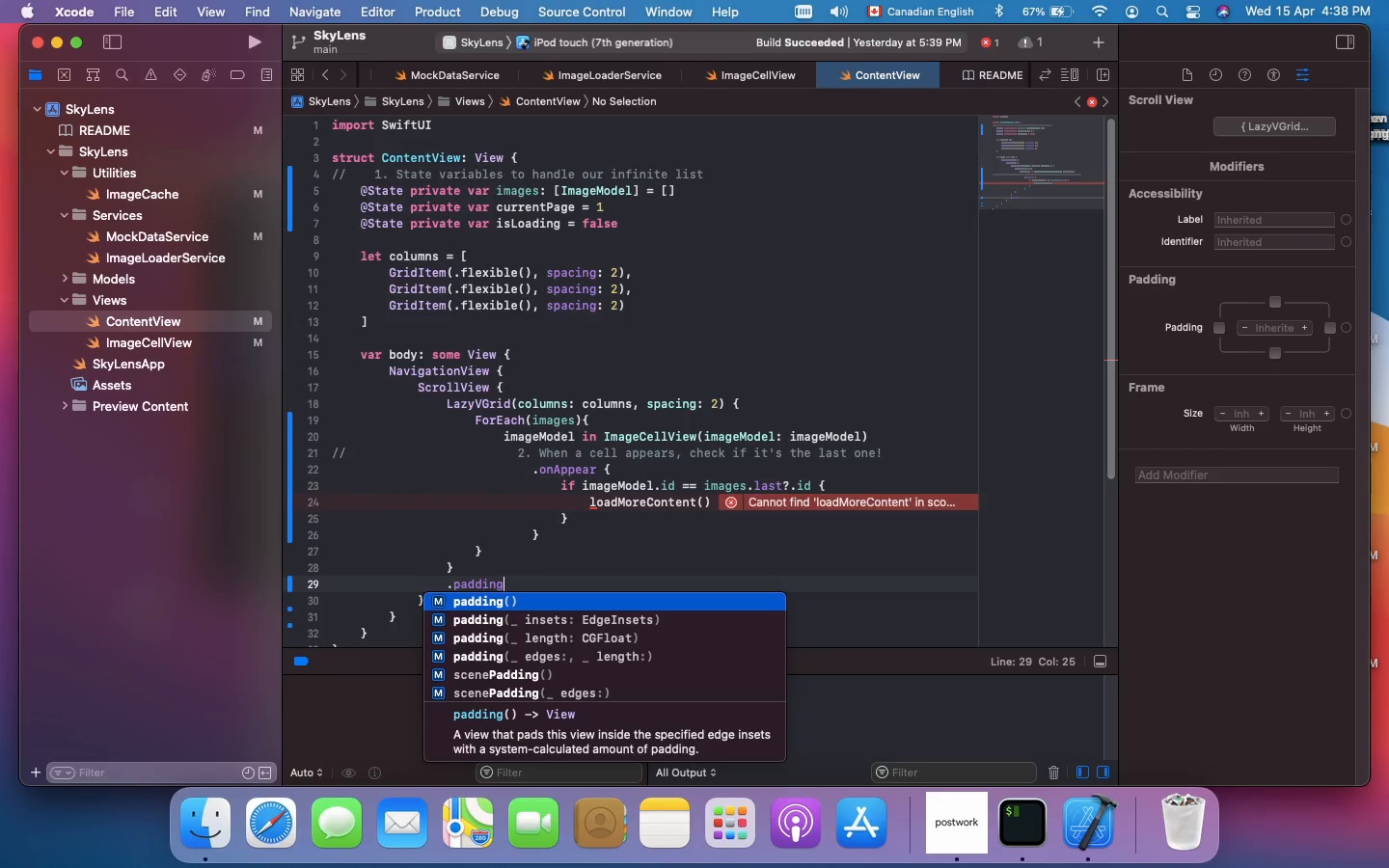 
type((.horizontal, 2)
 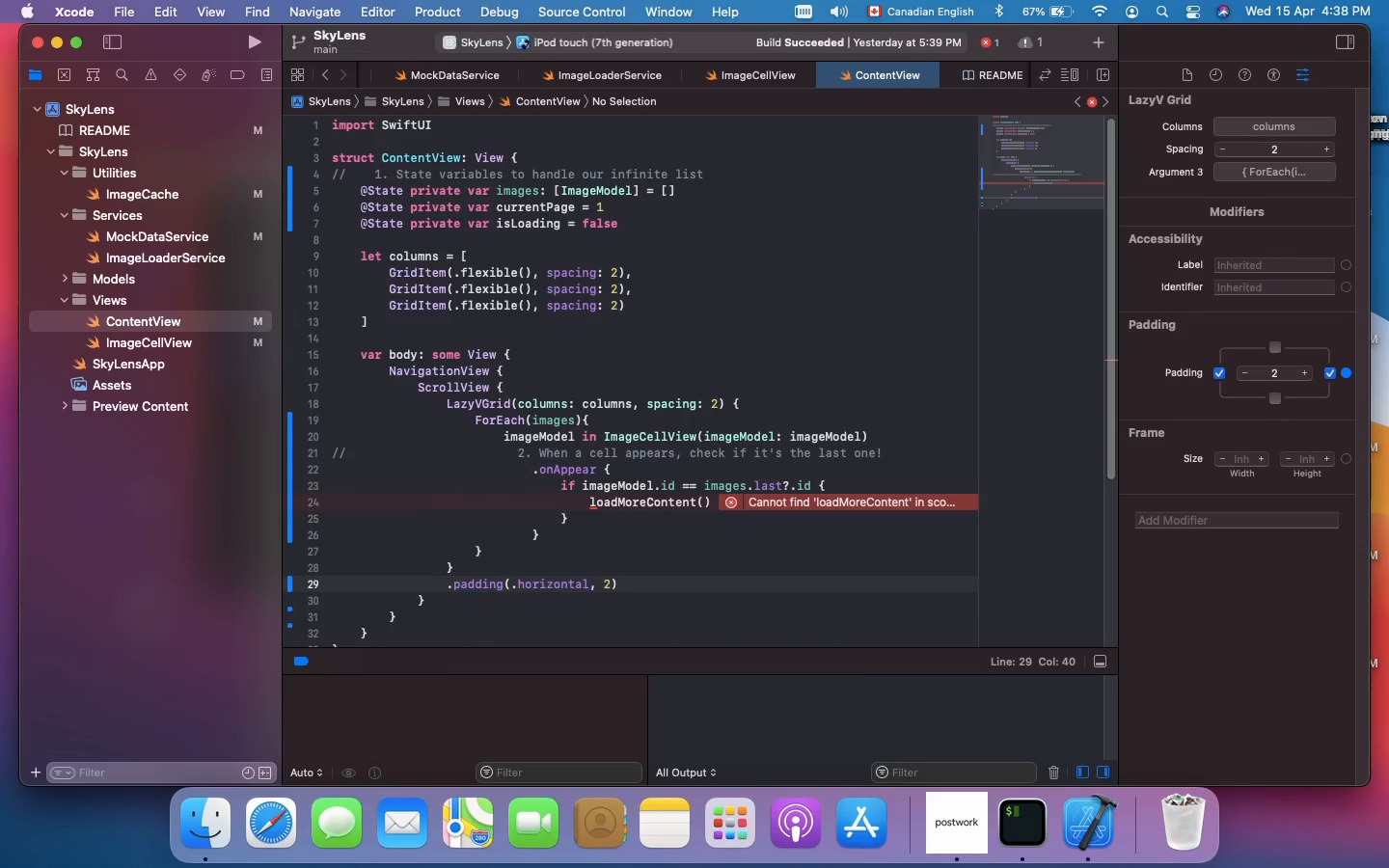 
key(ArrowRight)
 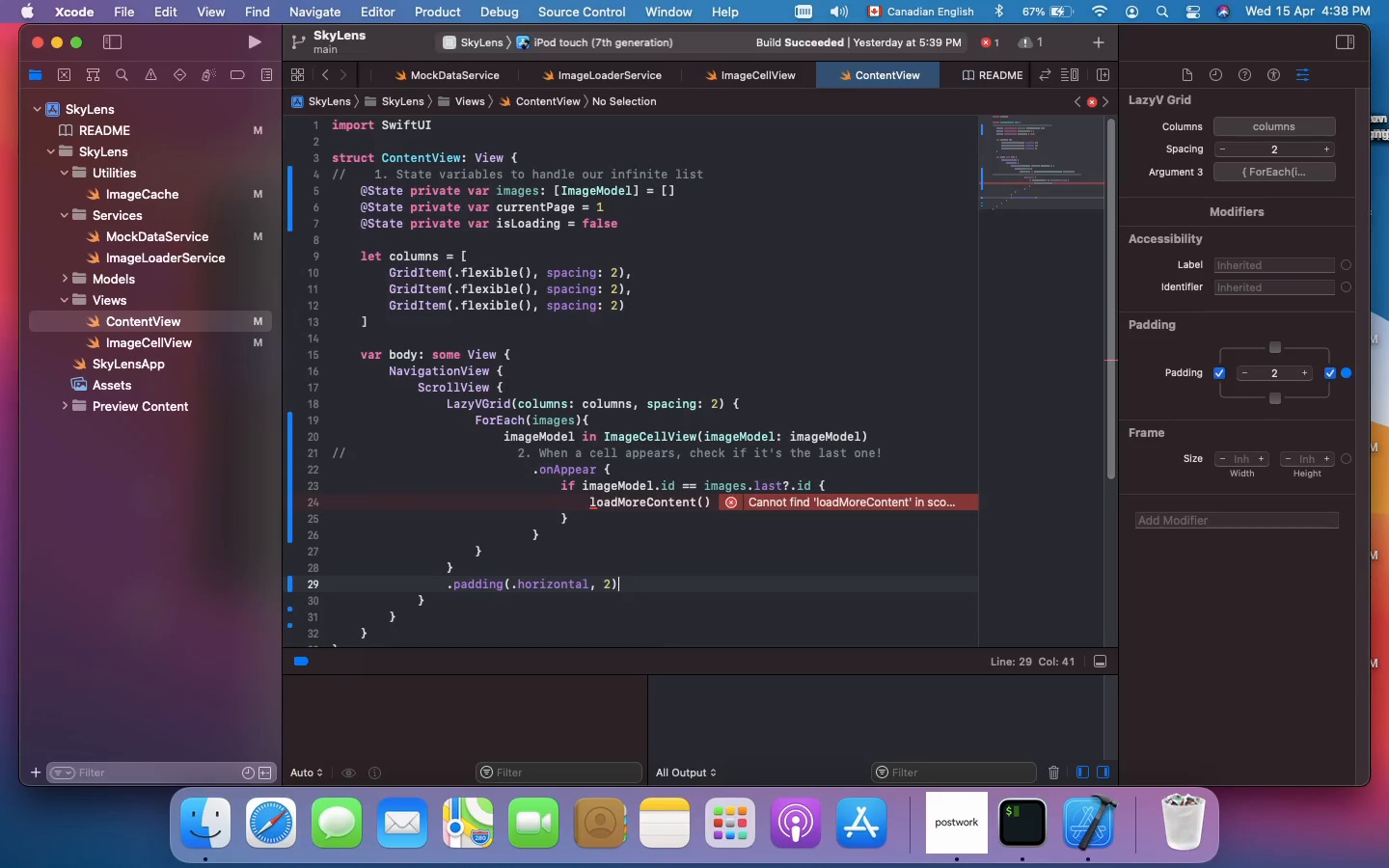 
key(Enter)
 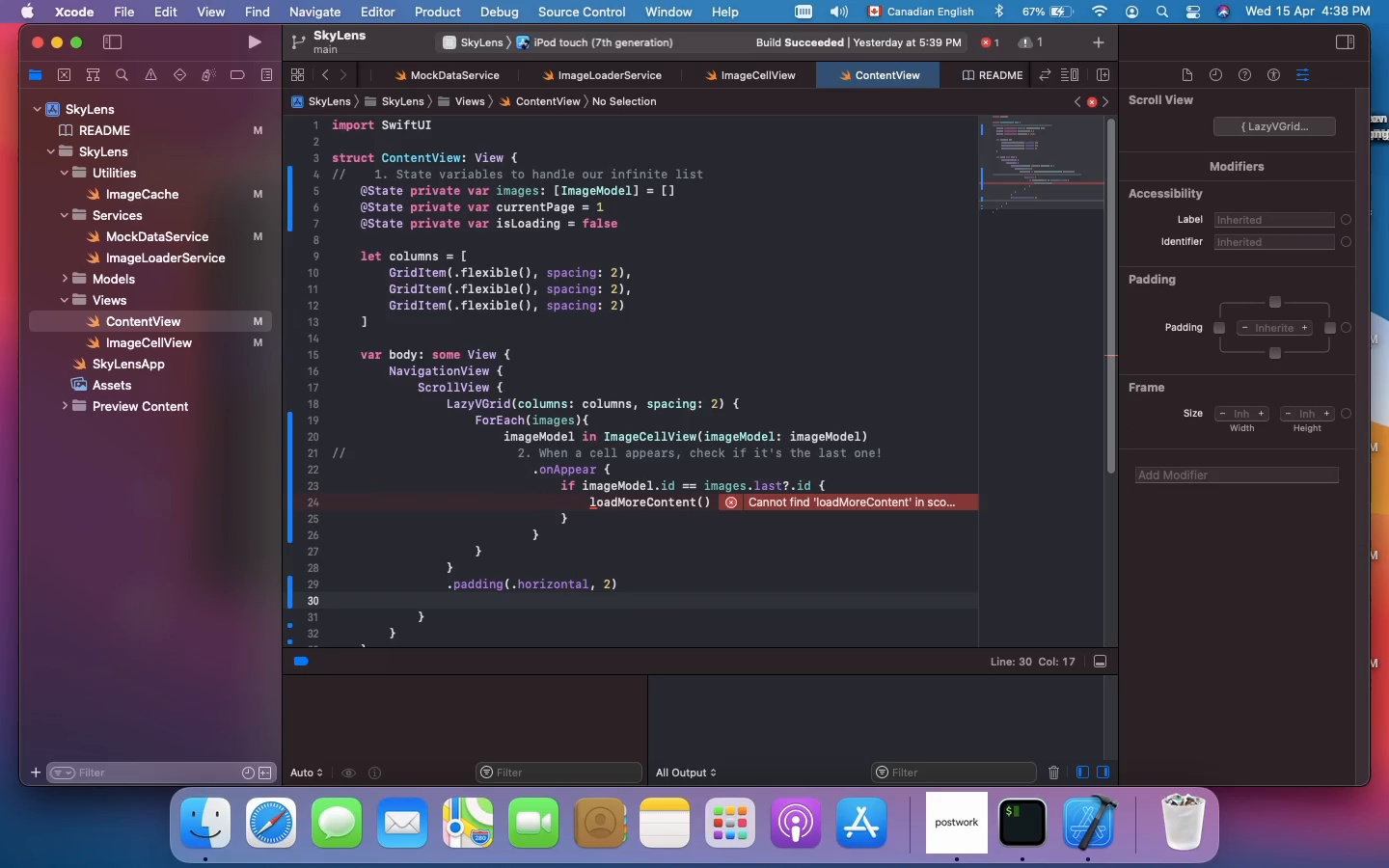 
key(Meta+Slash)
 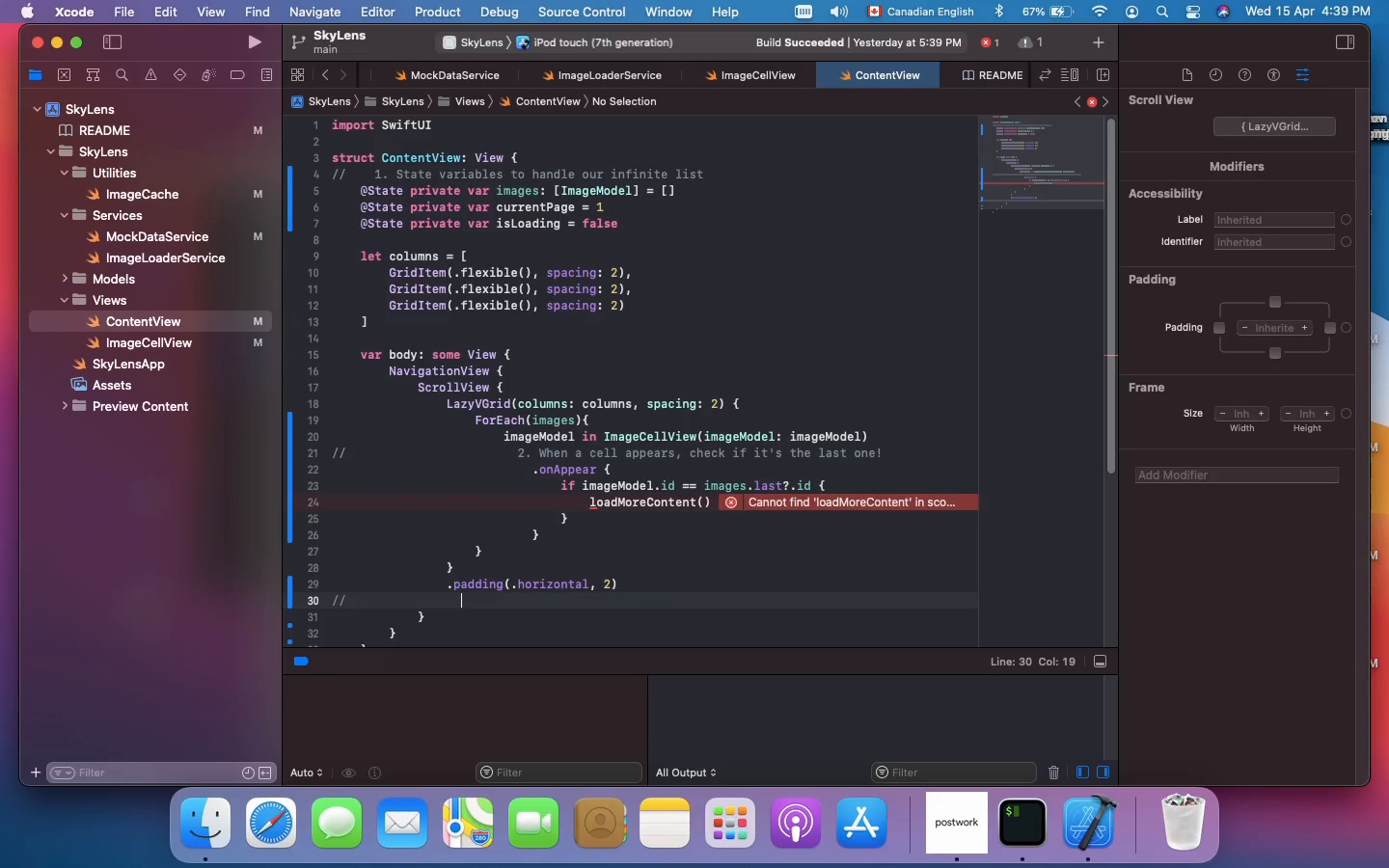 
type(3. Show a spinner at the very bottom while fetching the next page)
 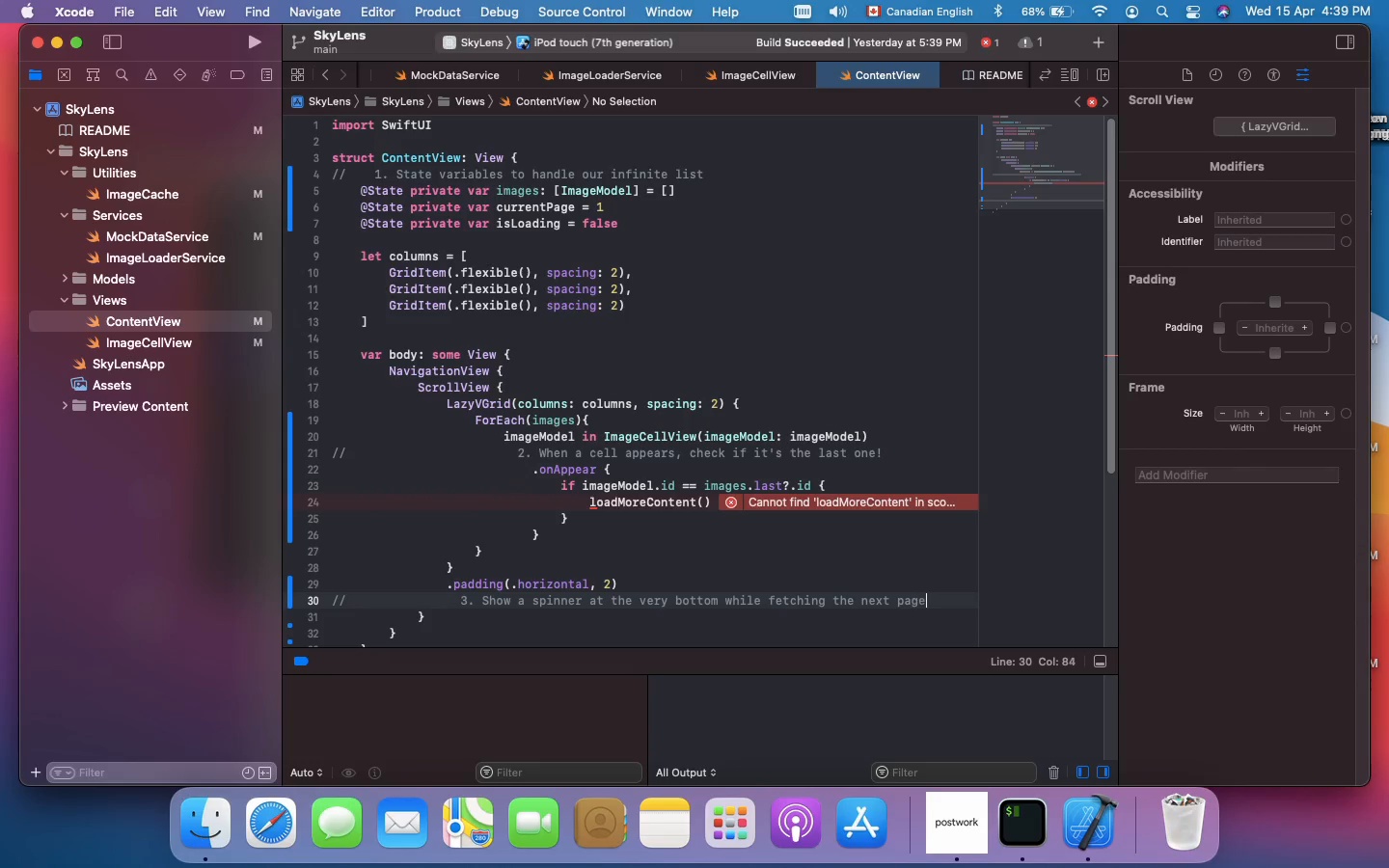 
key(Enter)
 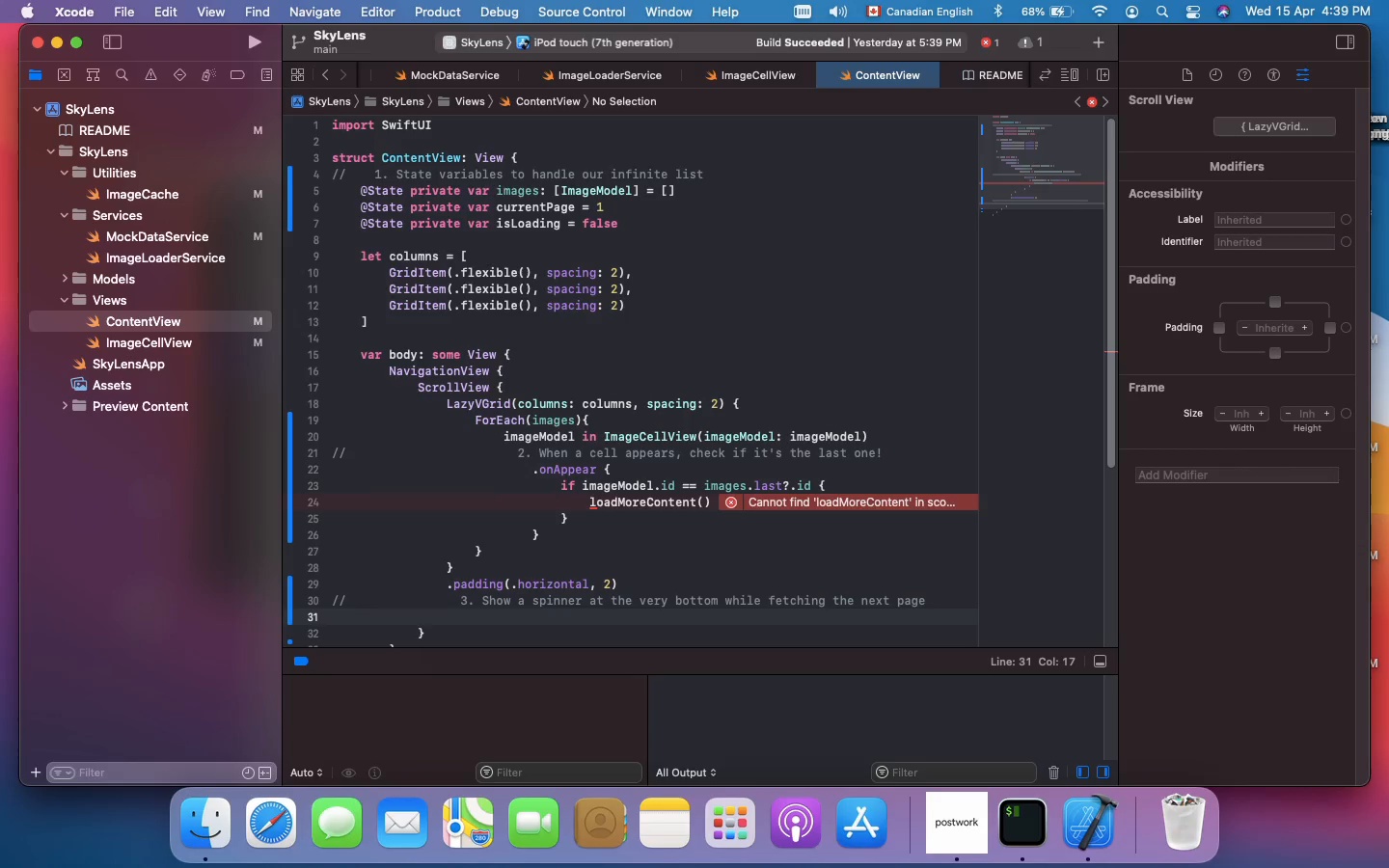 
type(if isLoading {)
 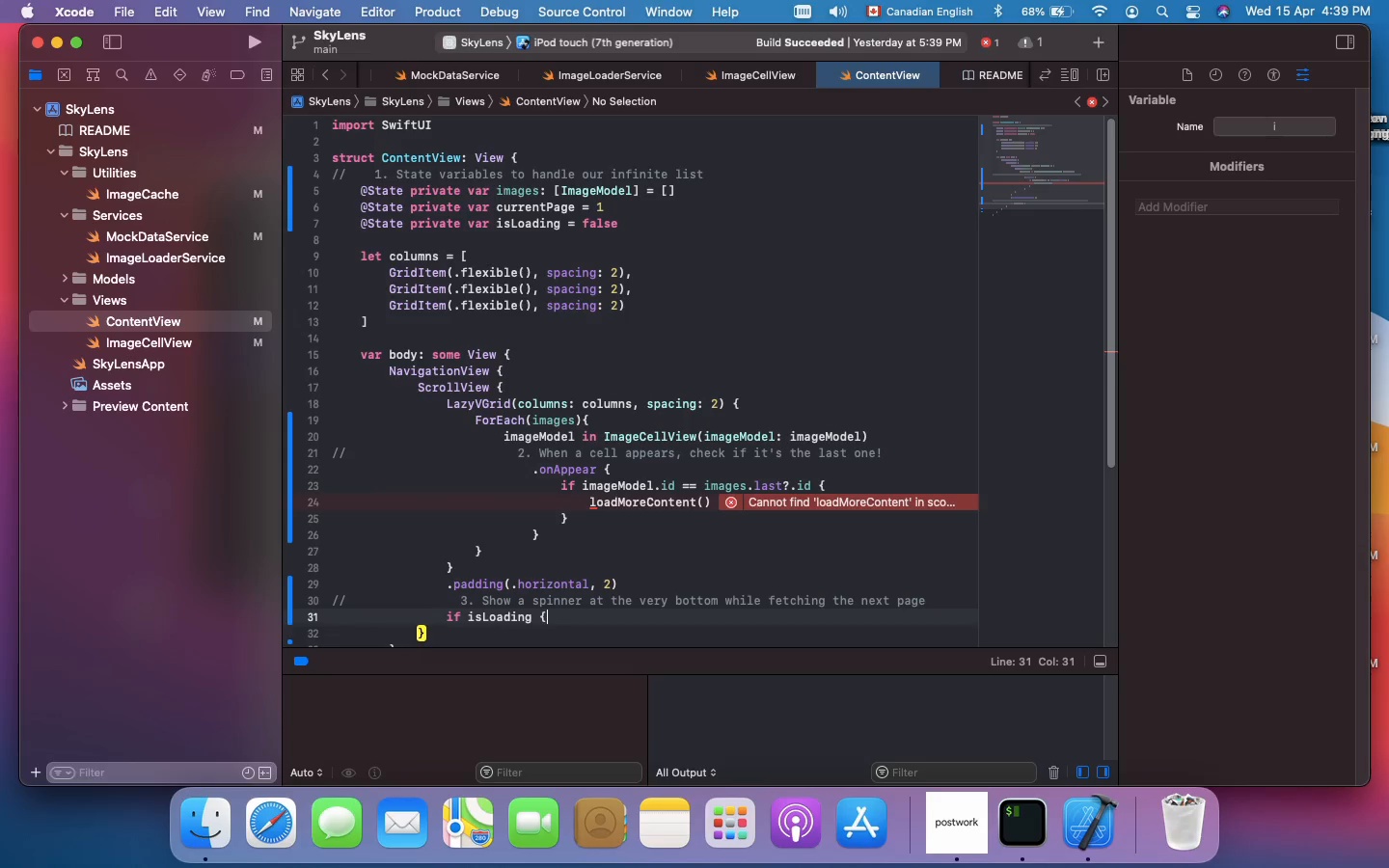 
 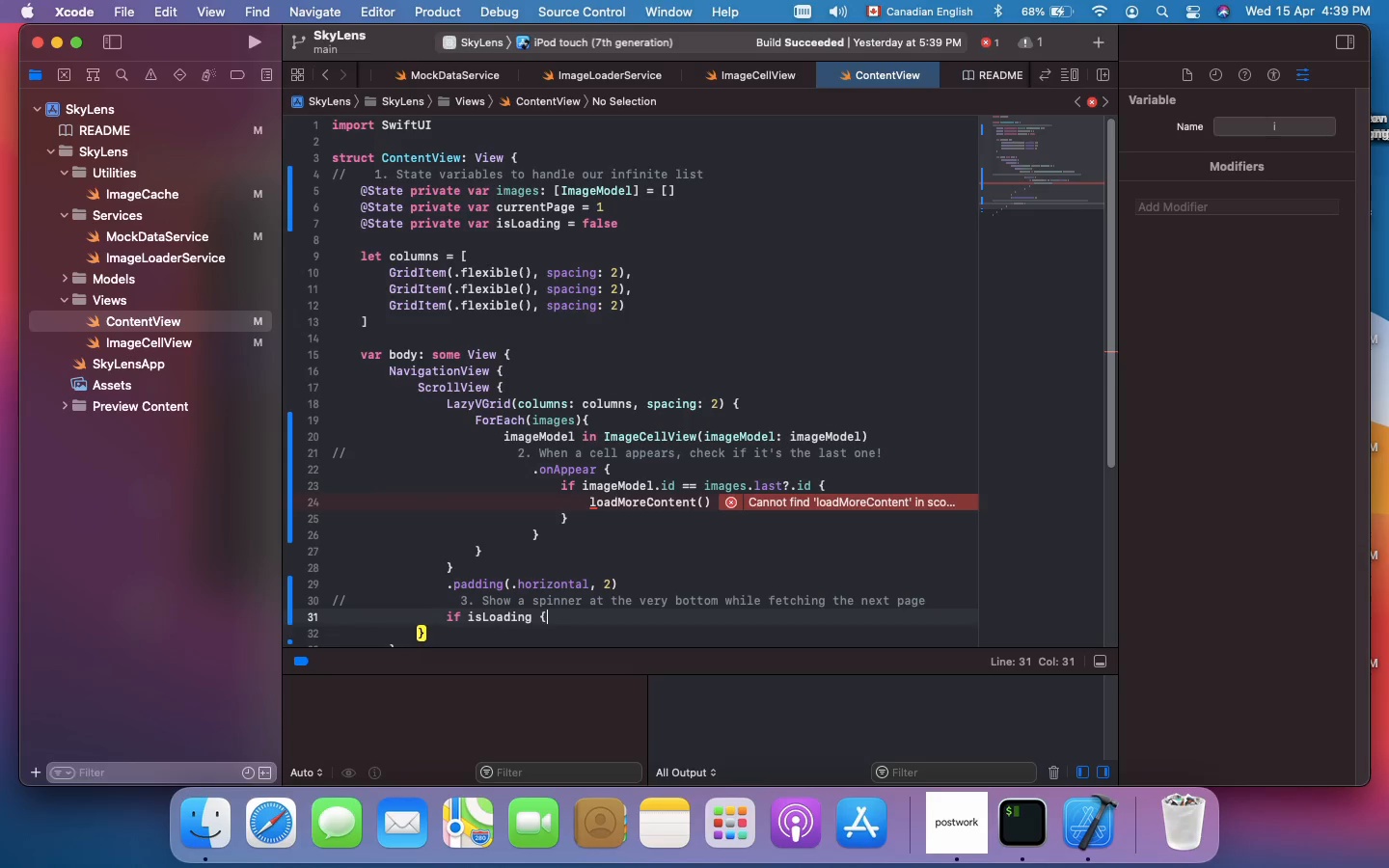 
key(Enter)
 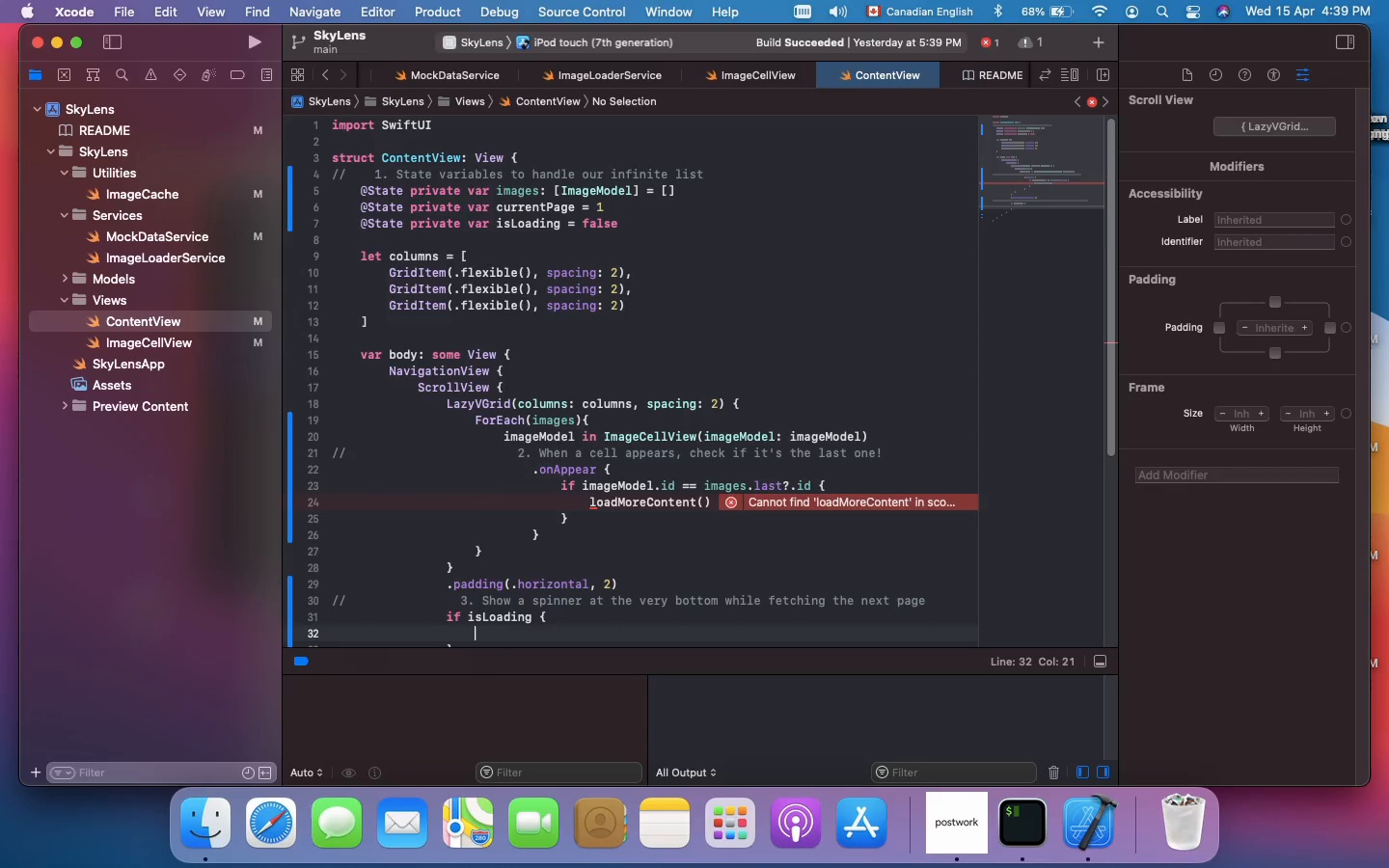 
scroll: coordinate [662, 385], scroll_direction: down, amount: 21.0
 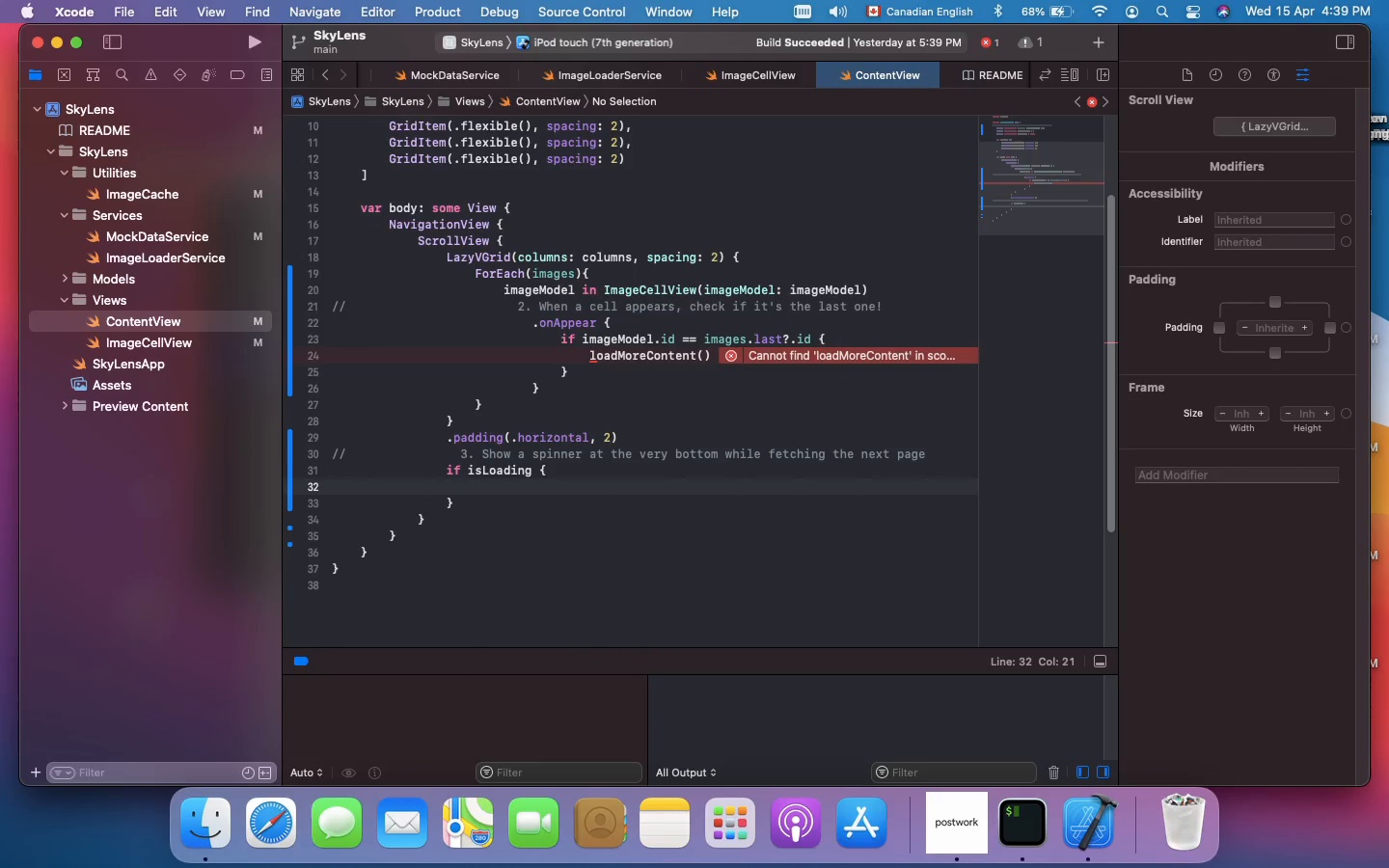 
type(ProgressView)
 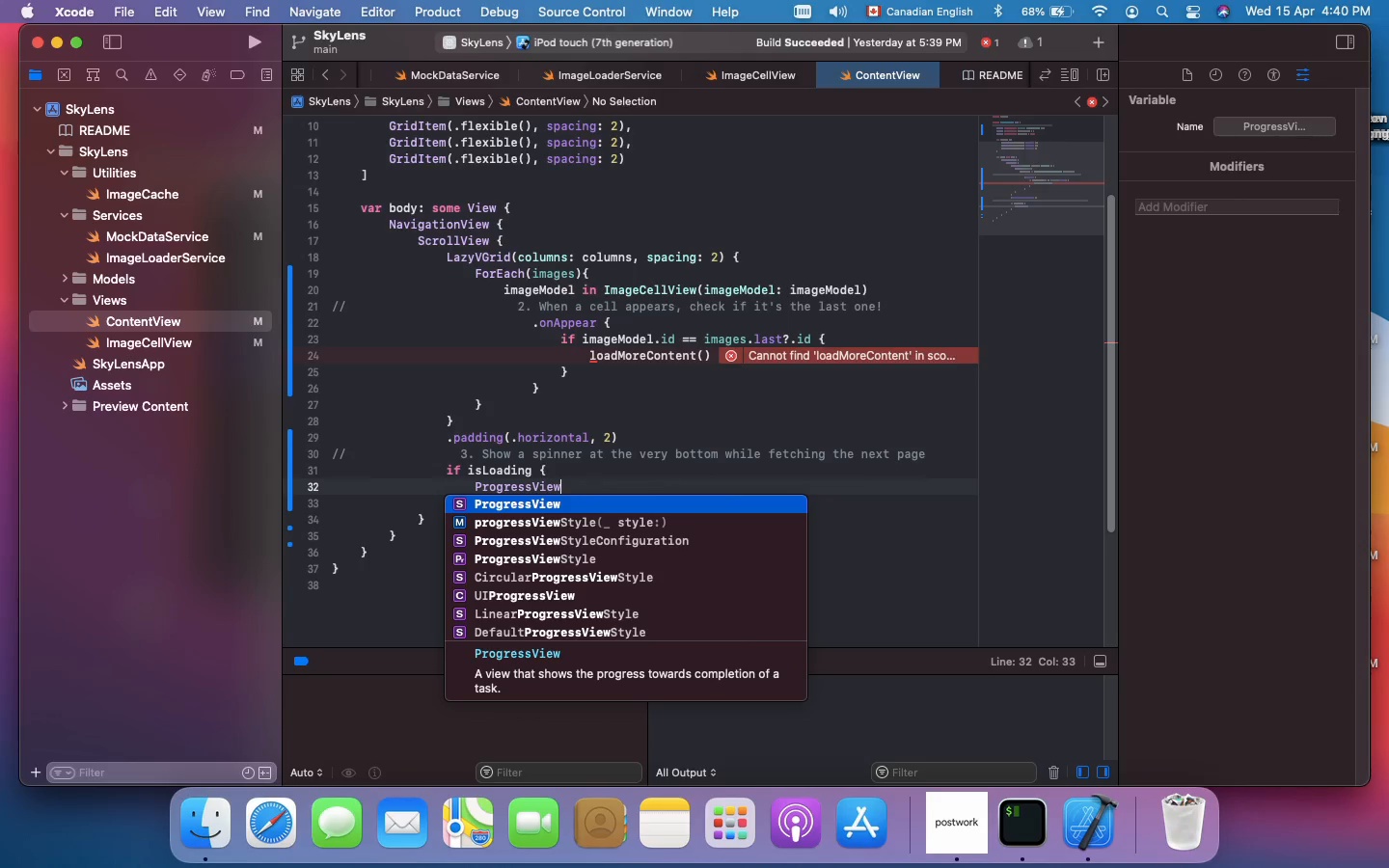 
wait(5.61)
 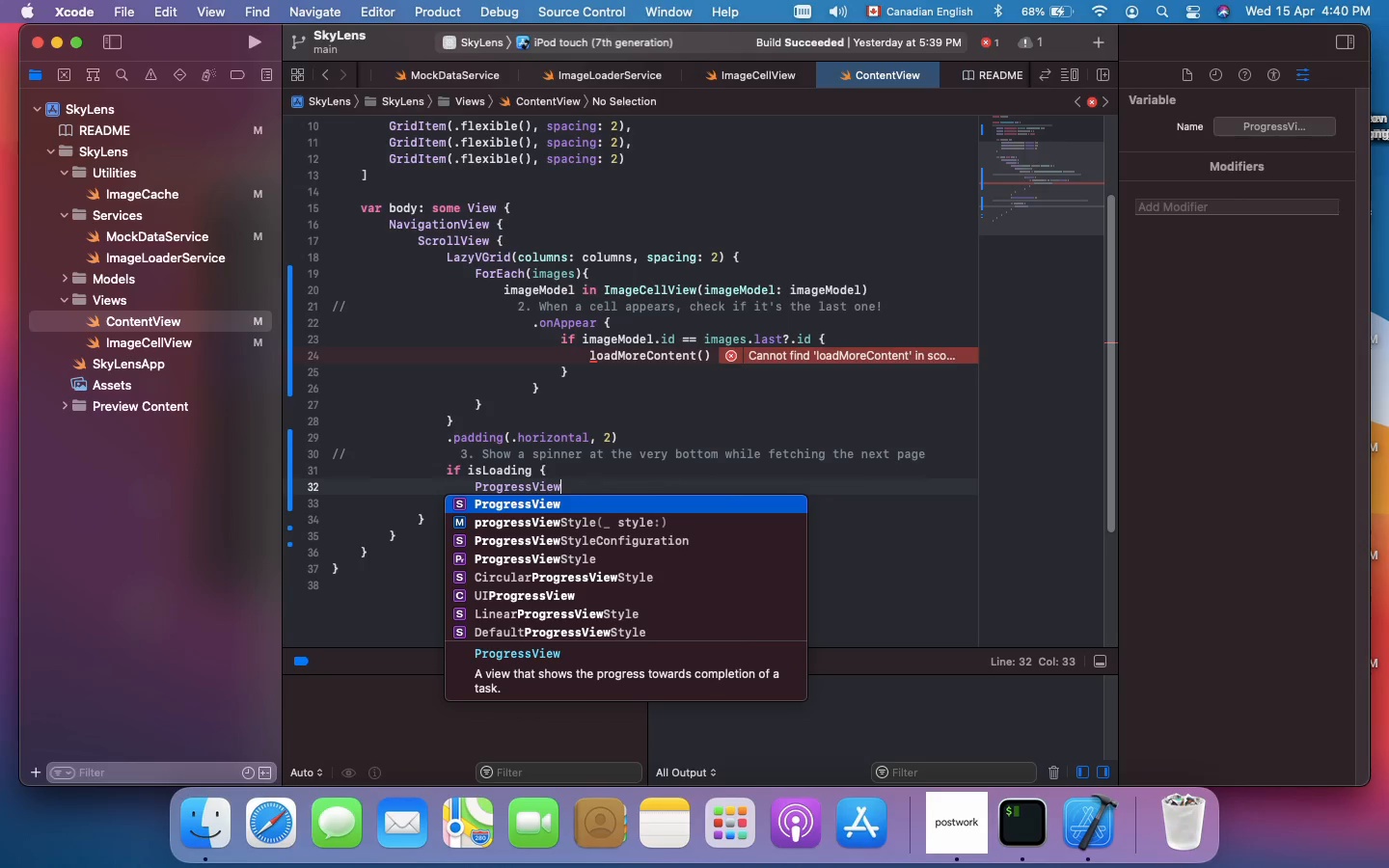 
type(())
 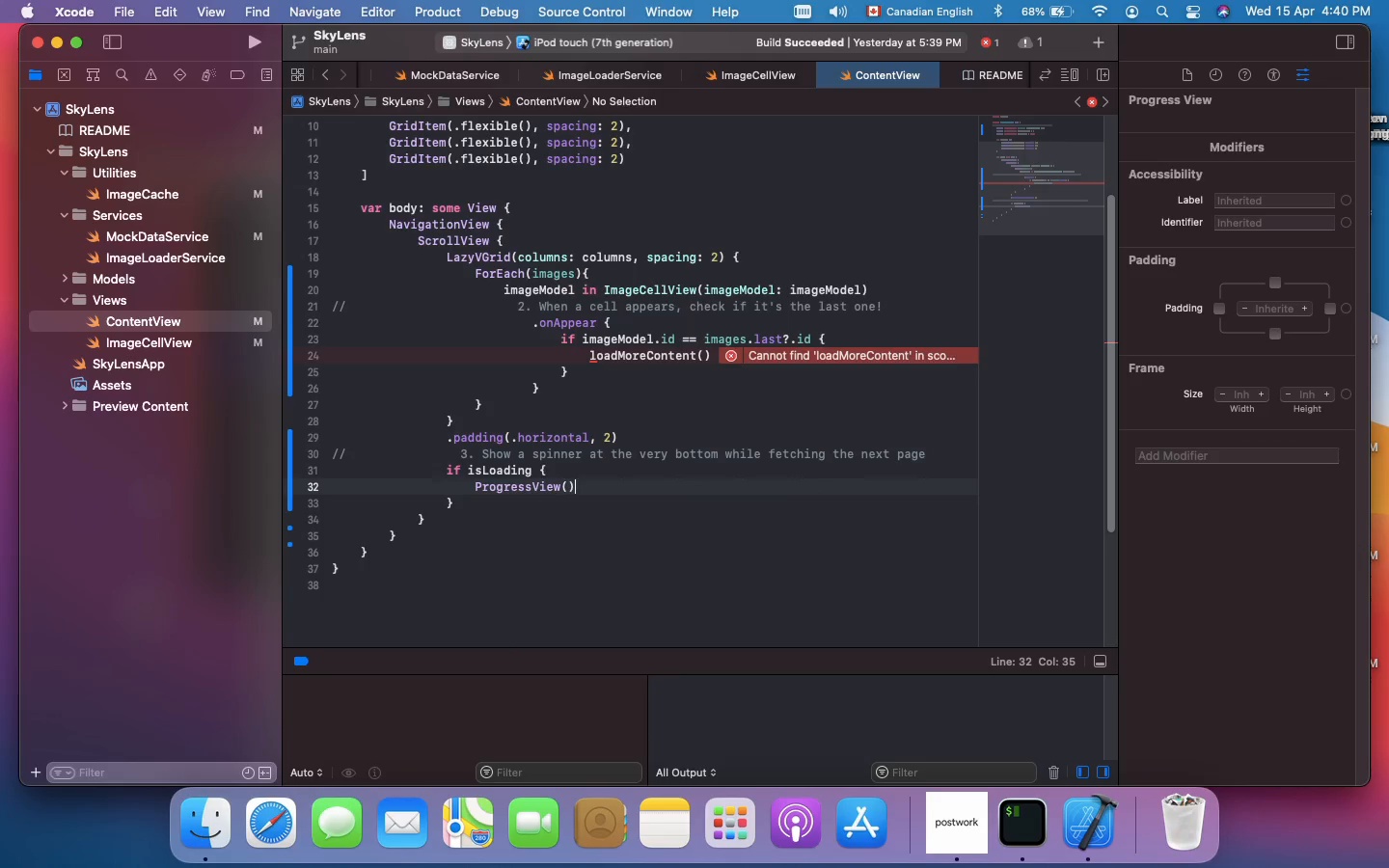 
key(Enter)
 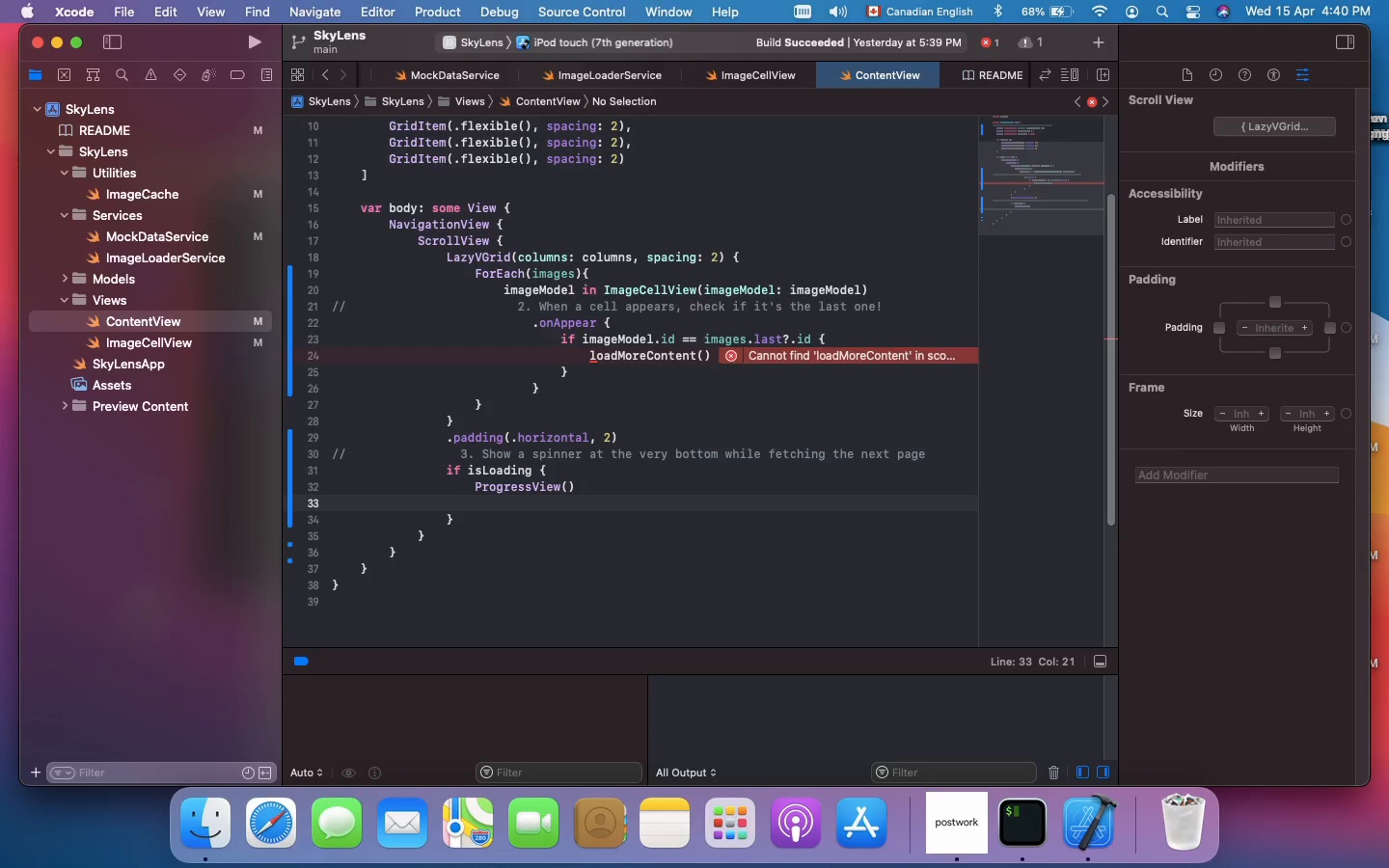 
type(.padding())
 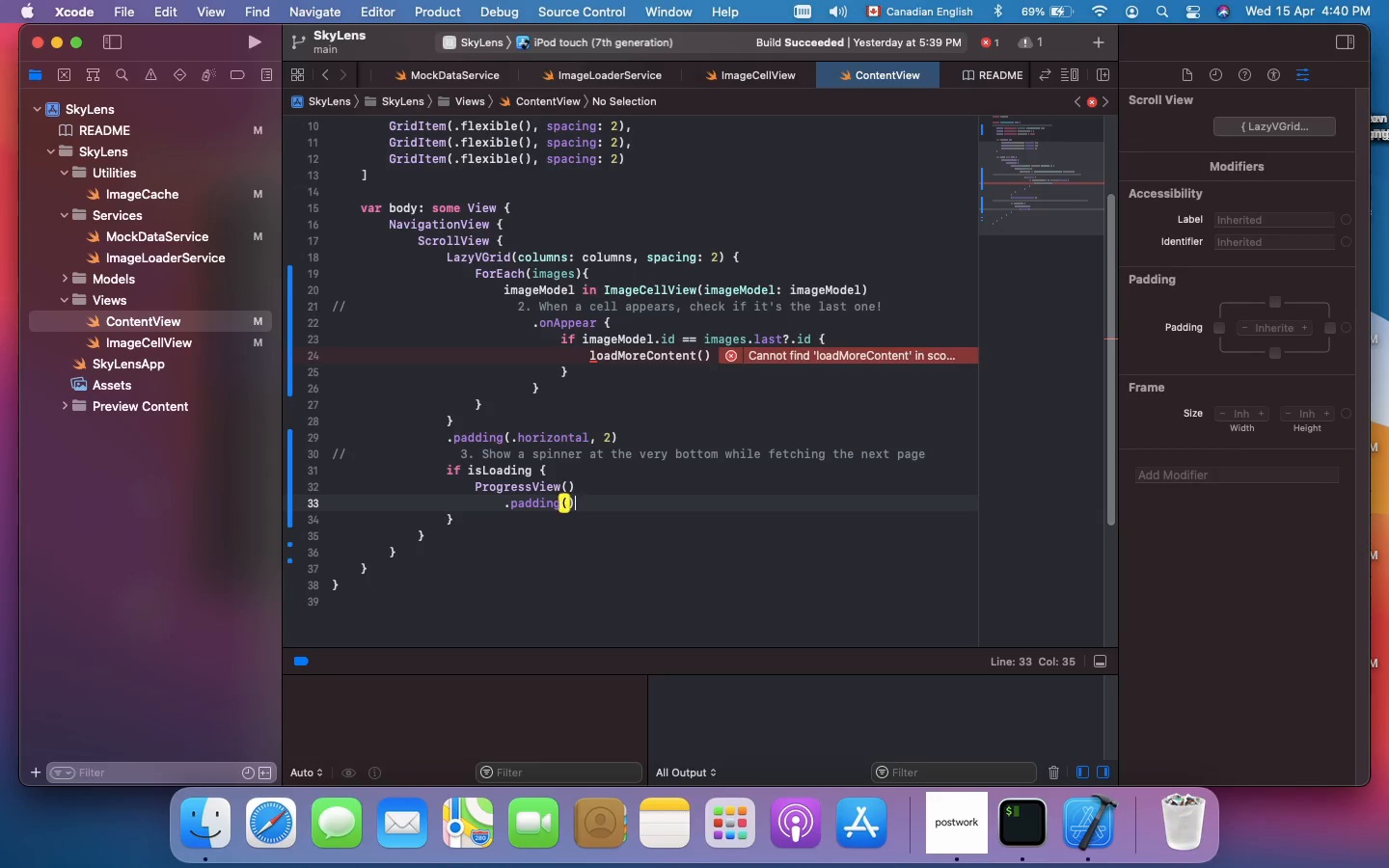 
key(ArrowDown)
 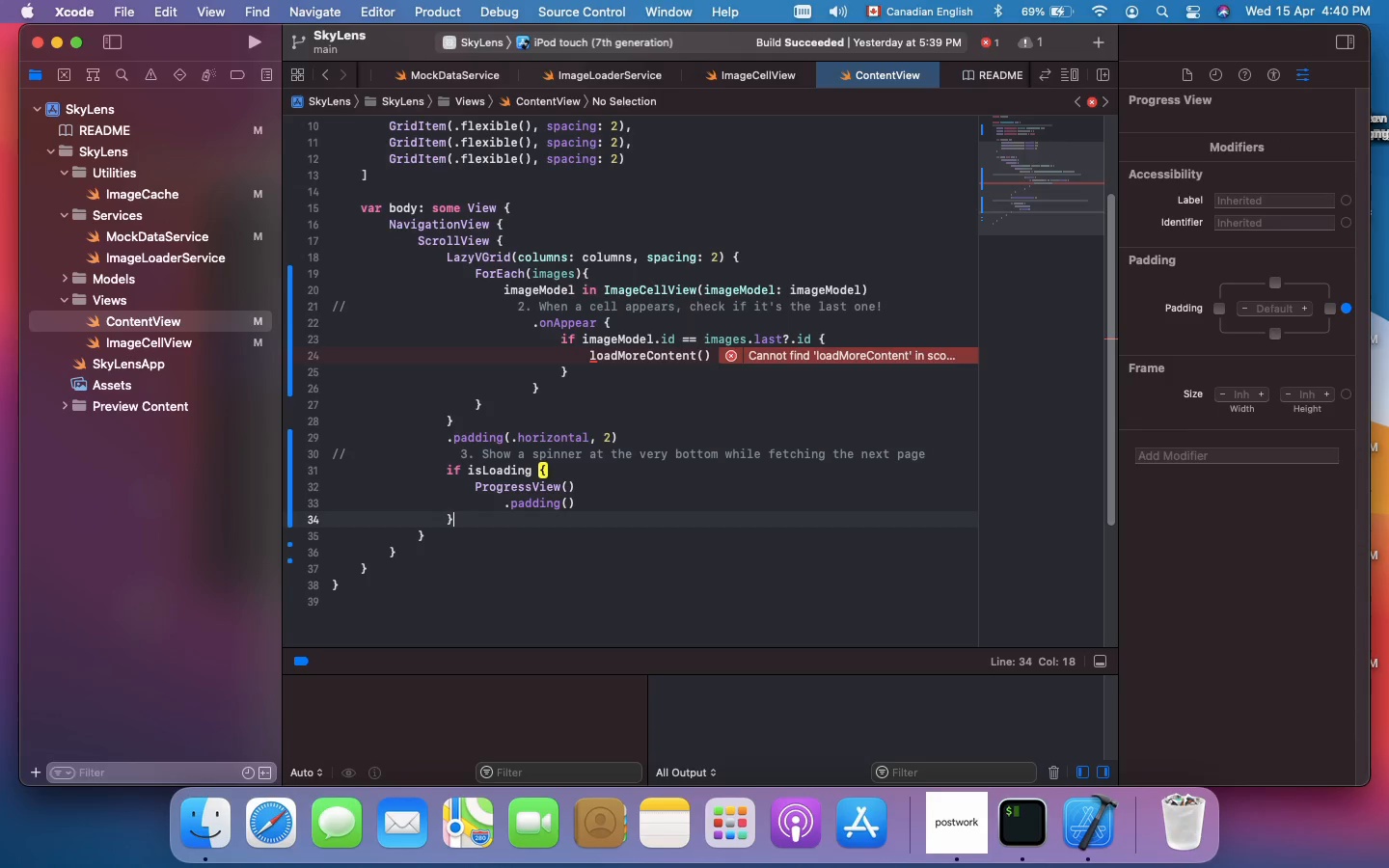 
key(ArrowDown)
 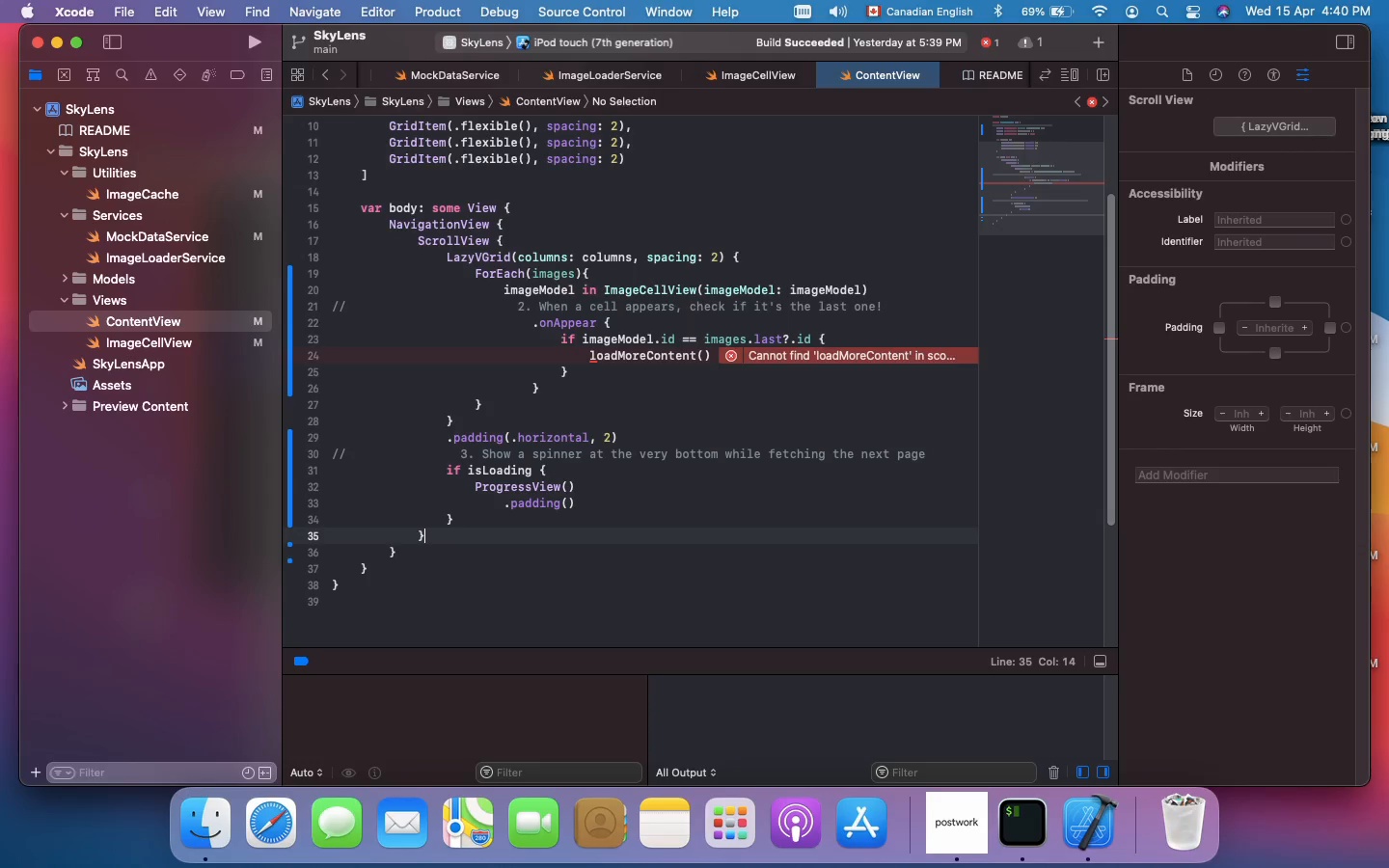 
key(Enter)
 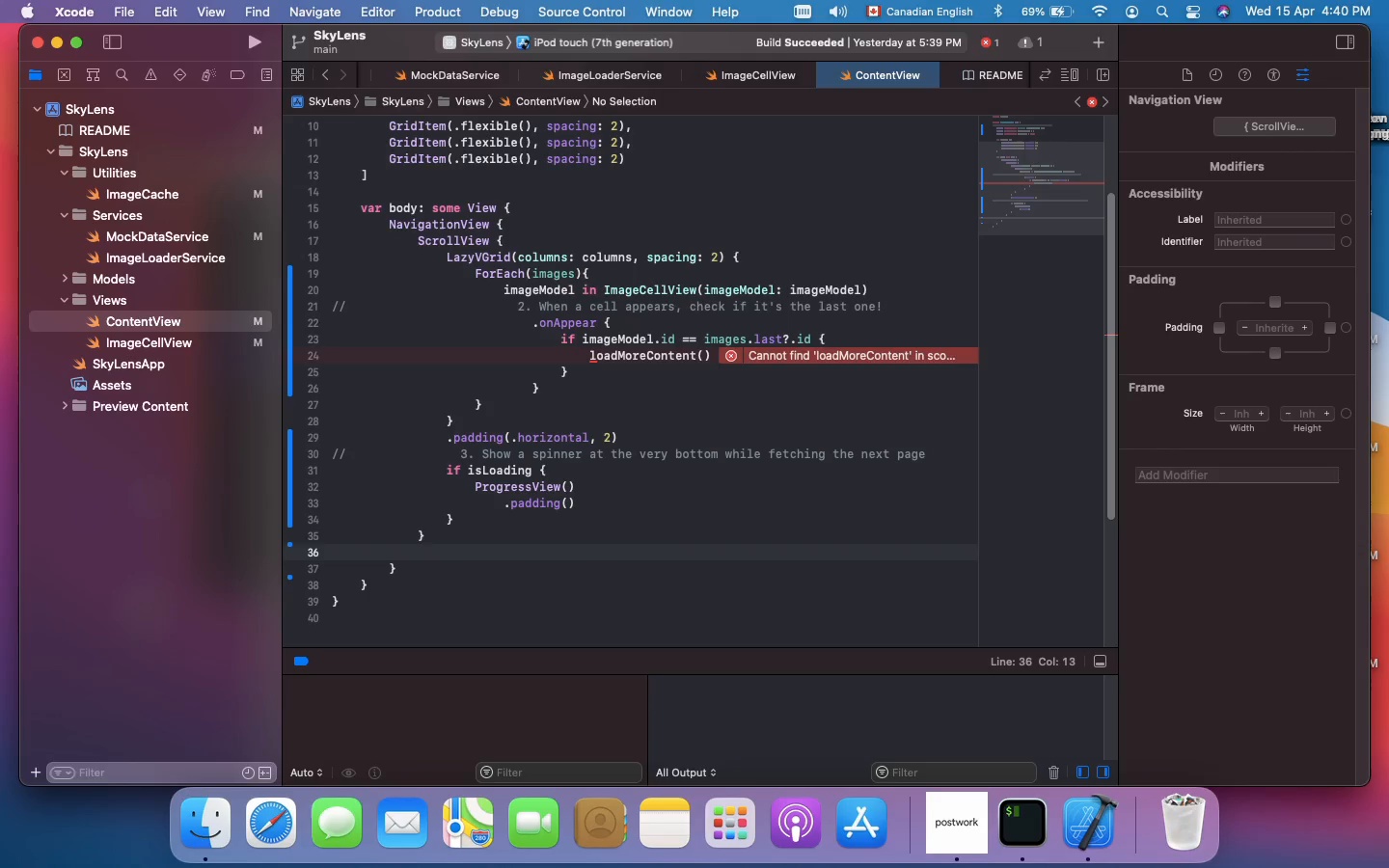 
type(.navigationTitle)
 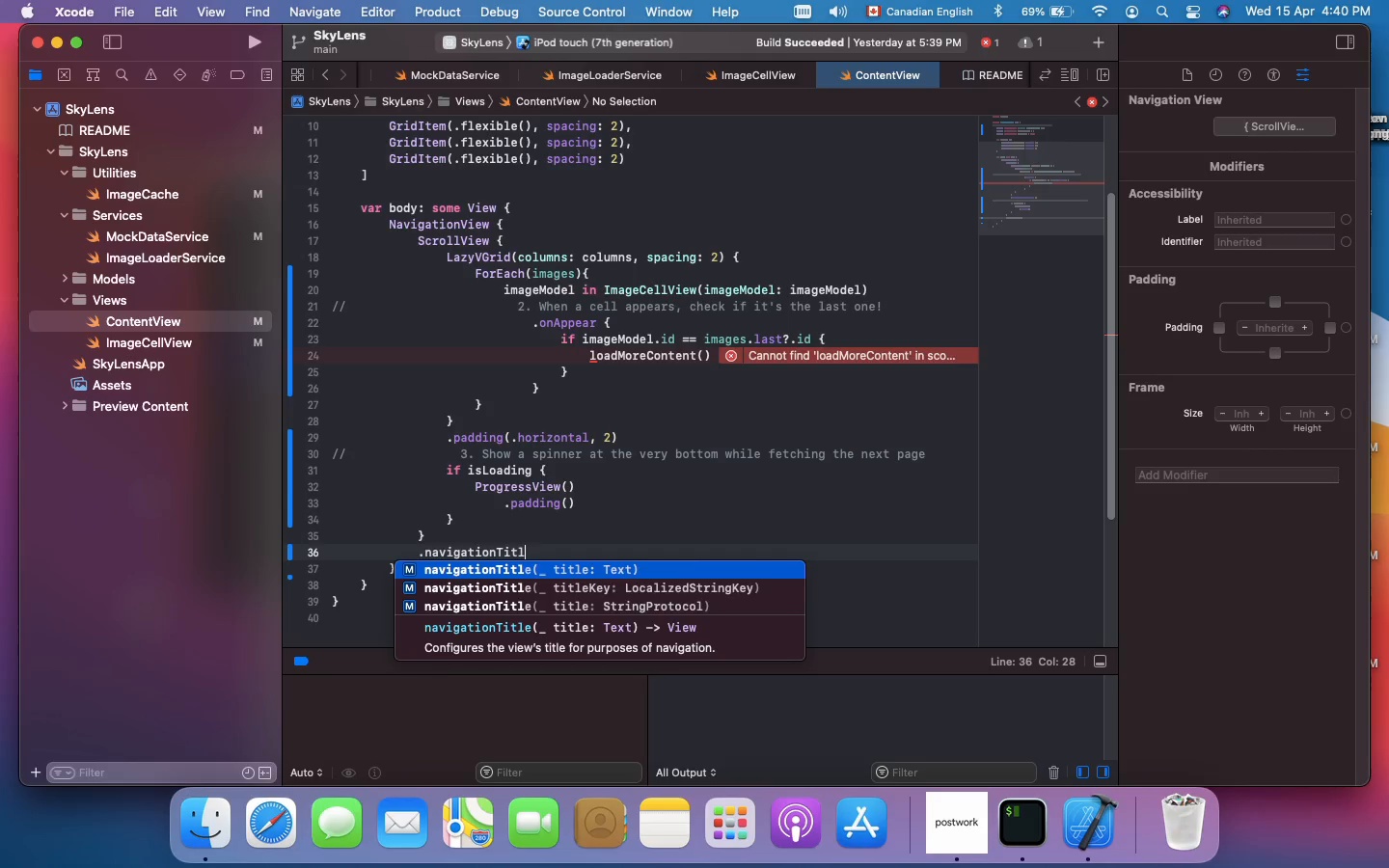 
type(("SkyLens)
 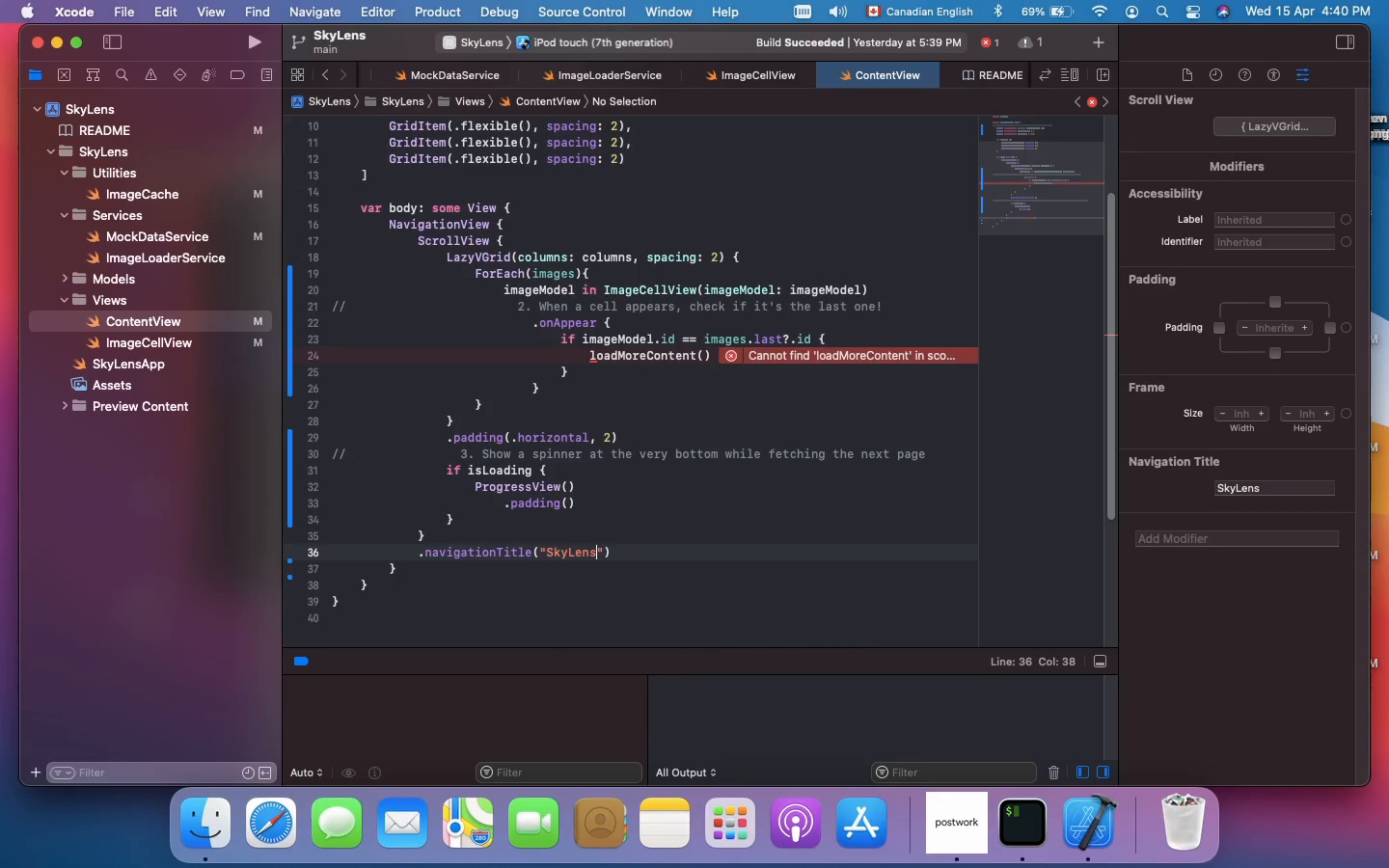 
wait(6.01)
 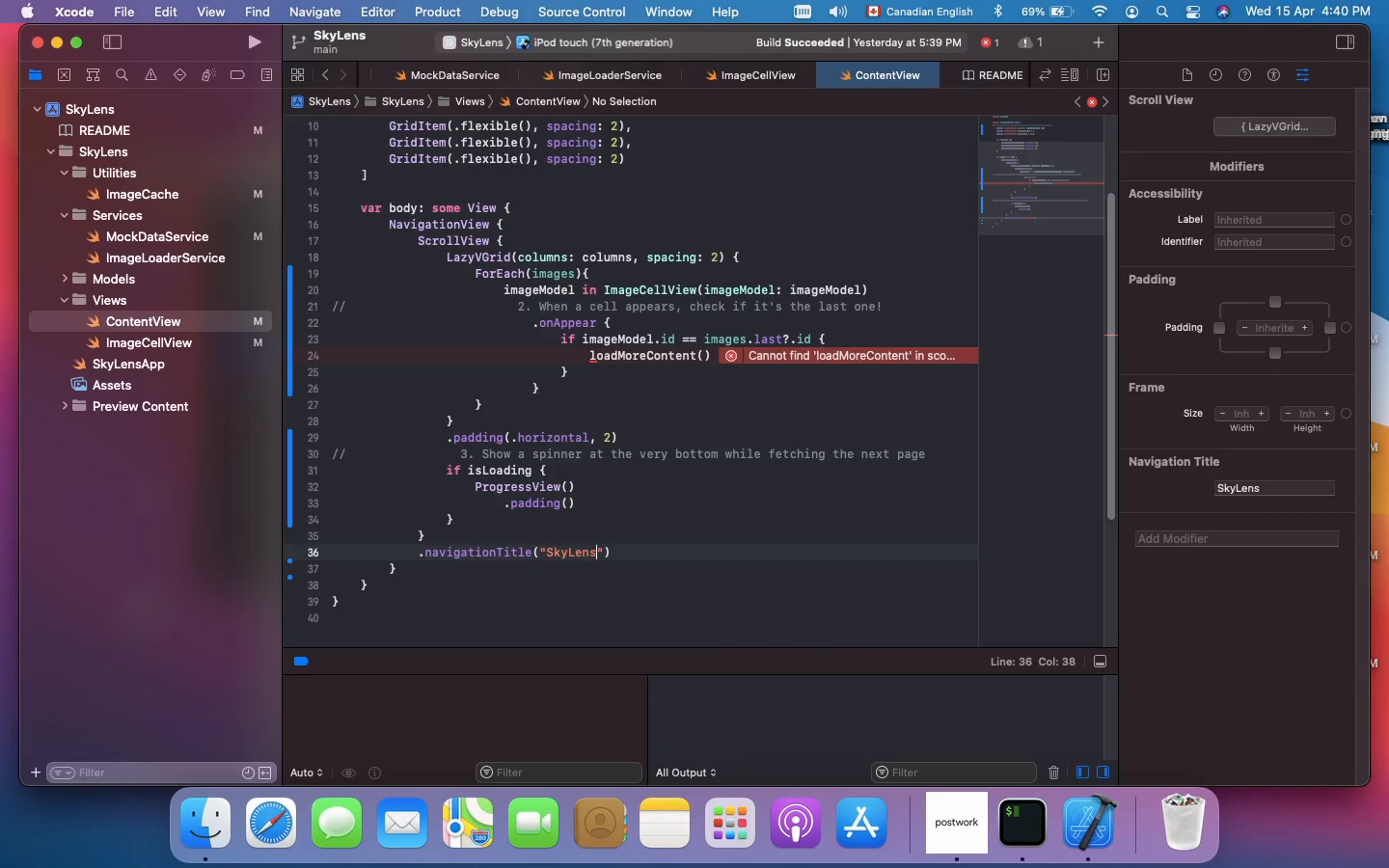 
key(ArrowRight)
 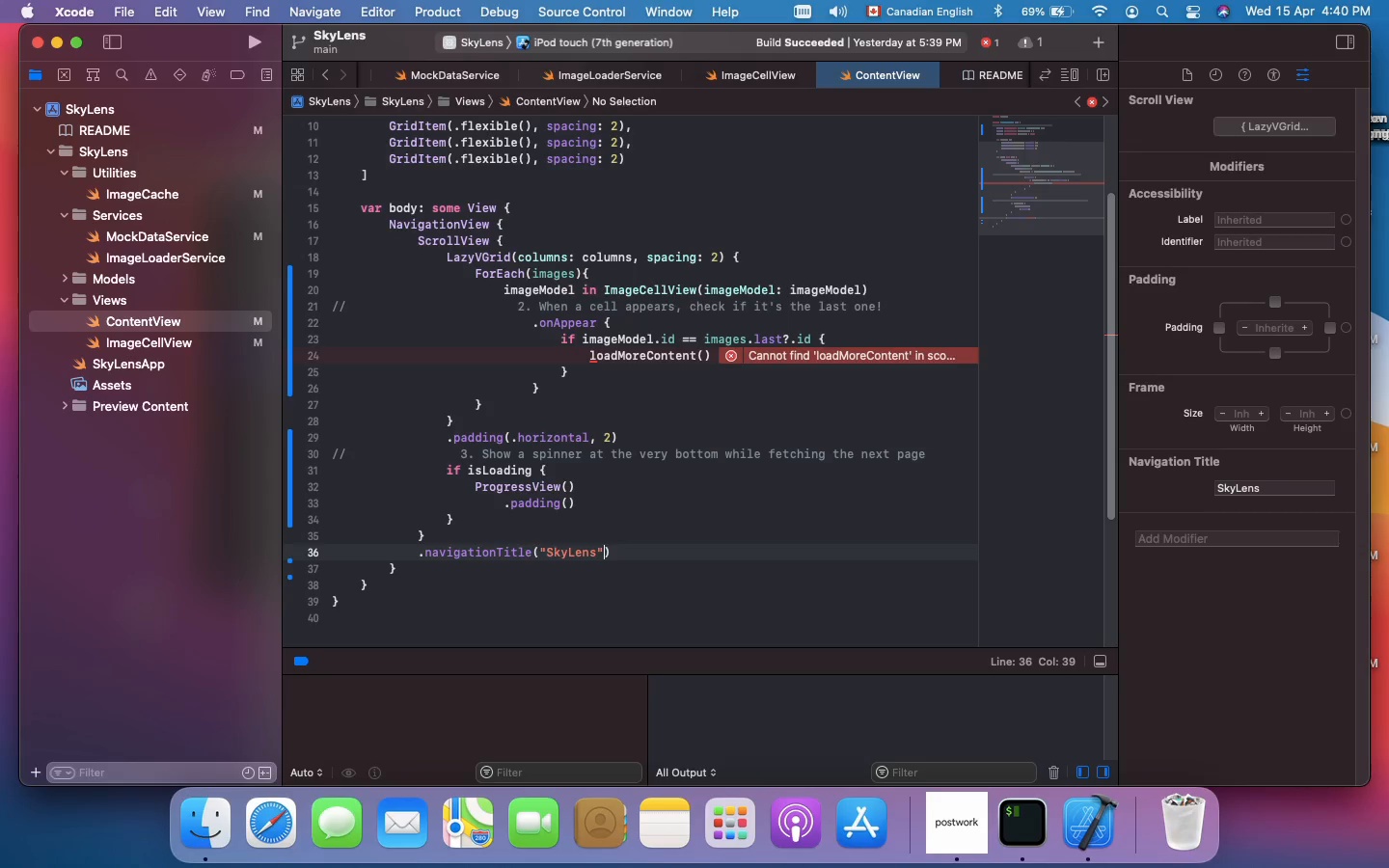 
key(ArrowRight)
 